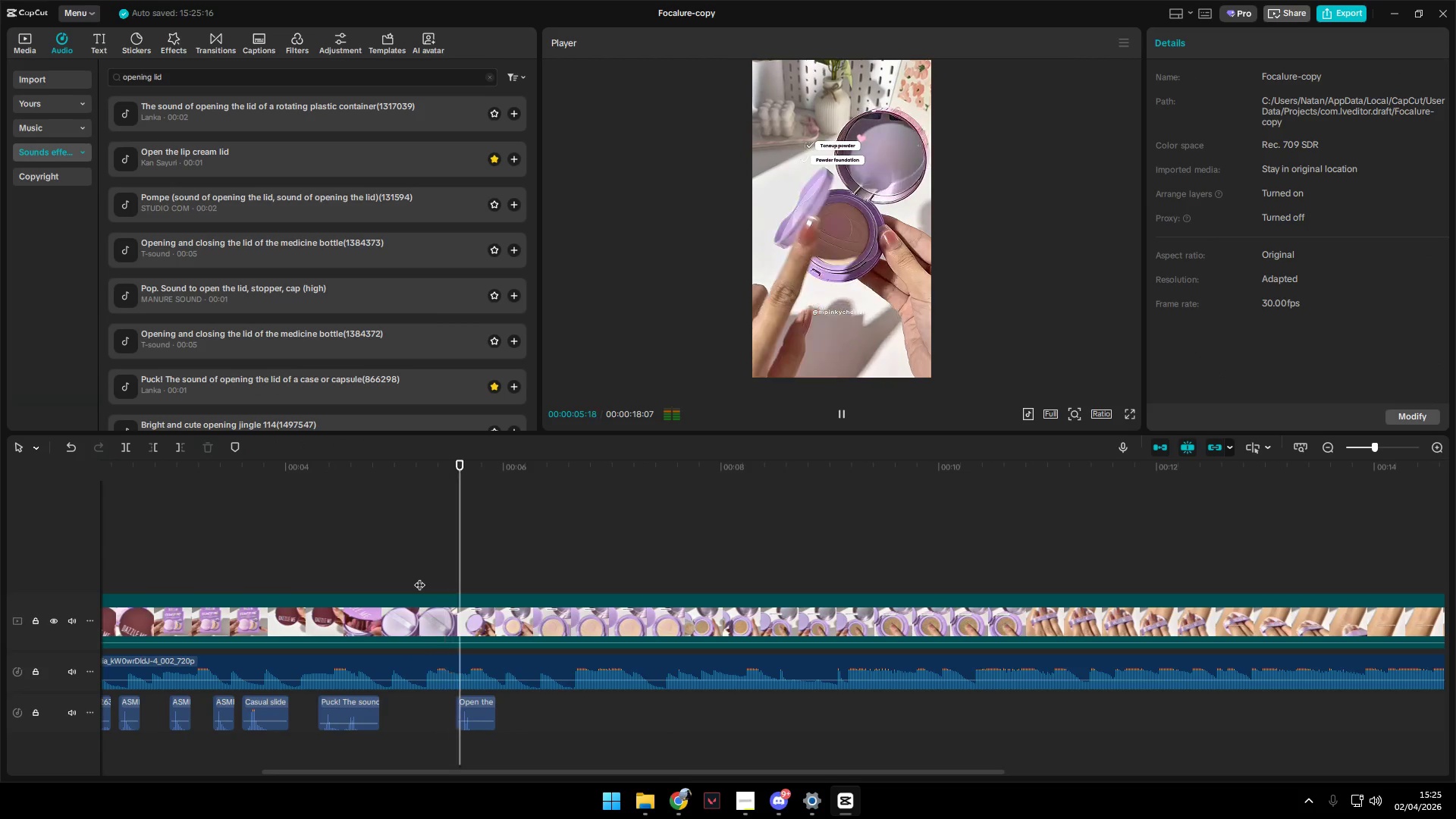 
key(Space)
 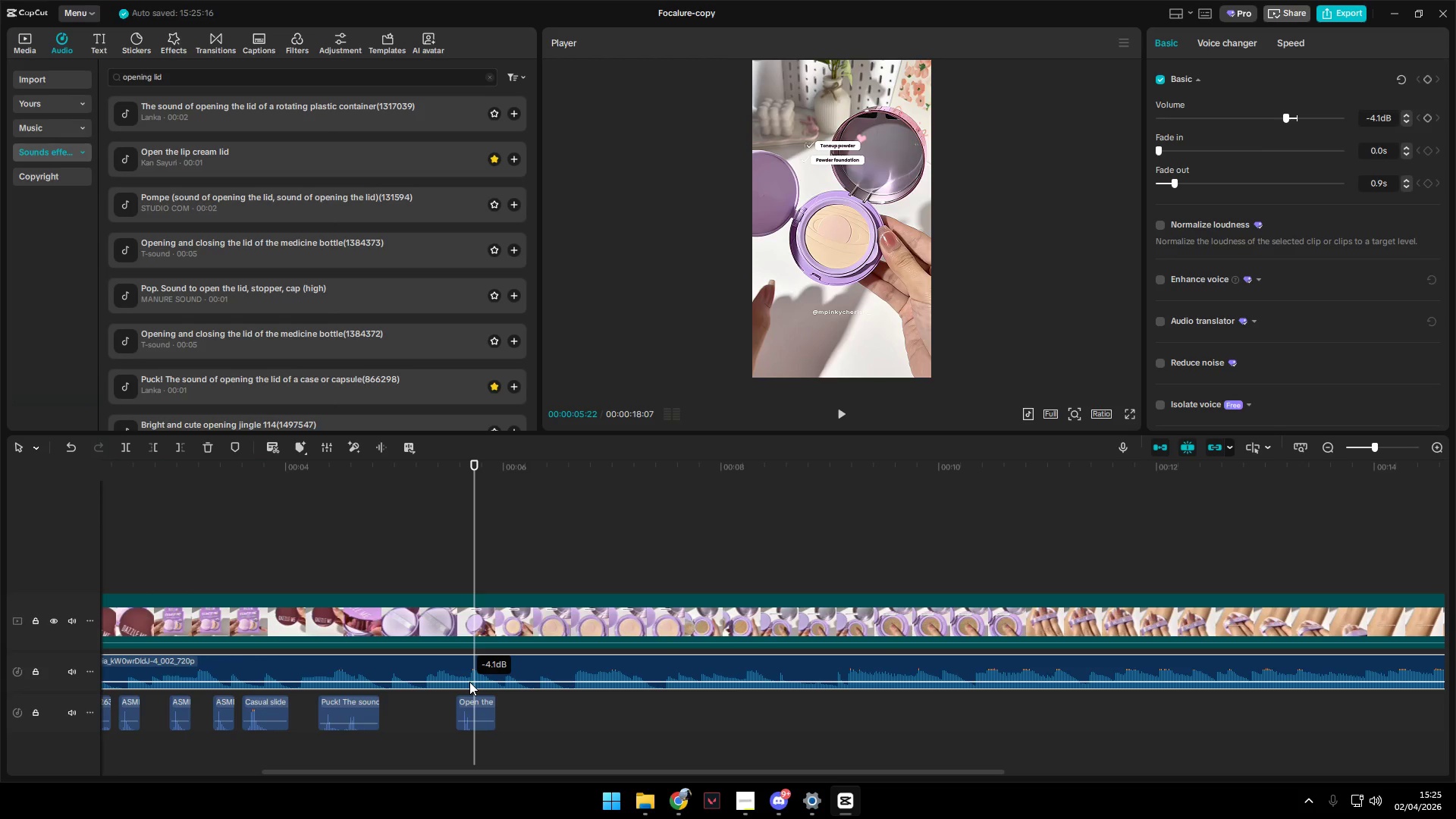 
left_click([422, 573])
 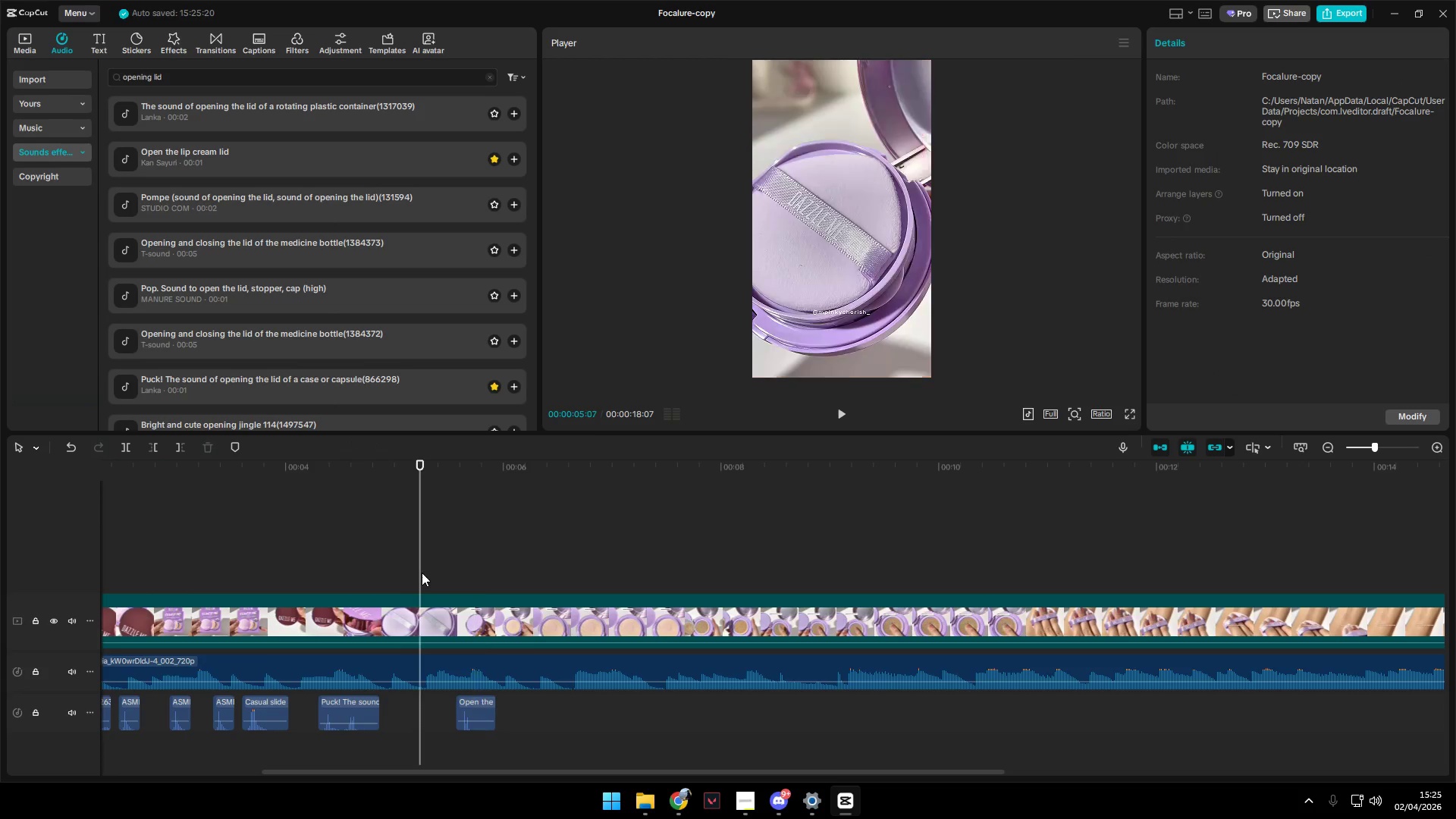 
key(Space)
 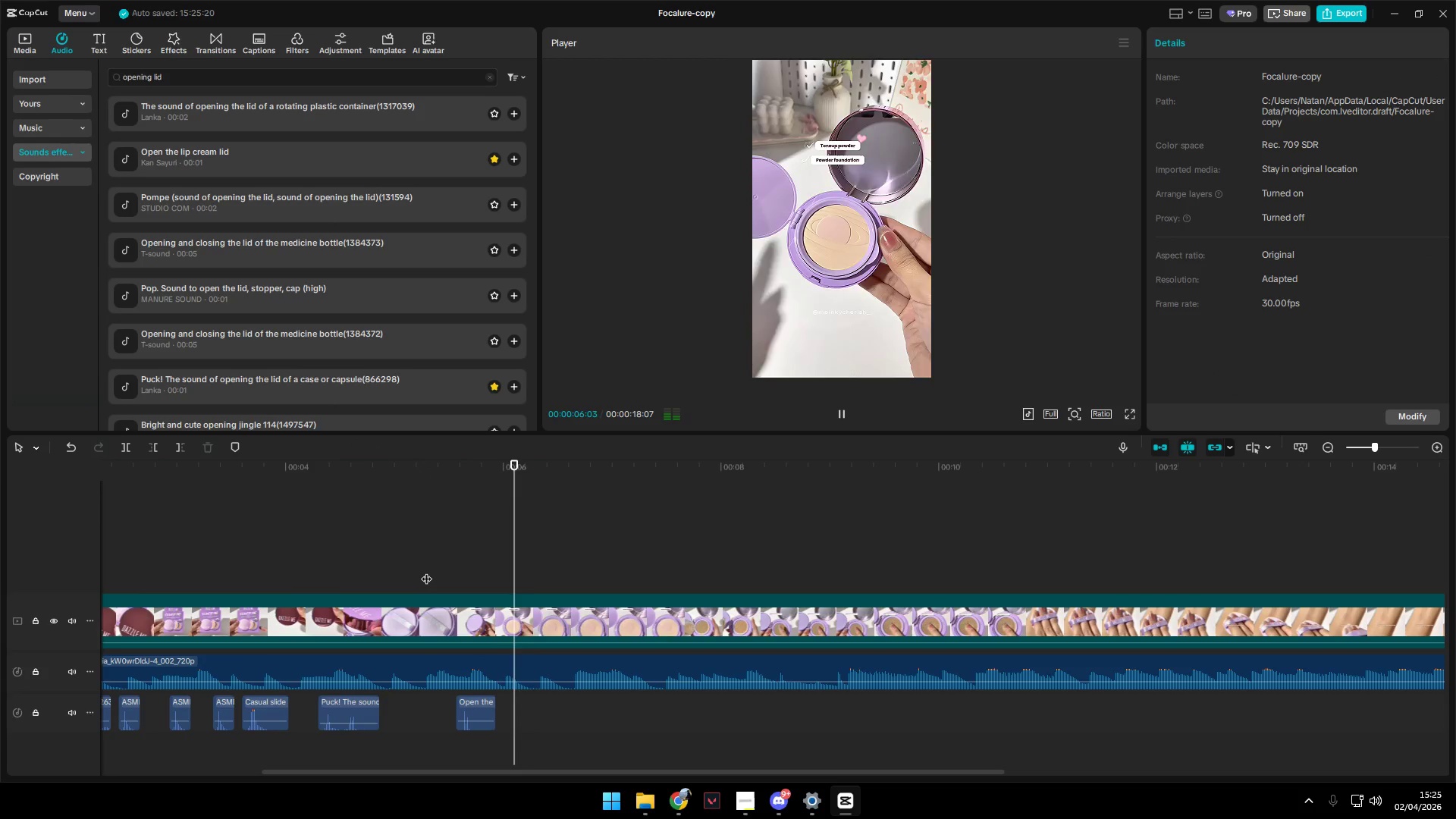 
key(Space)
 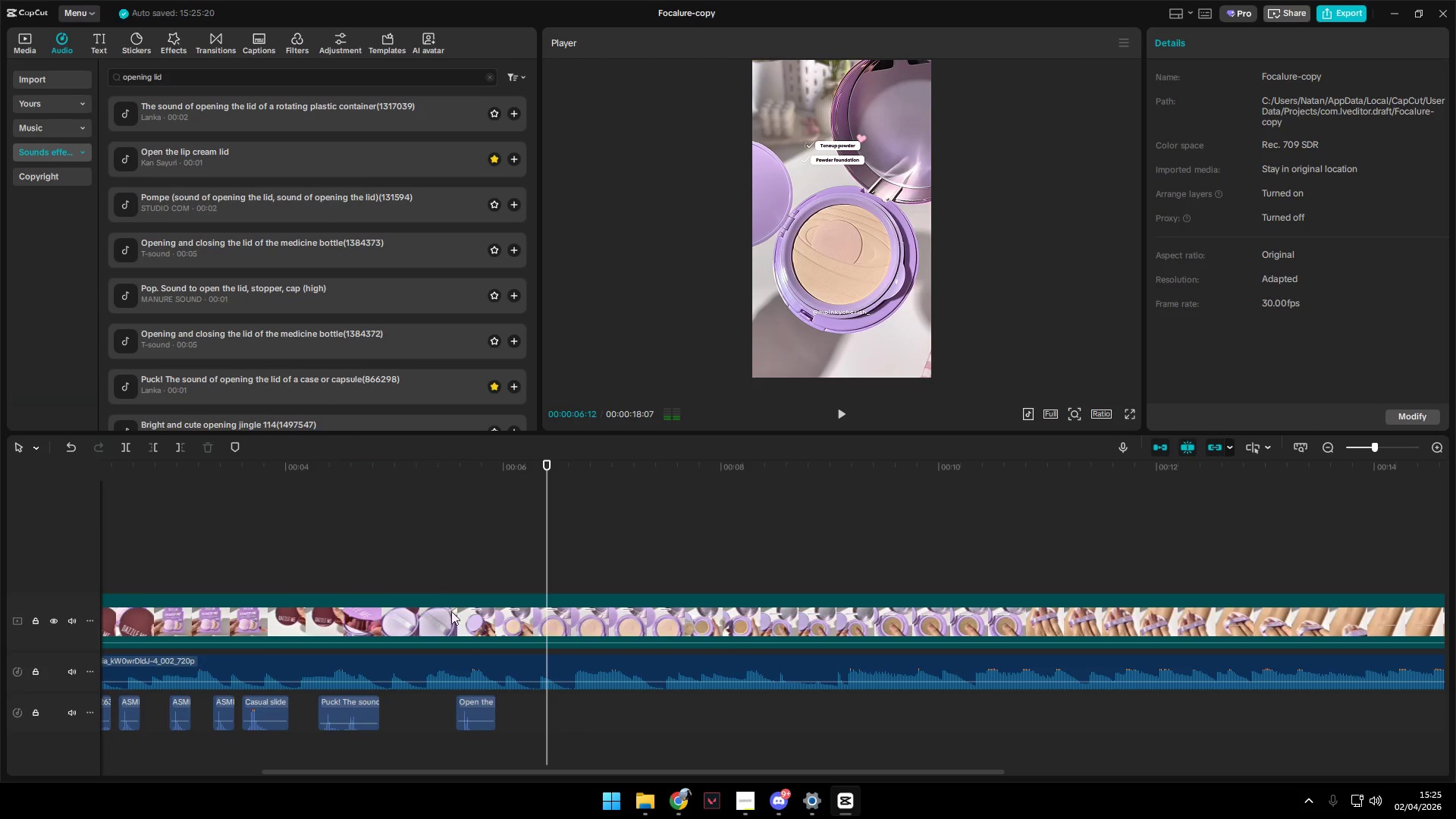 
mouse_move([469, 694])
 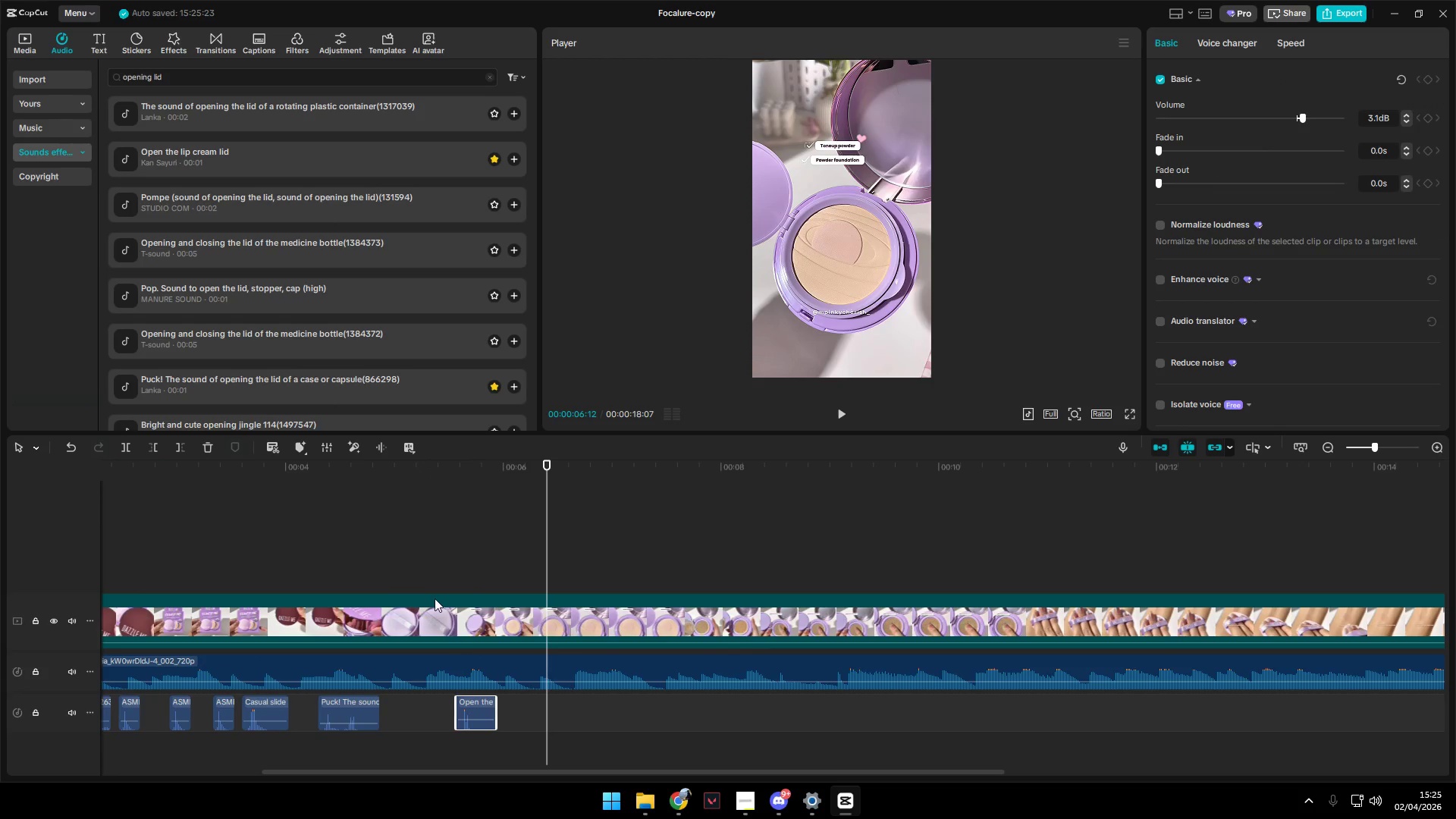 
left_click([435, 598])
 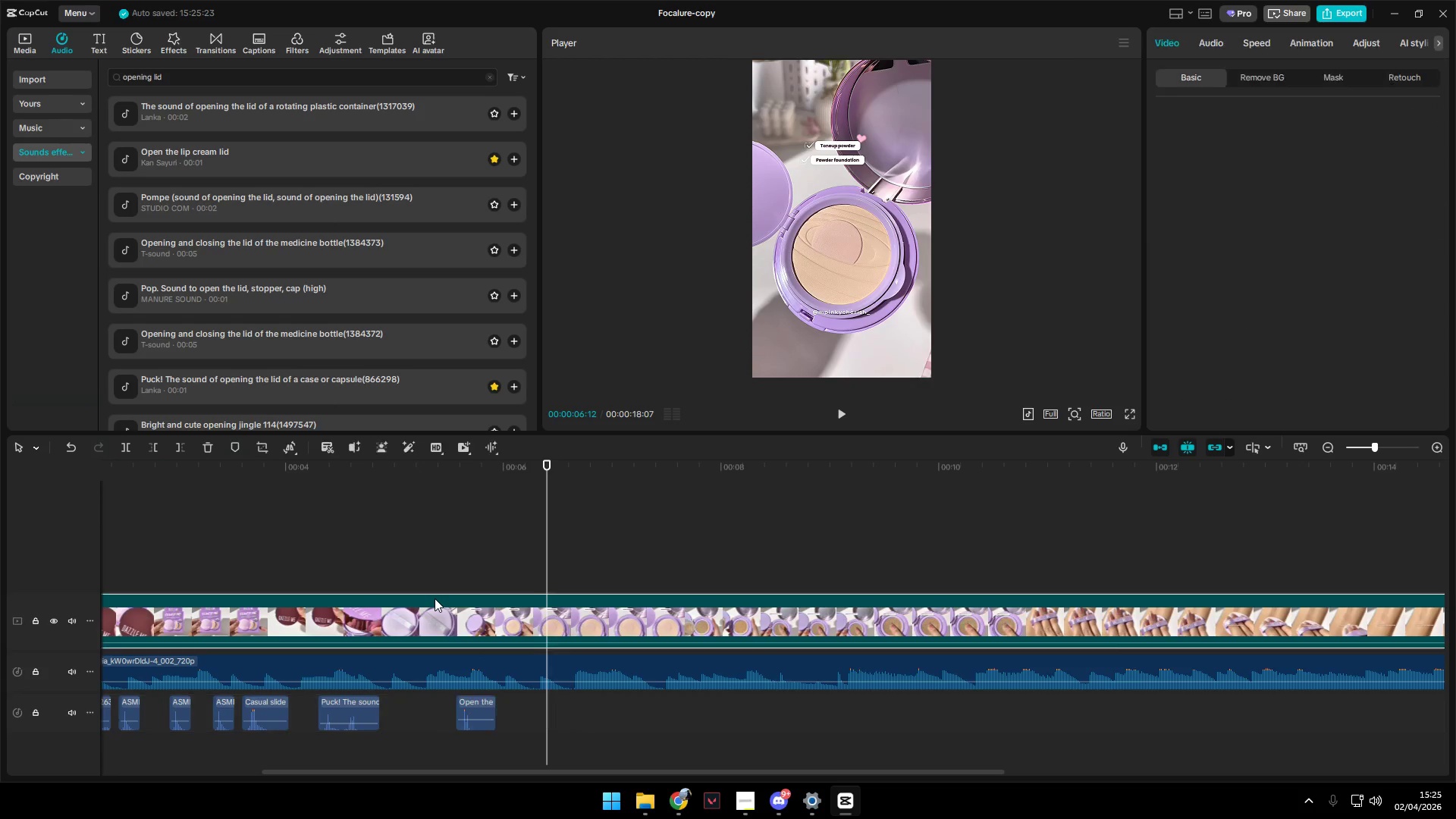 
key(Space)
 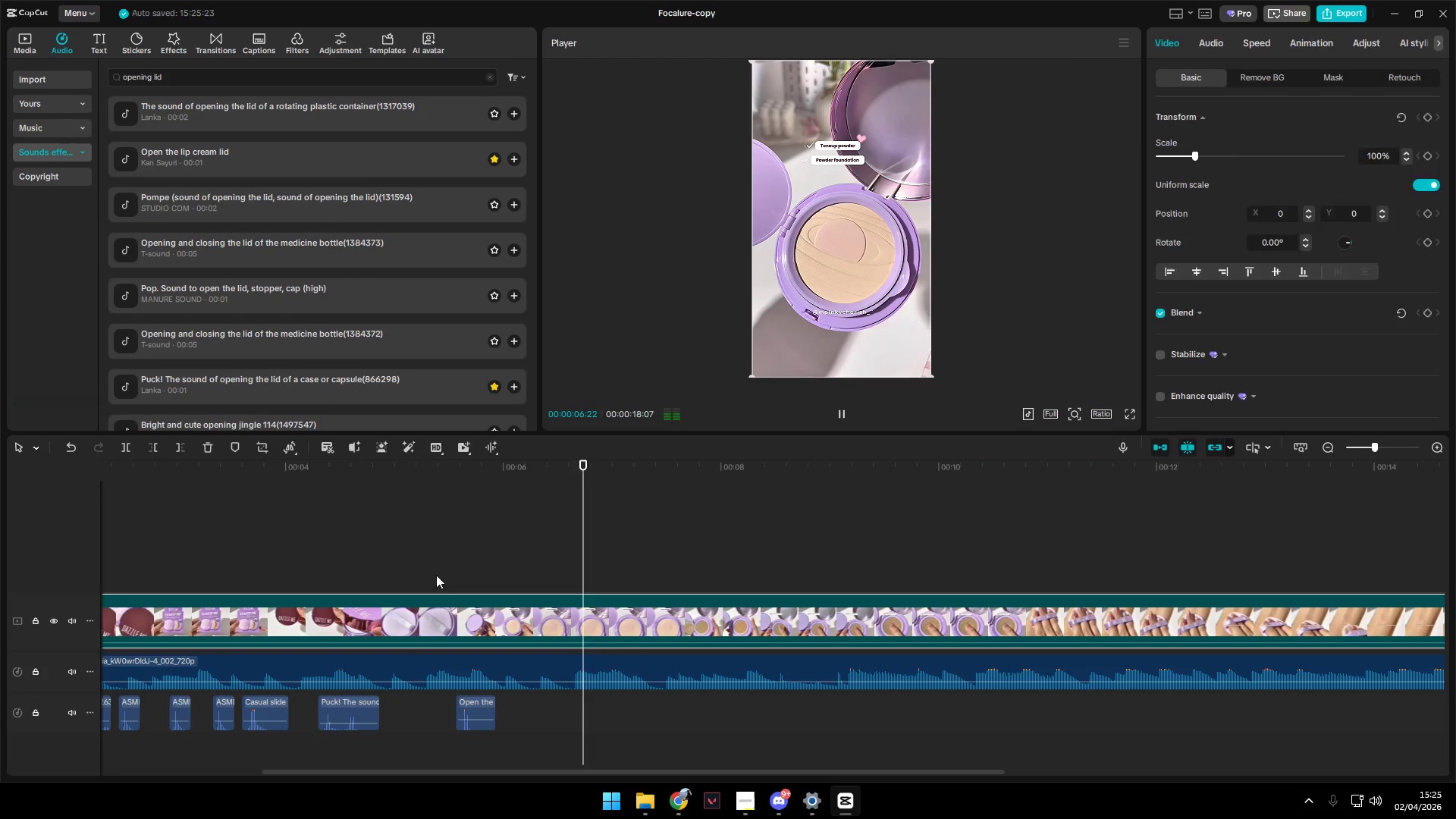 
key(Space)
 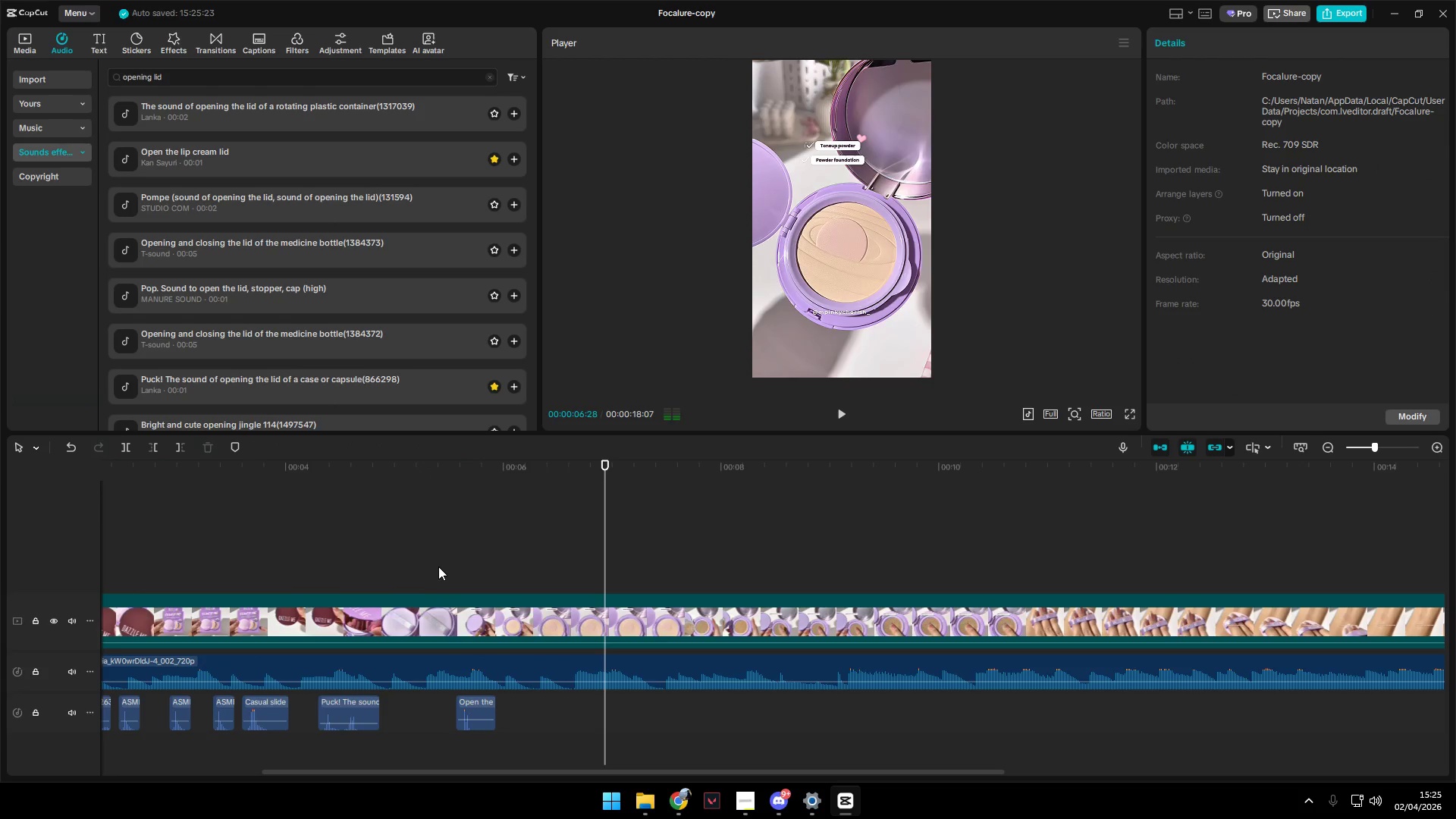 
double_click([441, 563])
 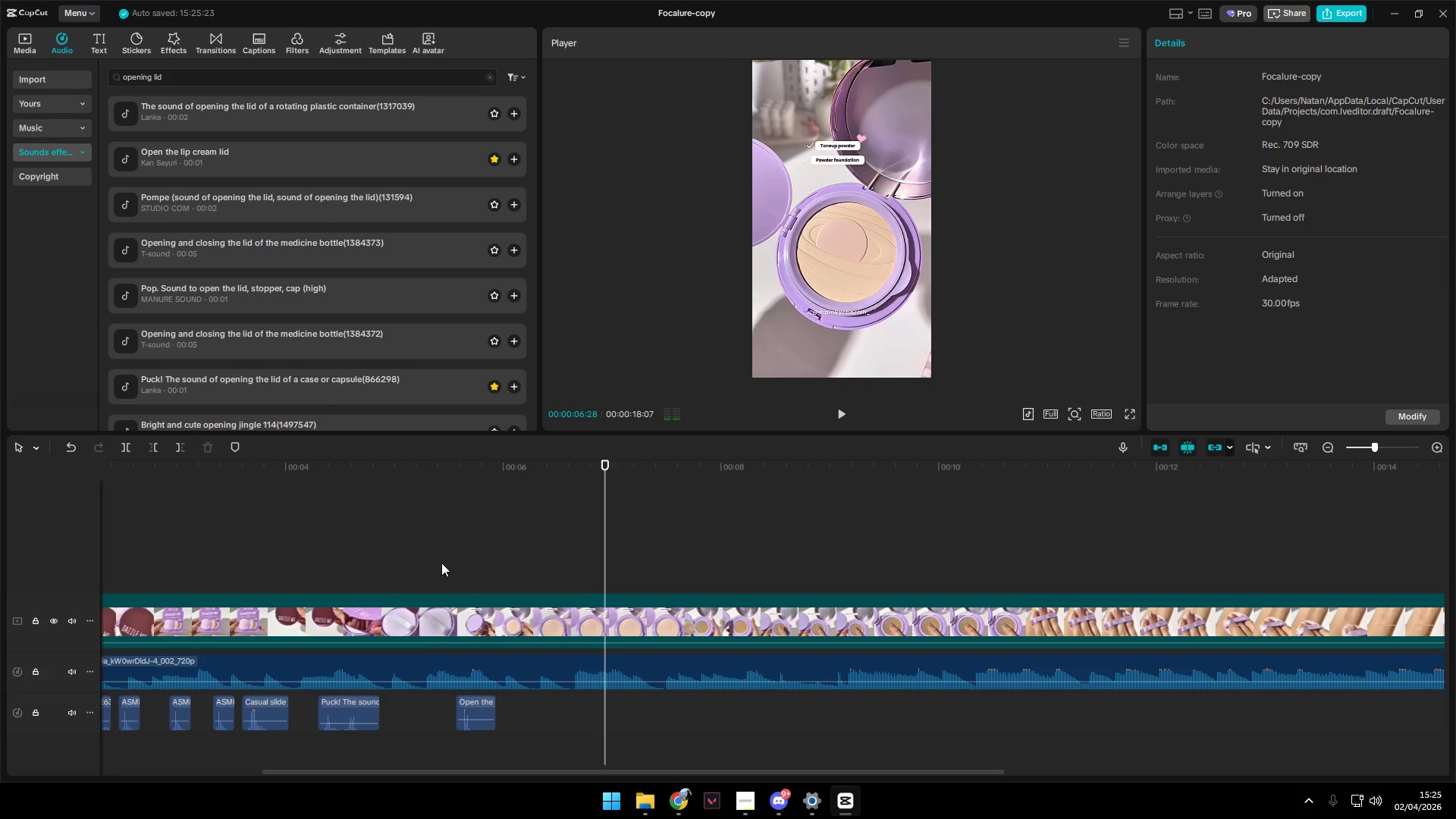 
key(Space)
 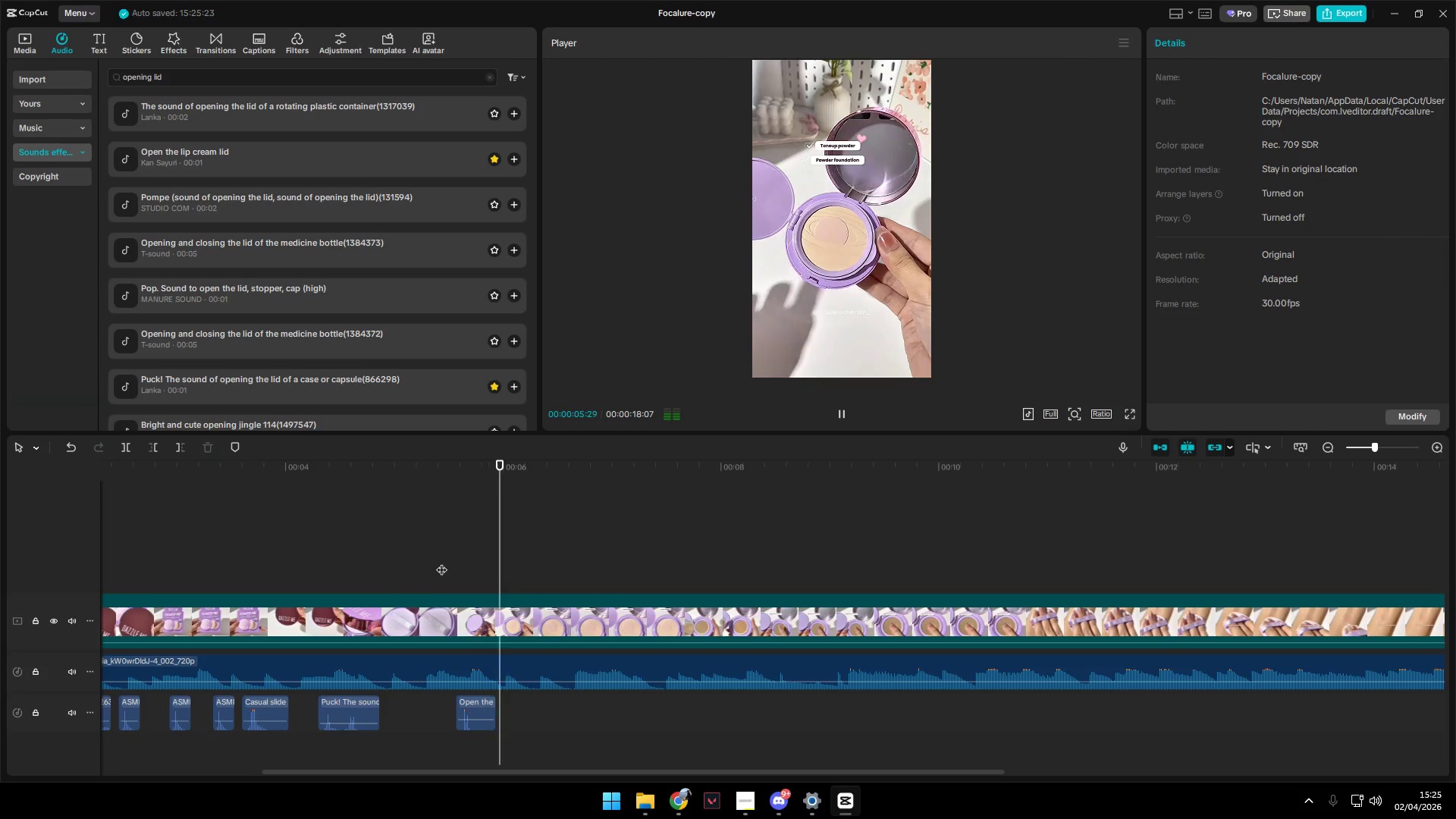 
key(Space)
 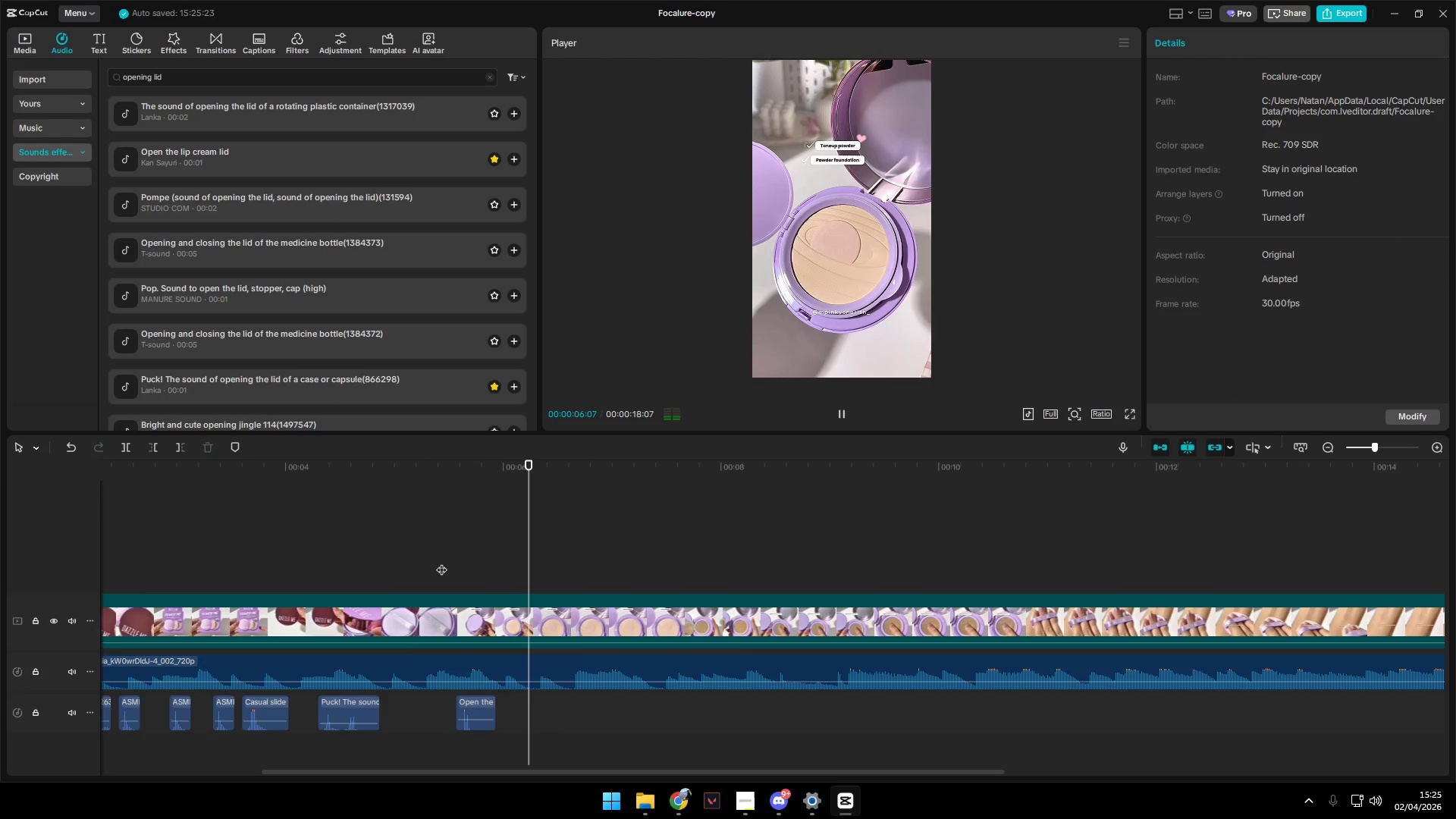 
left_click([413, 548])
 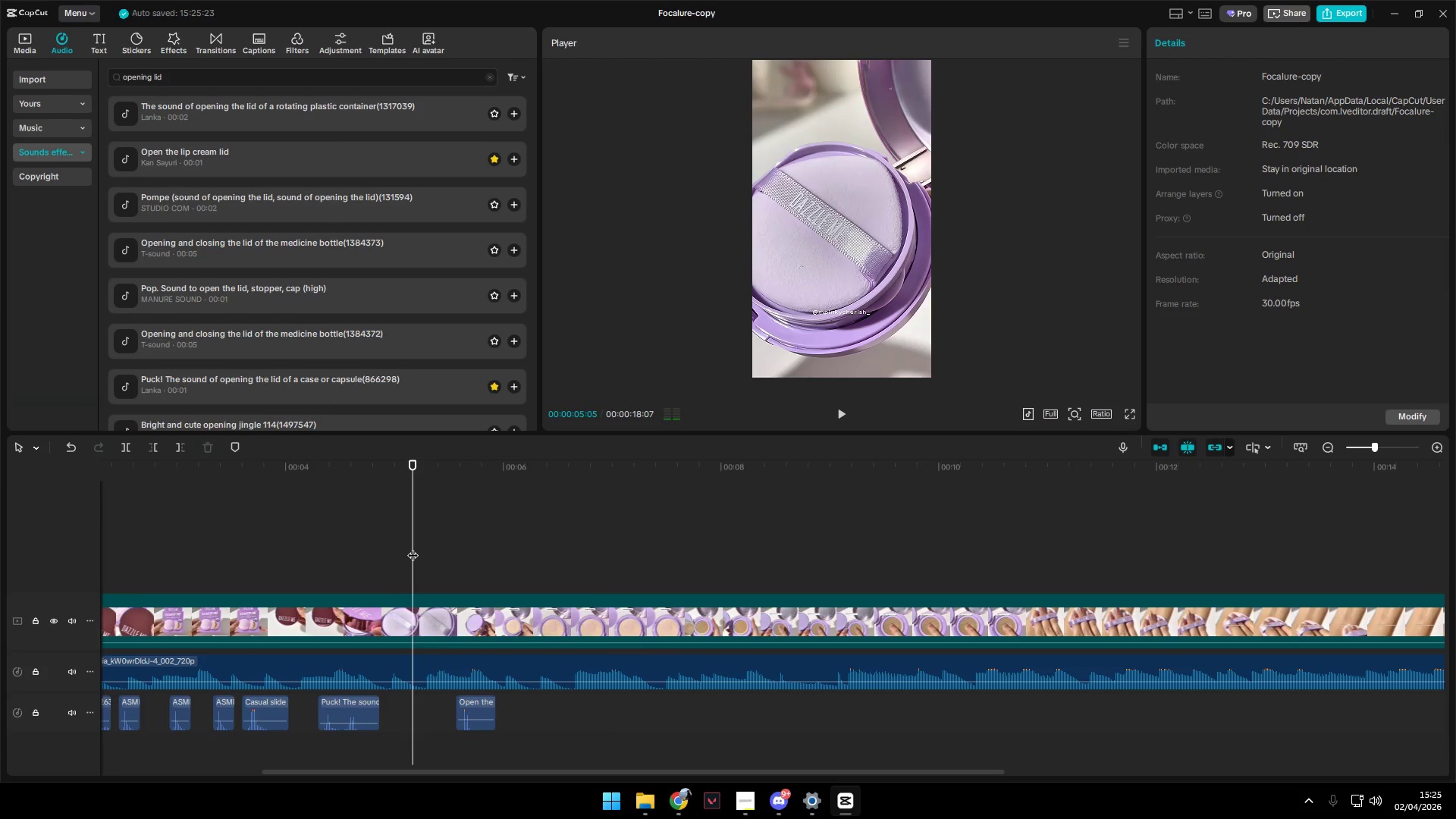 
key(Space)
 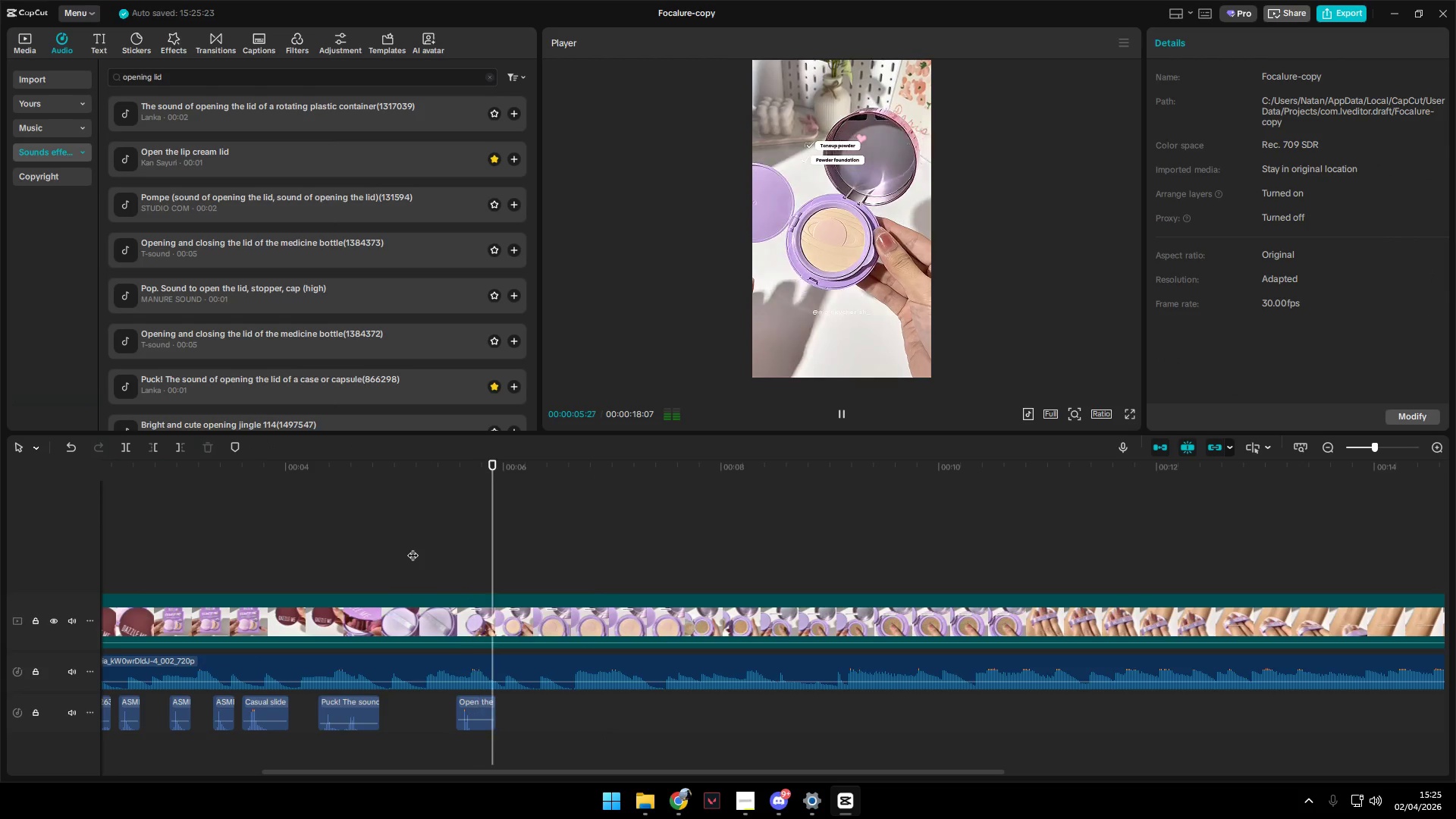 
key(Space)
 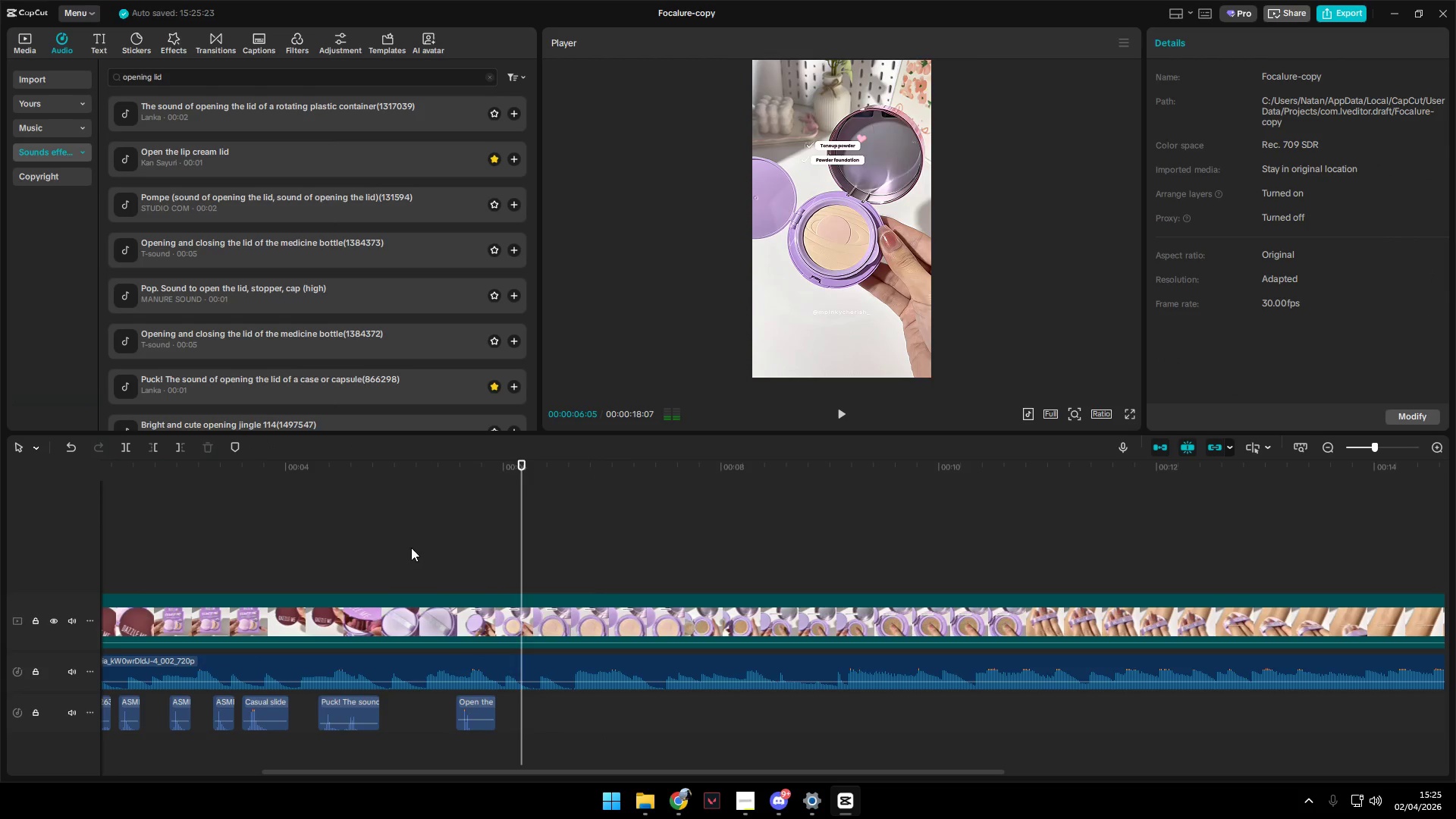 
left_click([409, 546])
 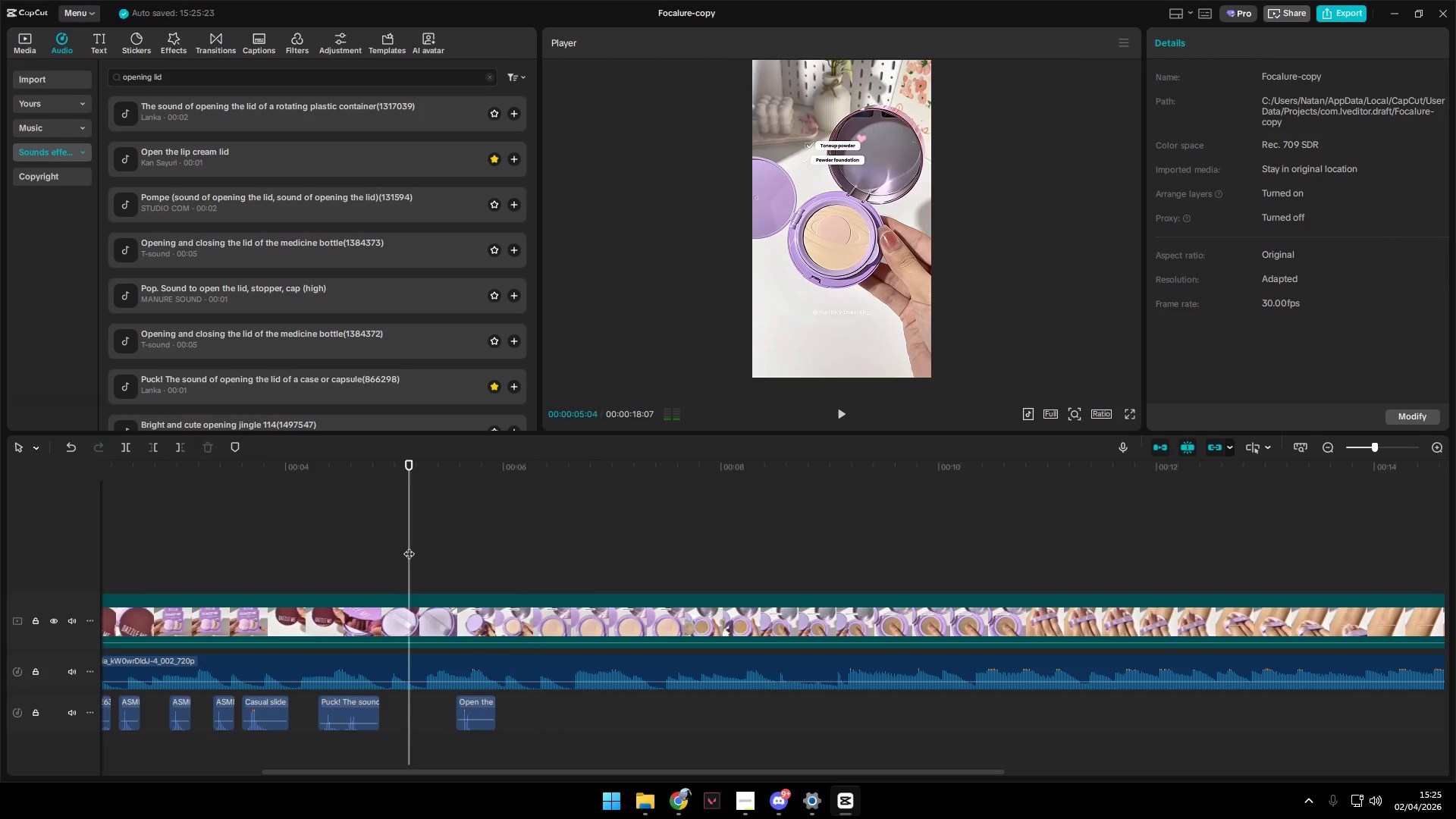 
key(Space)
 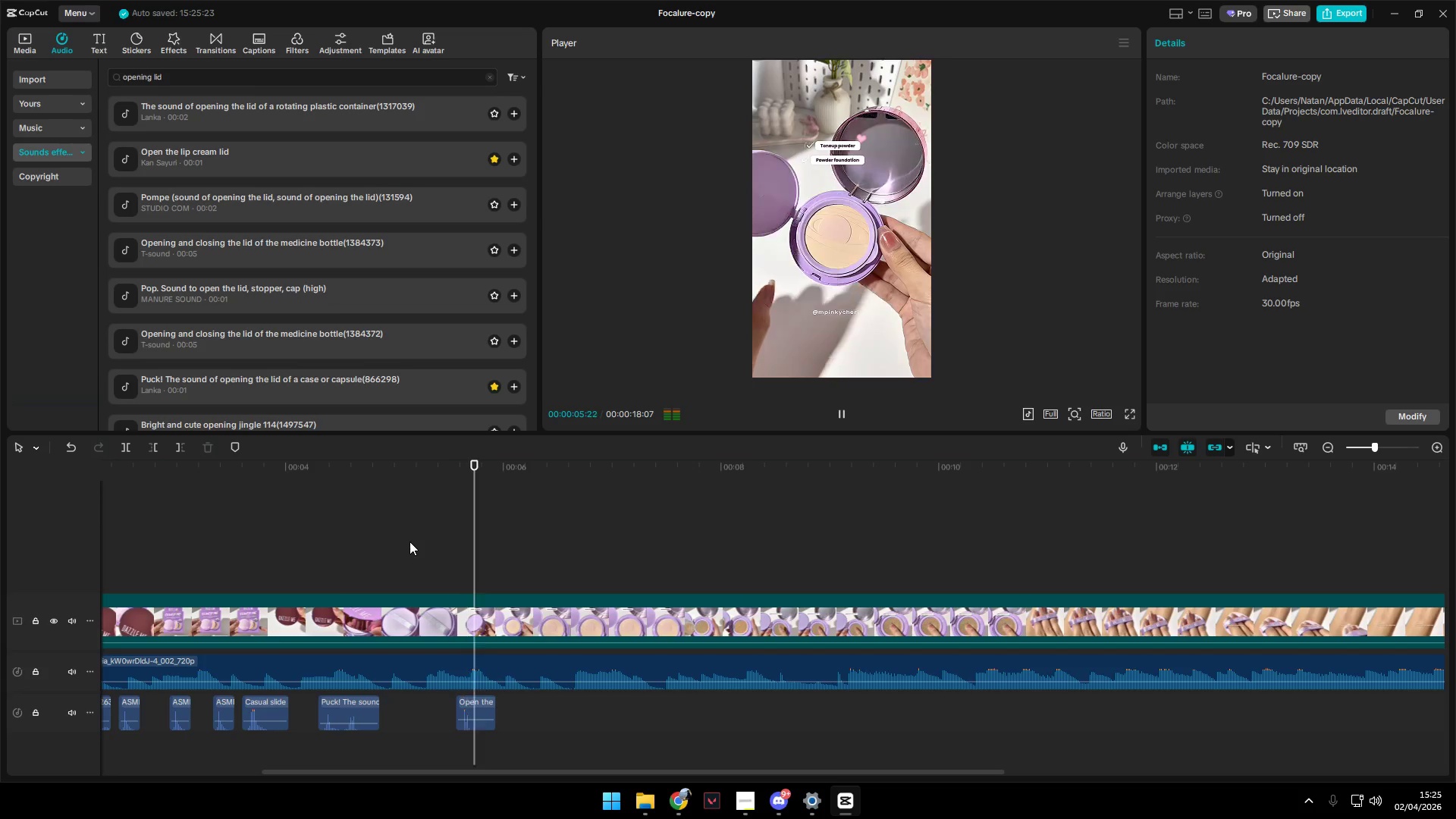 
key(Space)
 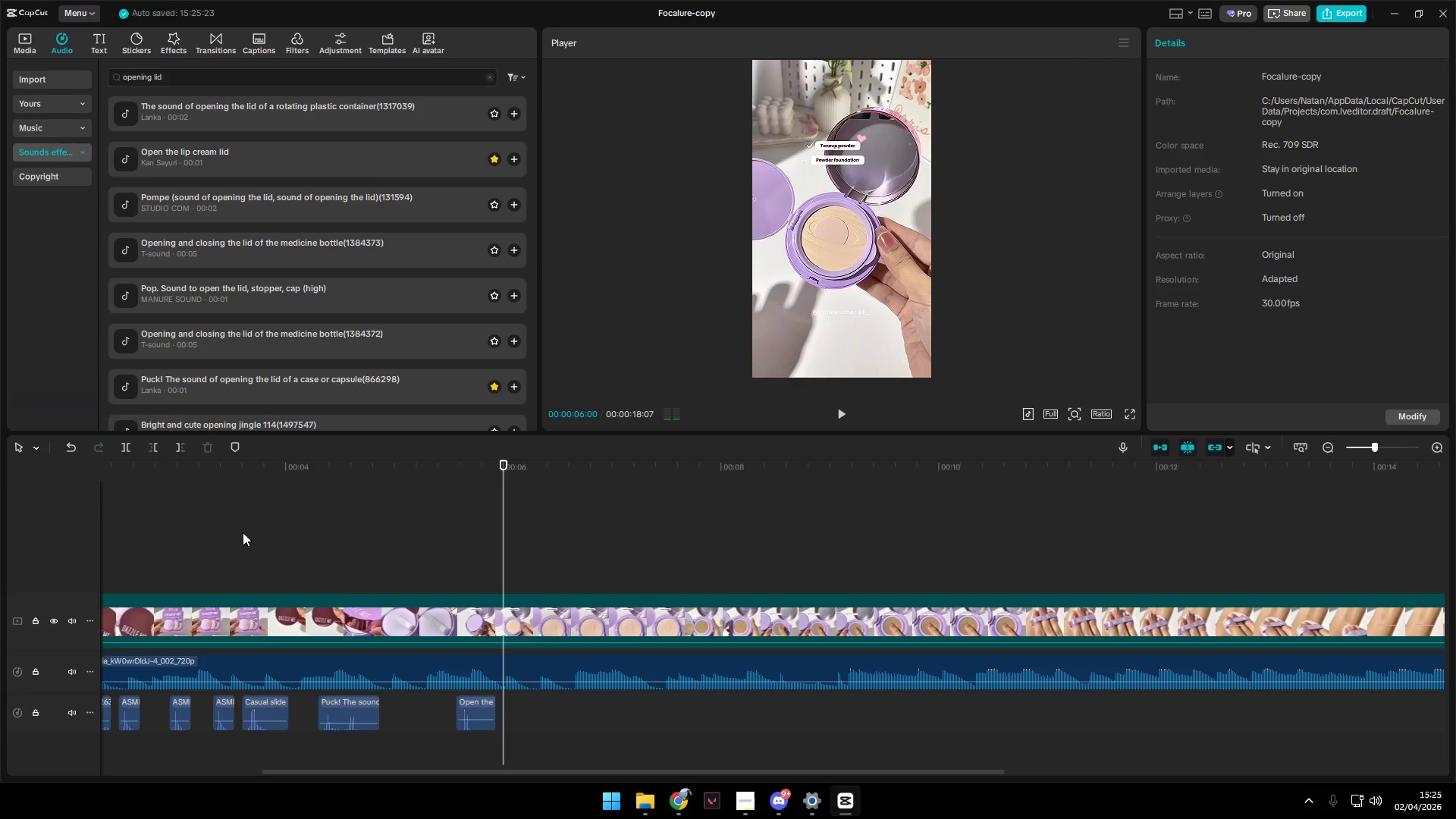 
key(Space)
 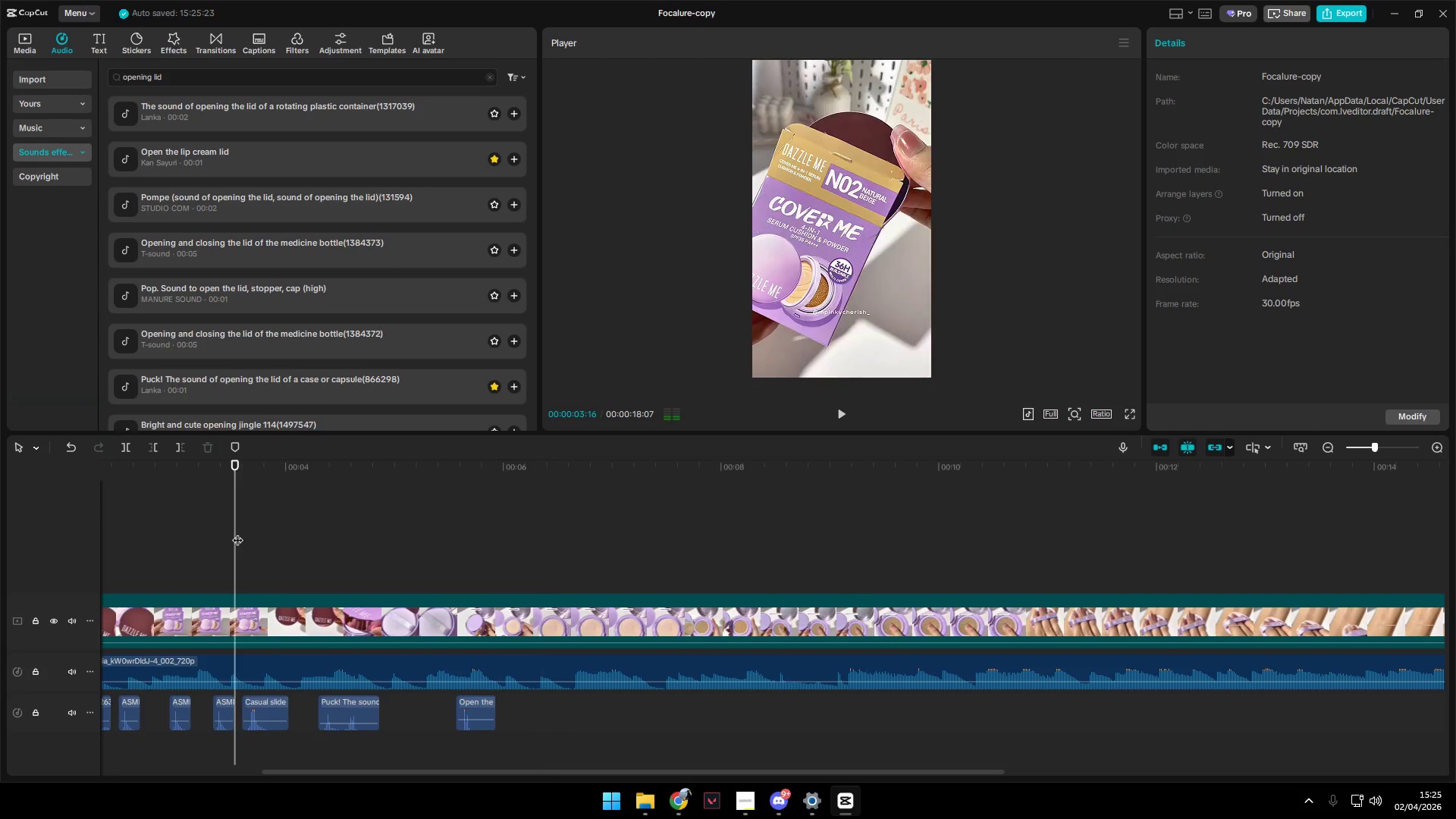 
key(Space)
 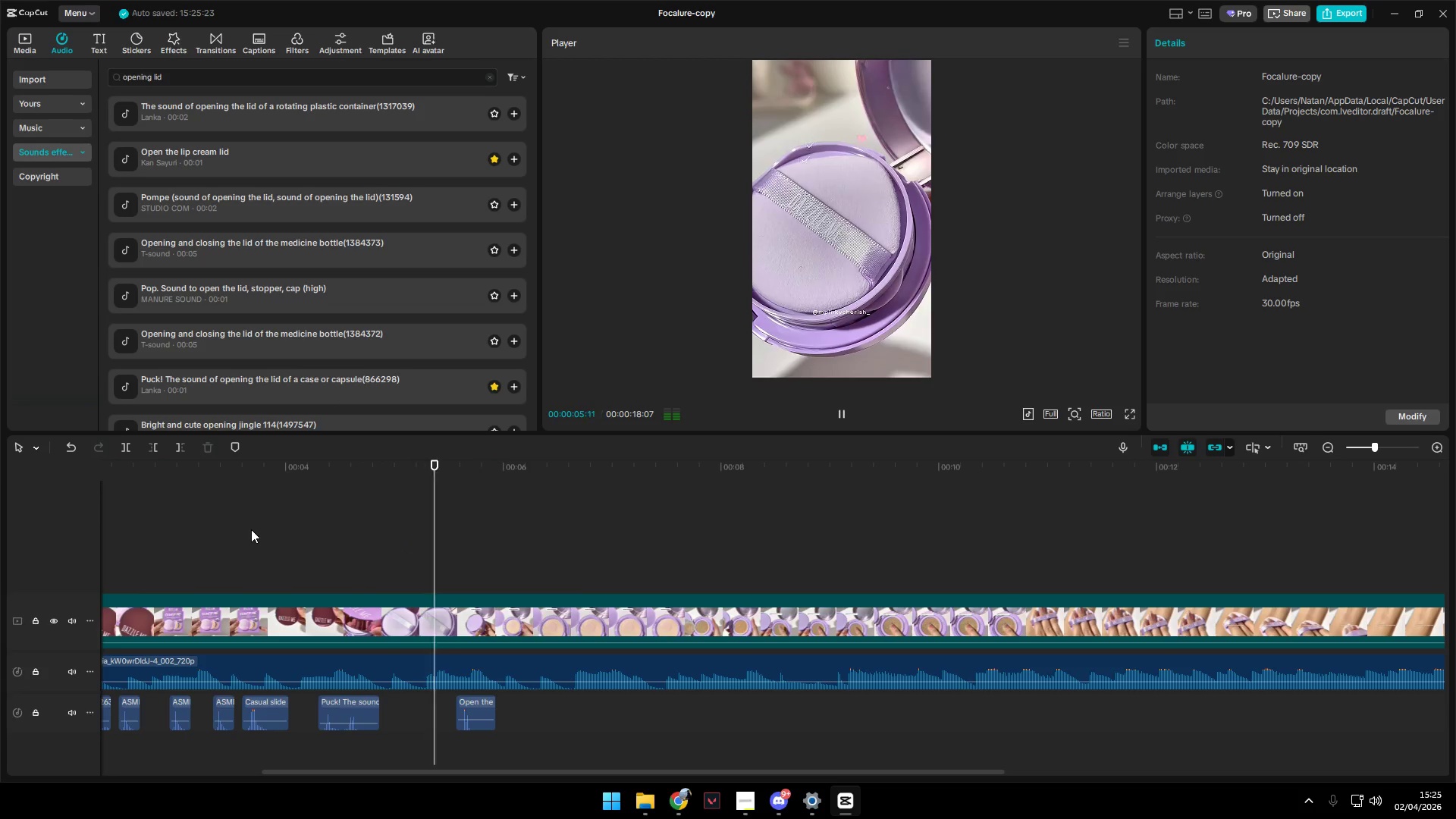 
key(Space)
 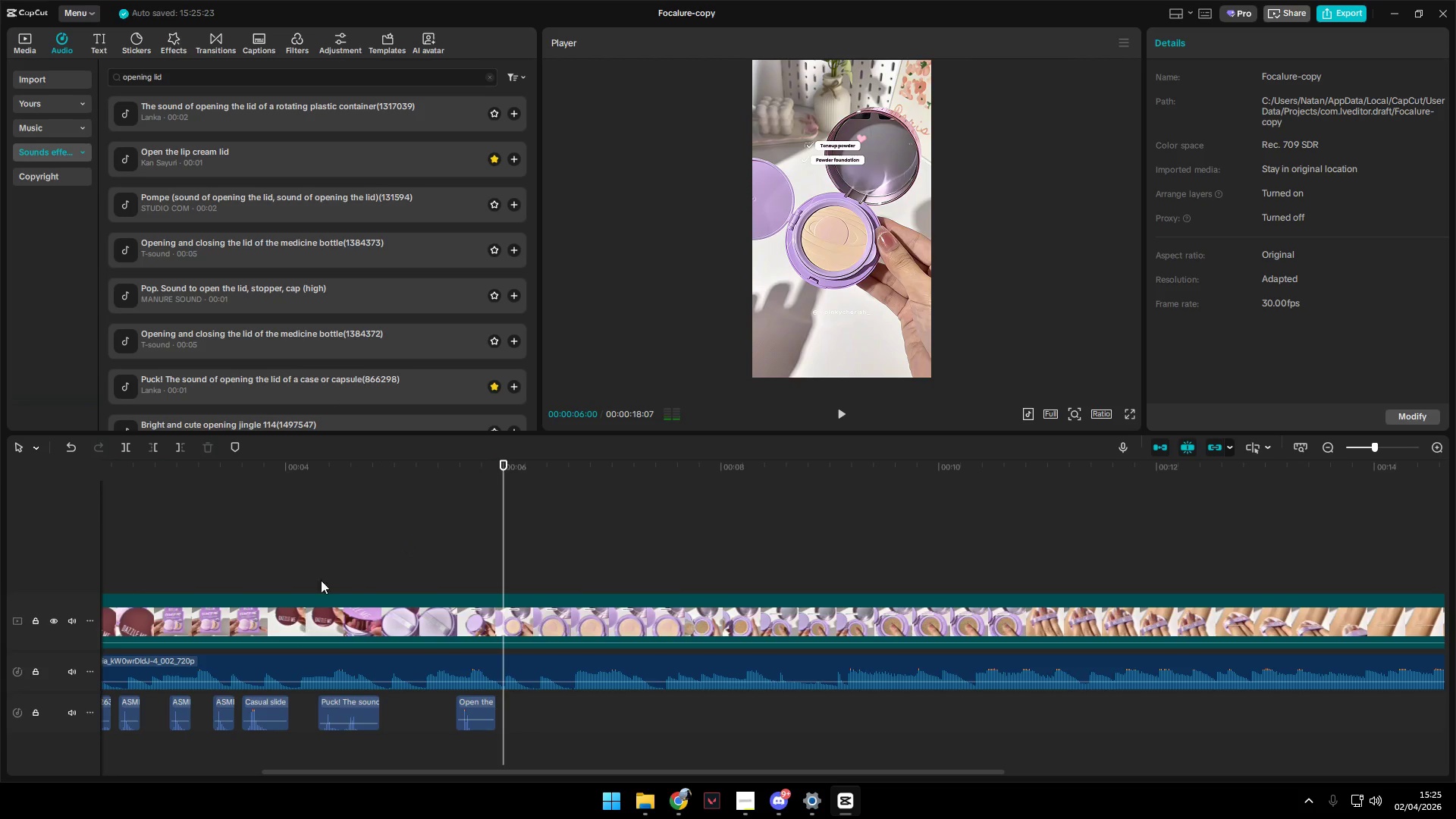 
left_click_drag(start_coordinate=[319, 537], to_coordinate=[325, 539])
 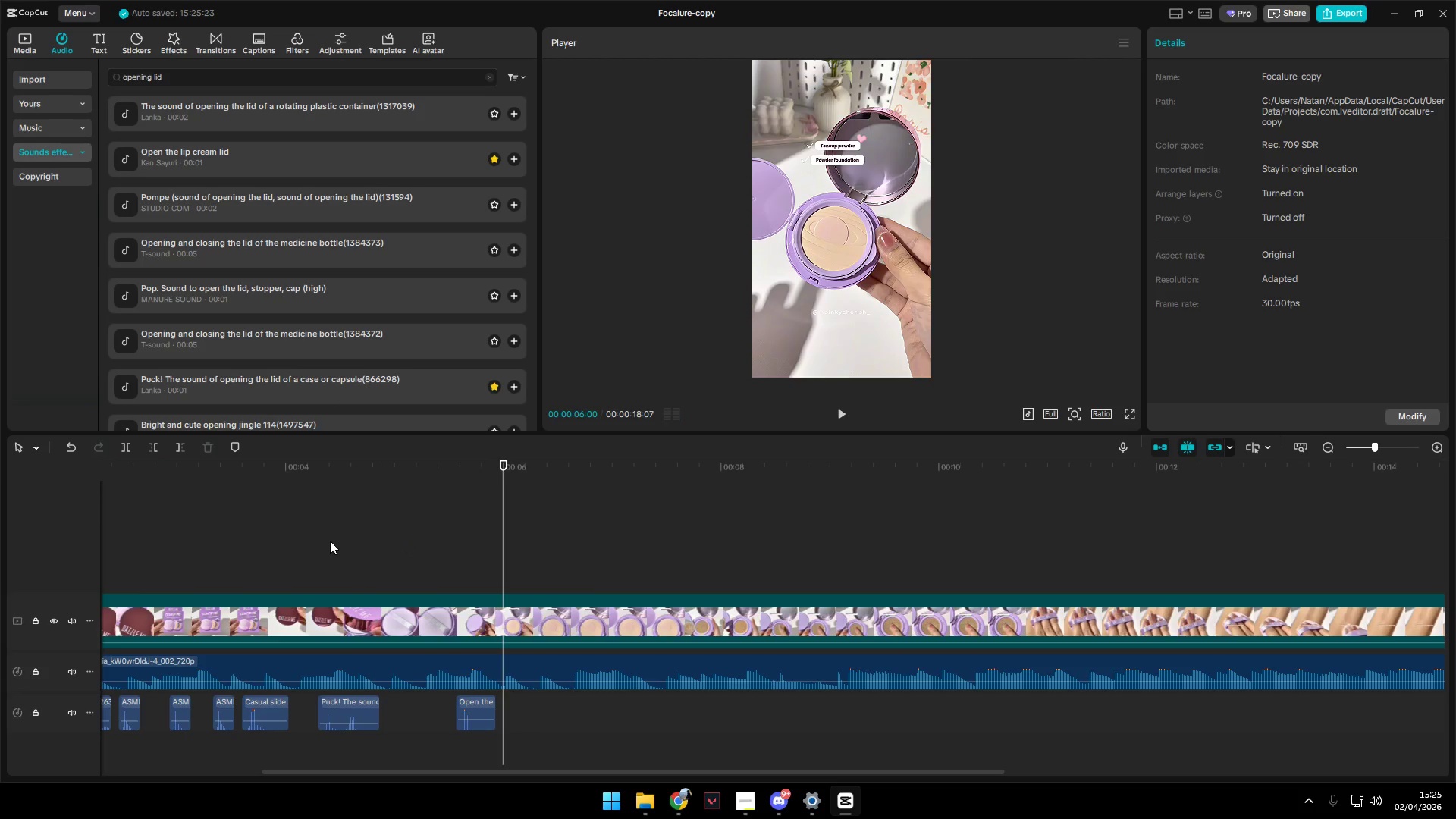 
key(Space)
 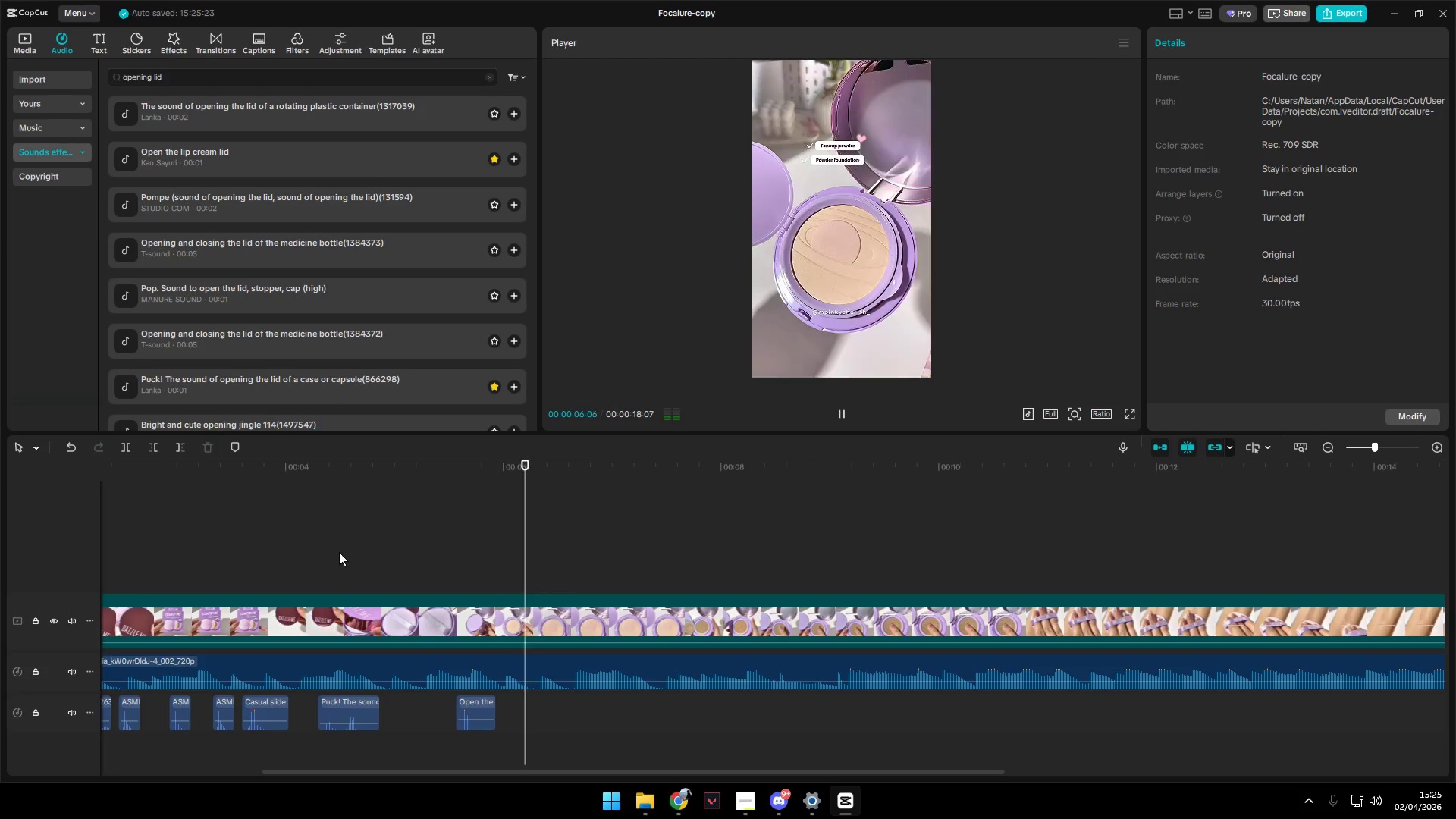 
left_click([320, 547])
 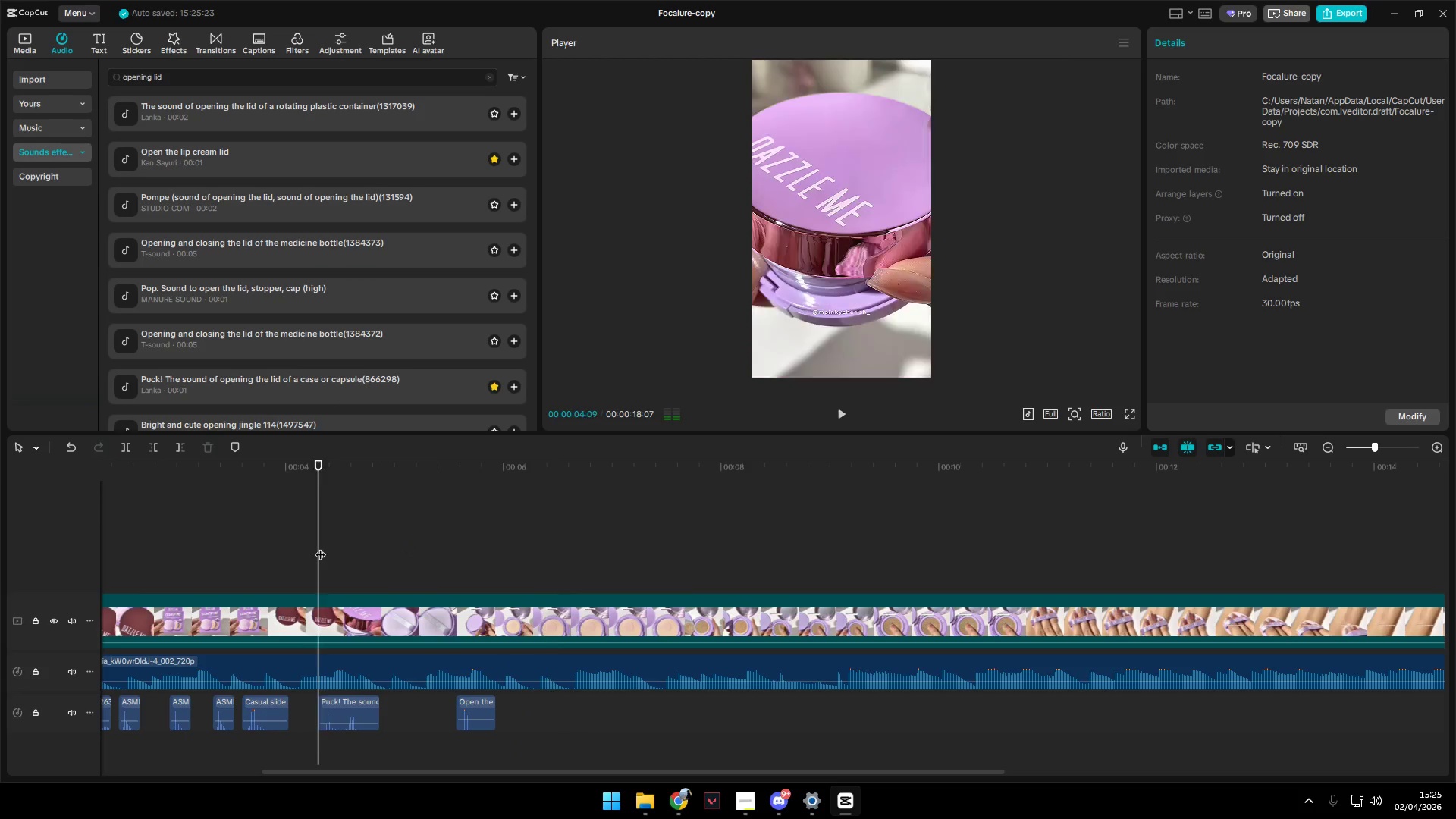 
key(Space)
 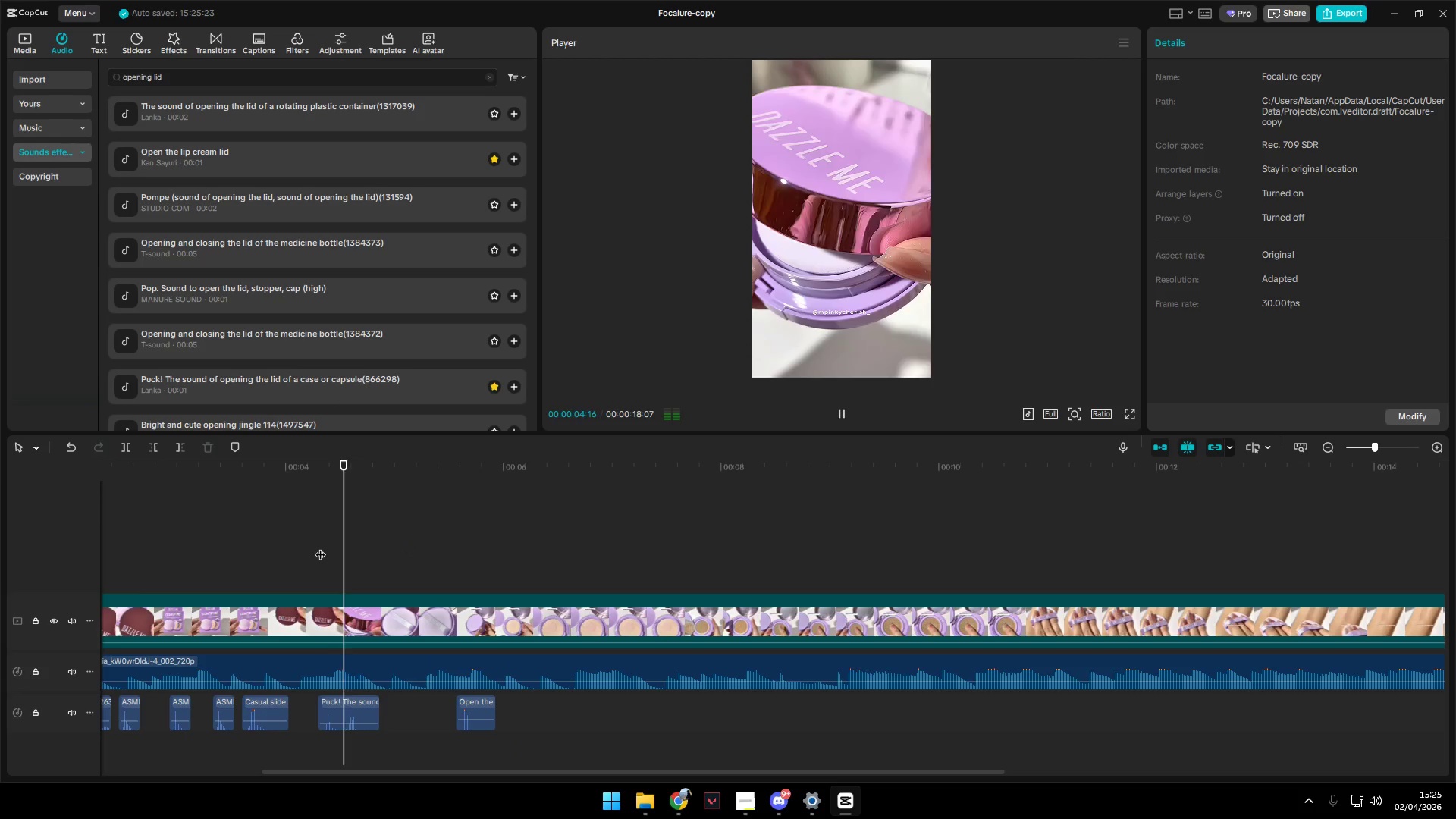 
key(Space)
 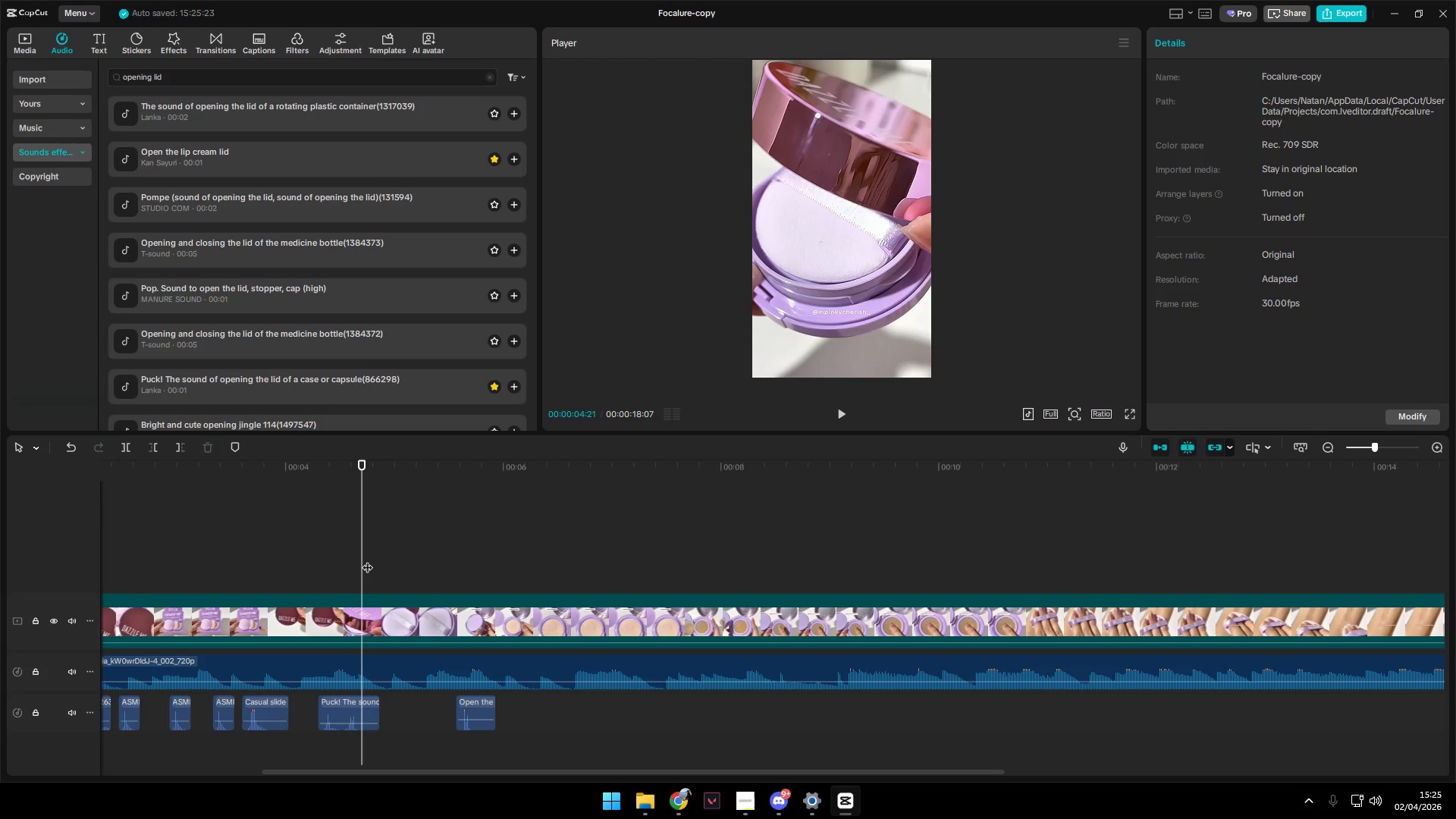 
left_click_drag(start_coordinate=[363, 564], to_coordinate=[343, 567])
 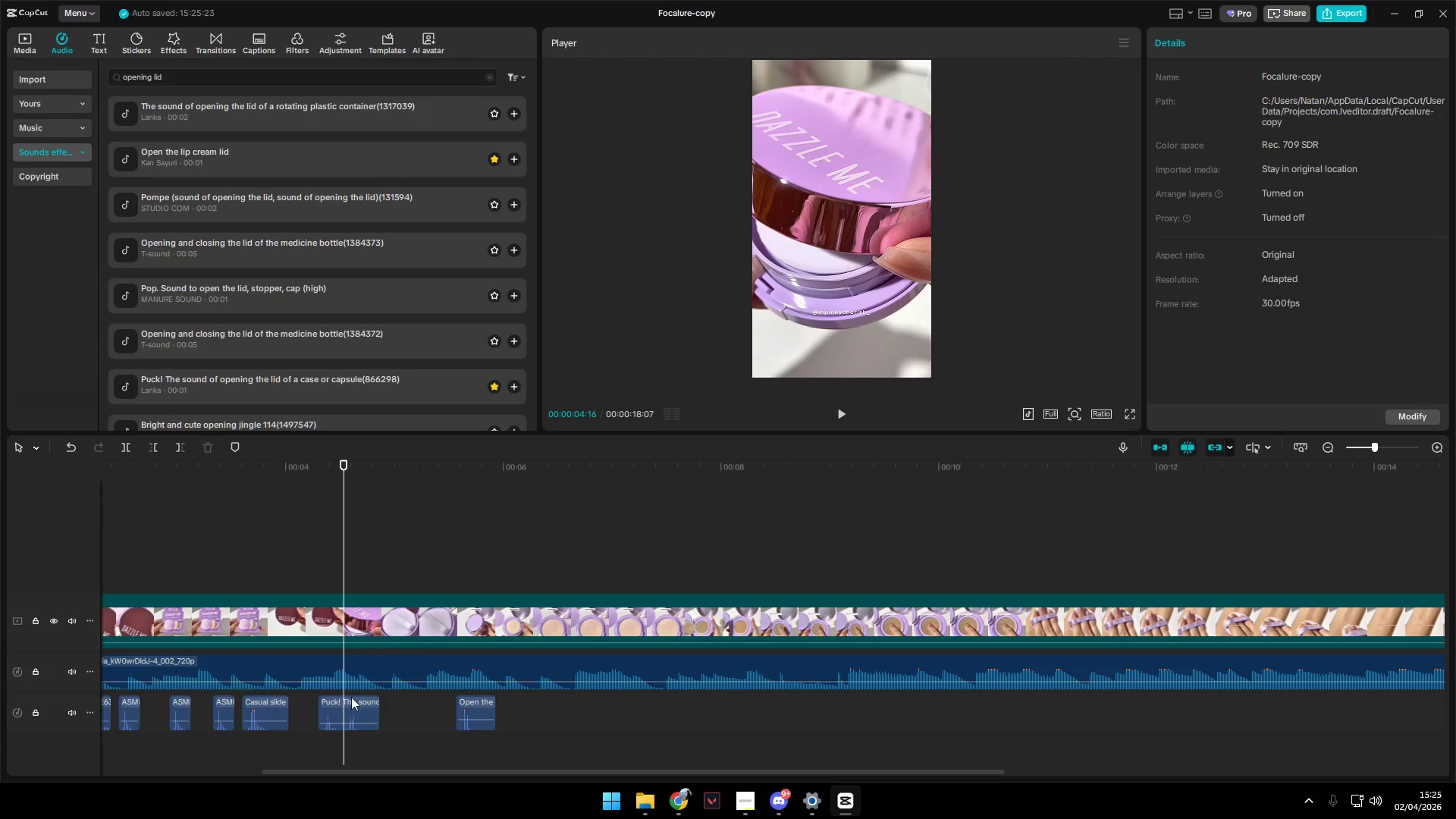 
left_click([351, 712])
 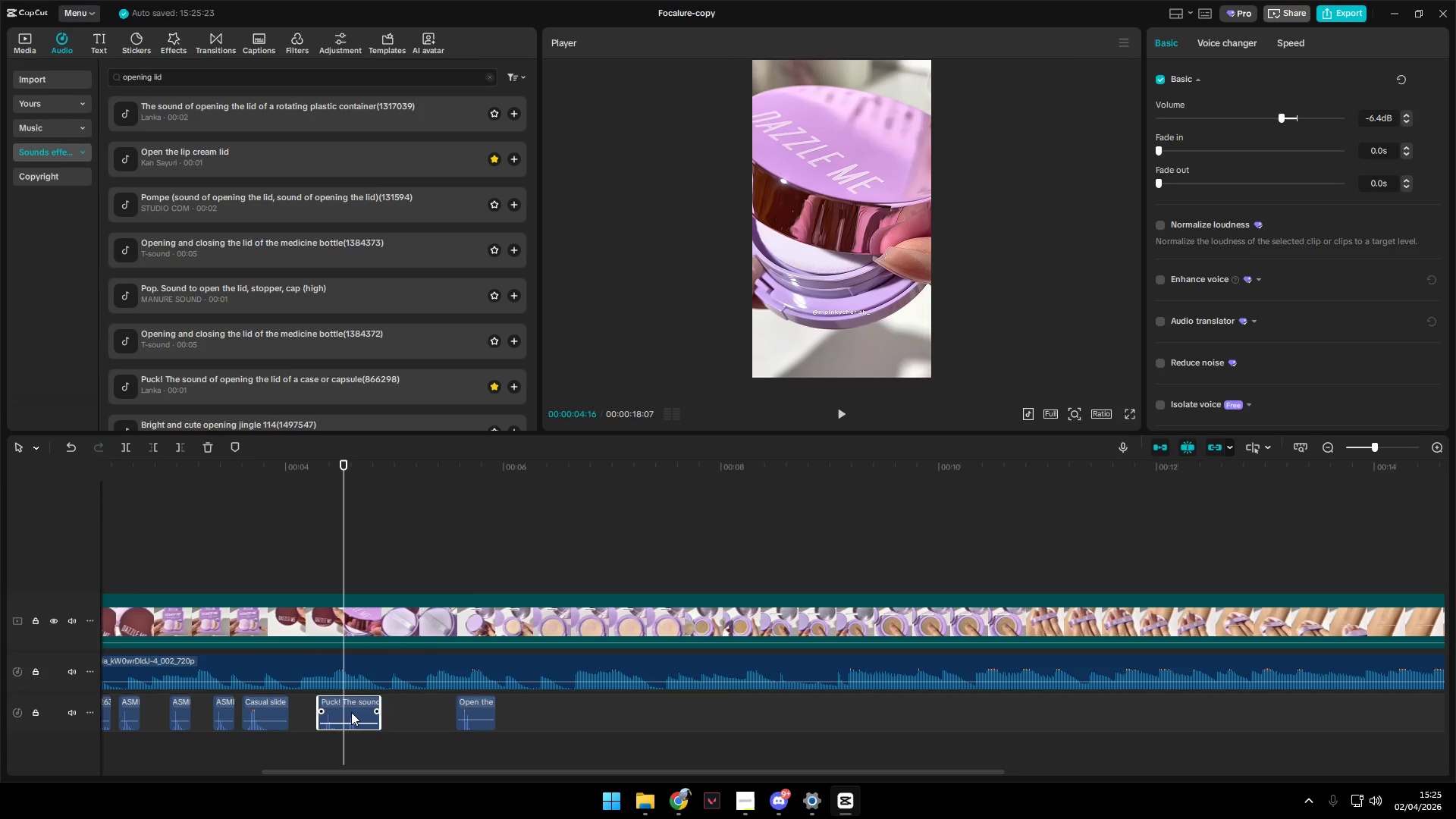 
key(Shift+E)
 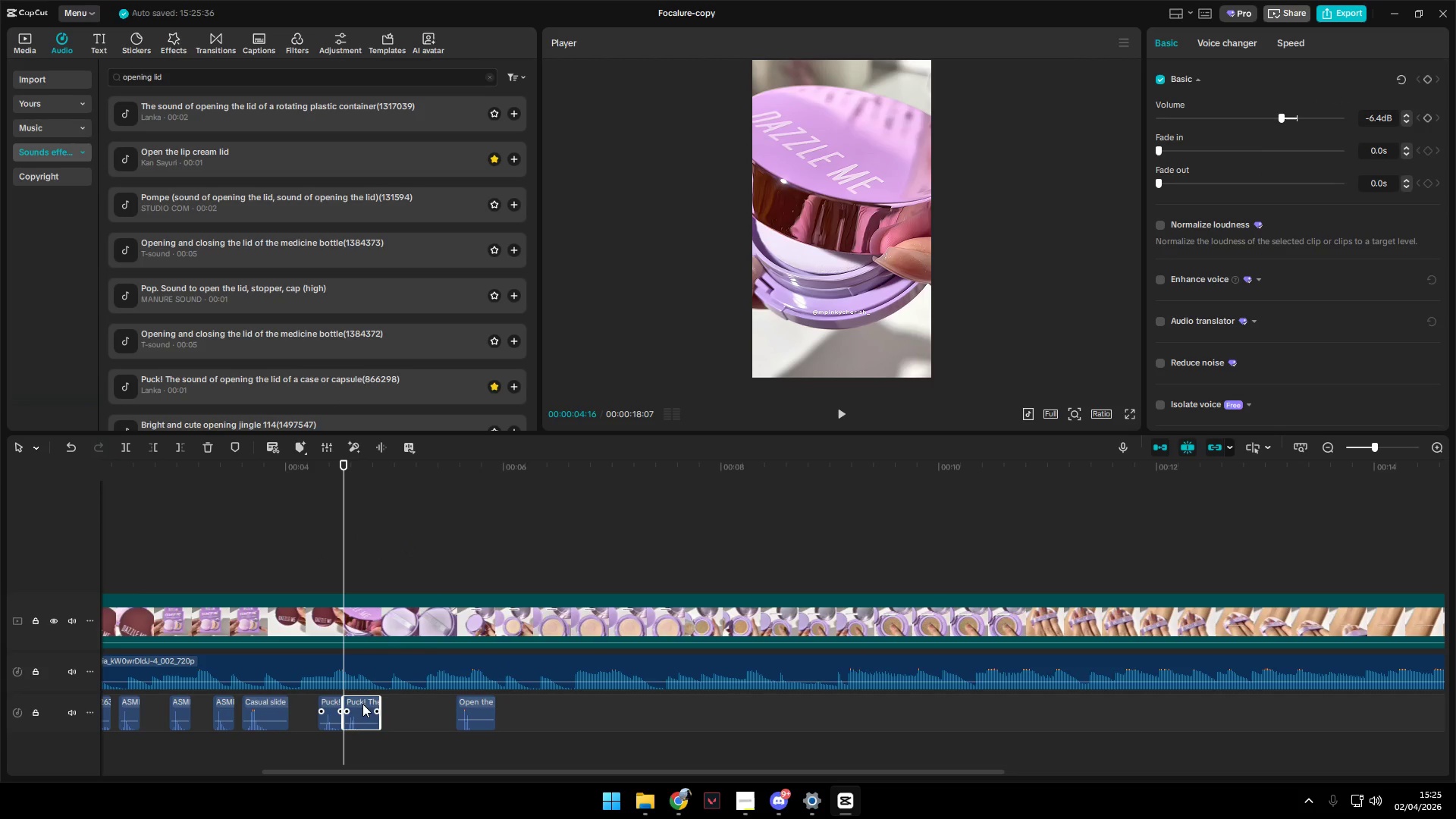 
left_click_drag(start_coordinate=[363, 703], to_coordinate=[372, 704])
 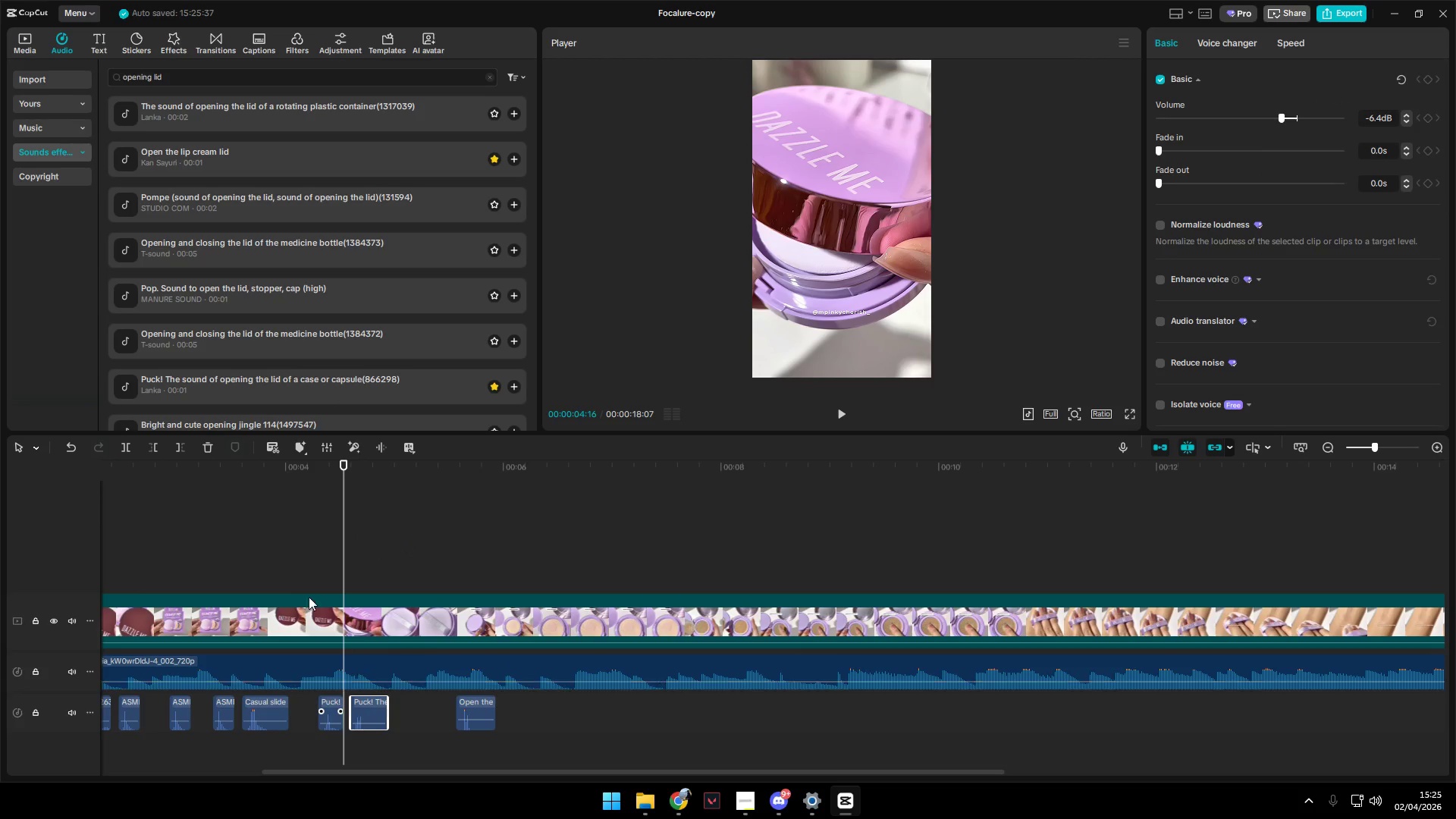 
left_click([287, 543])
 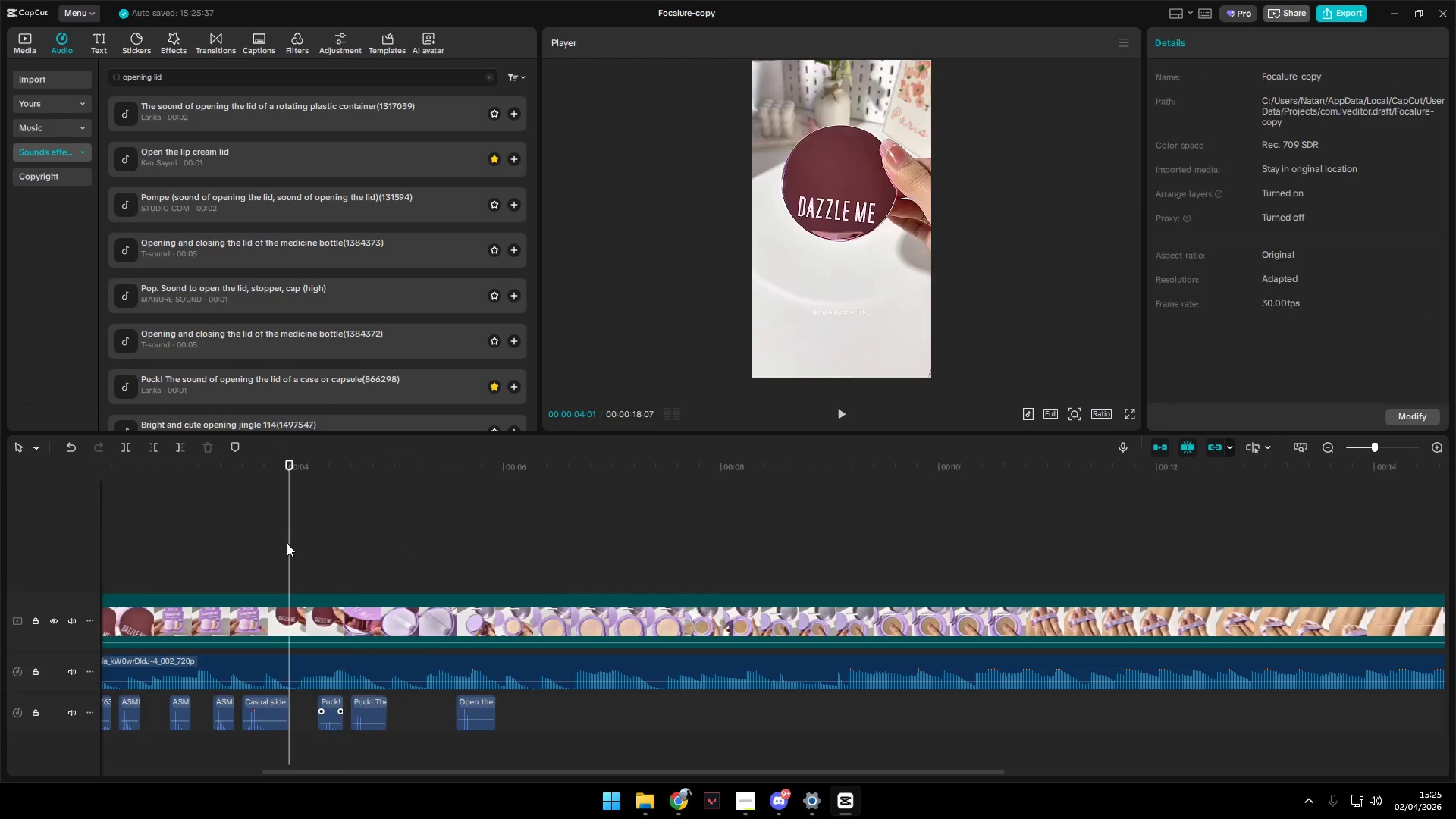 
key(Space)
 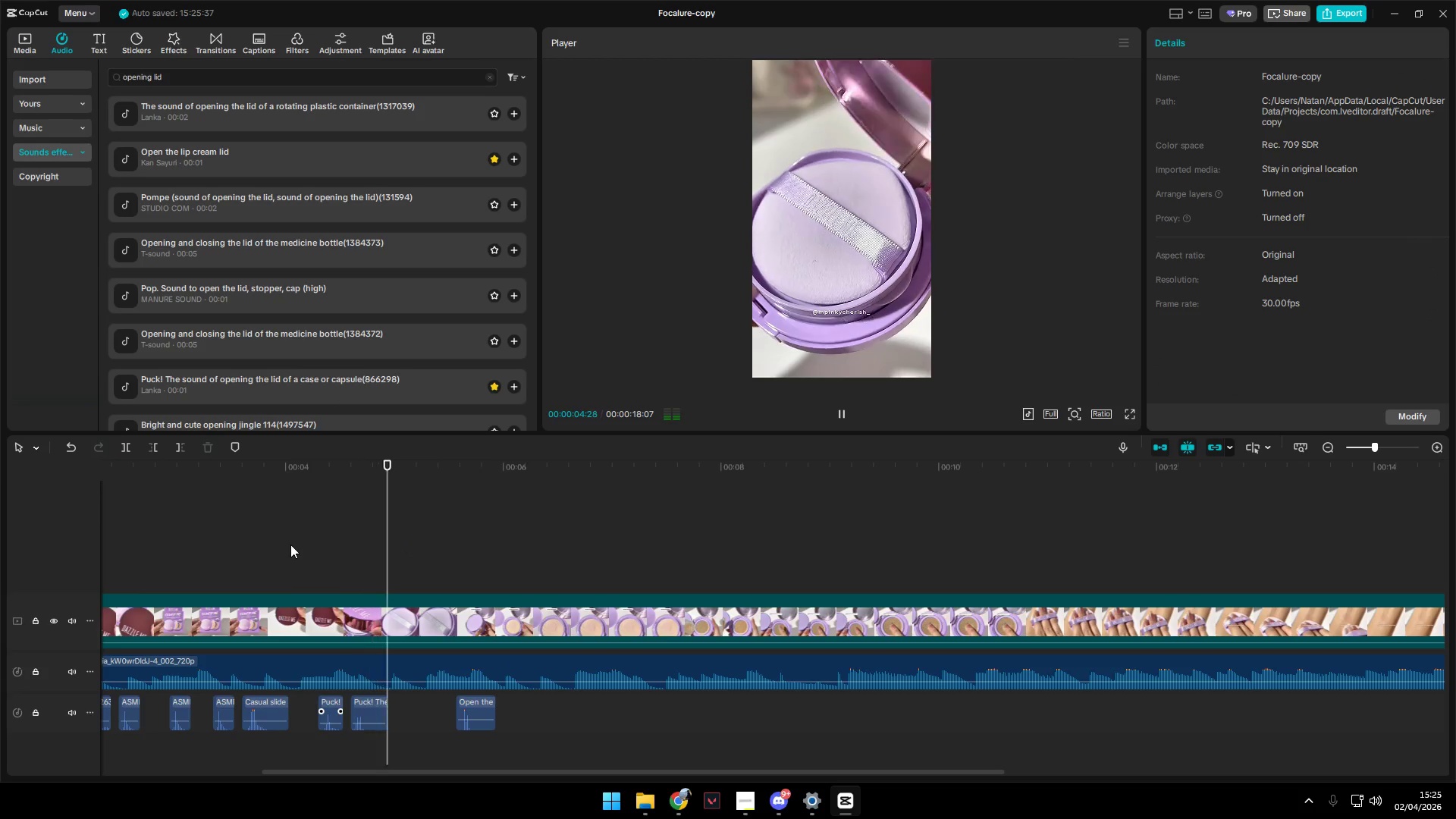 
hold_key(key=ControlLeft, duration=0.48)
 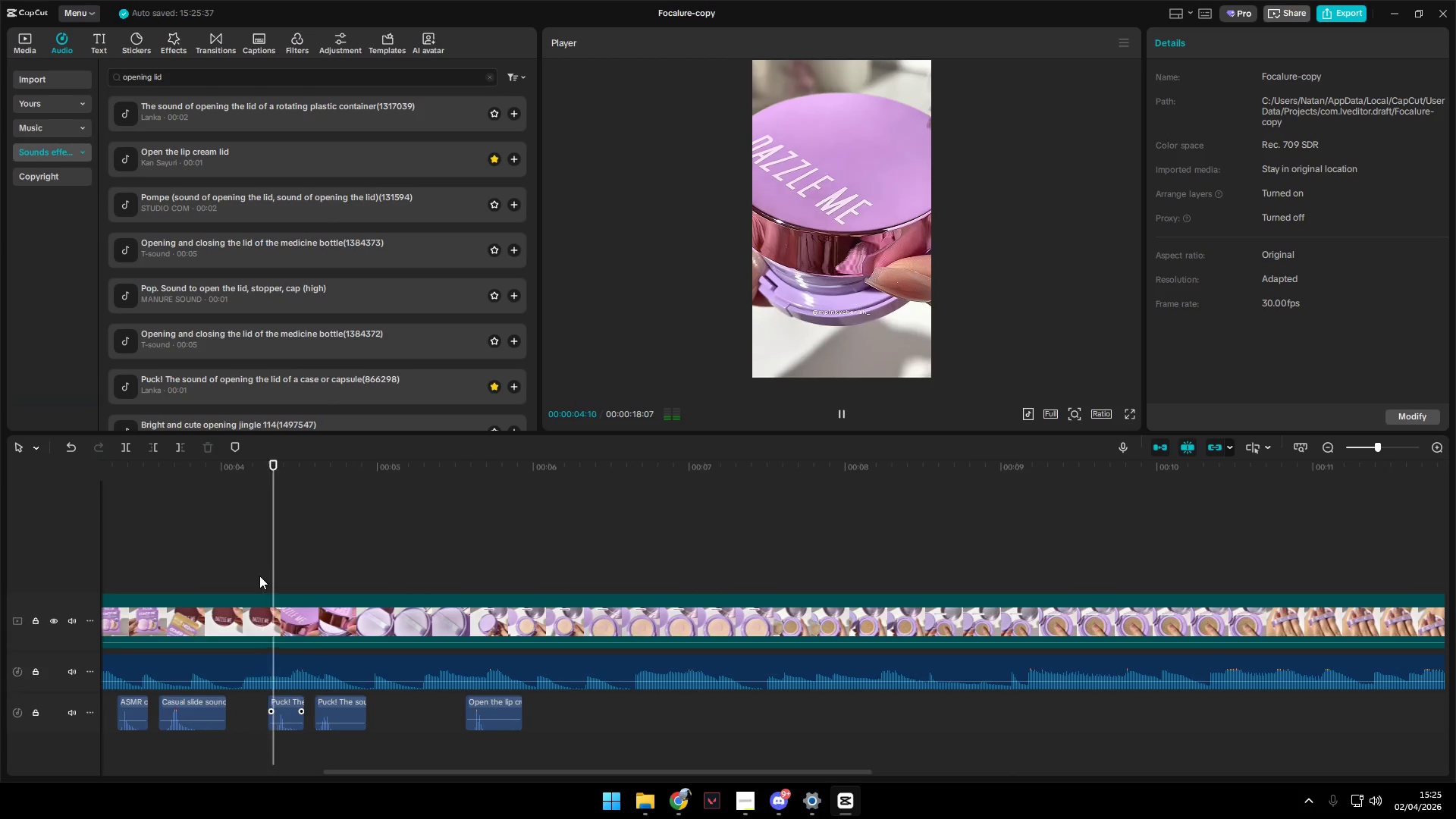 
left_click([243, 578])
 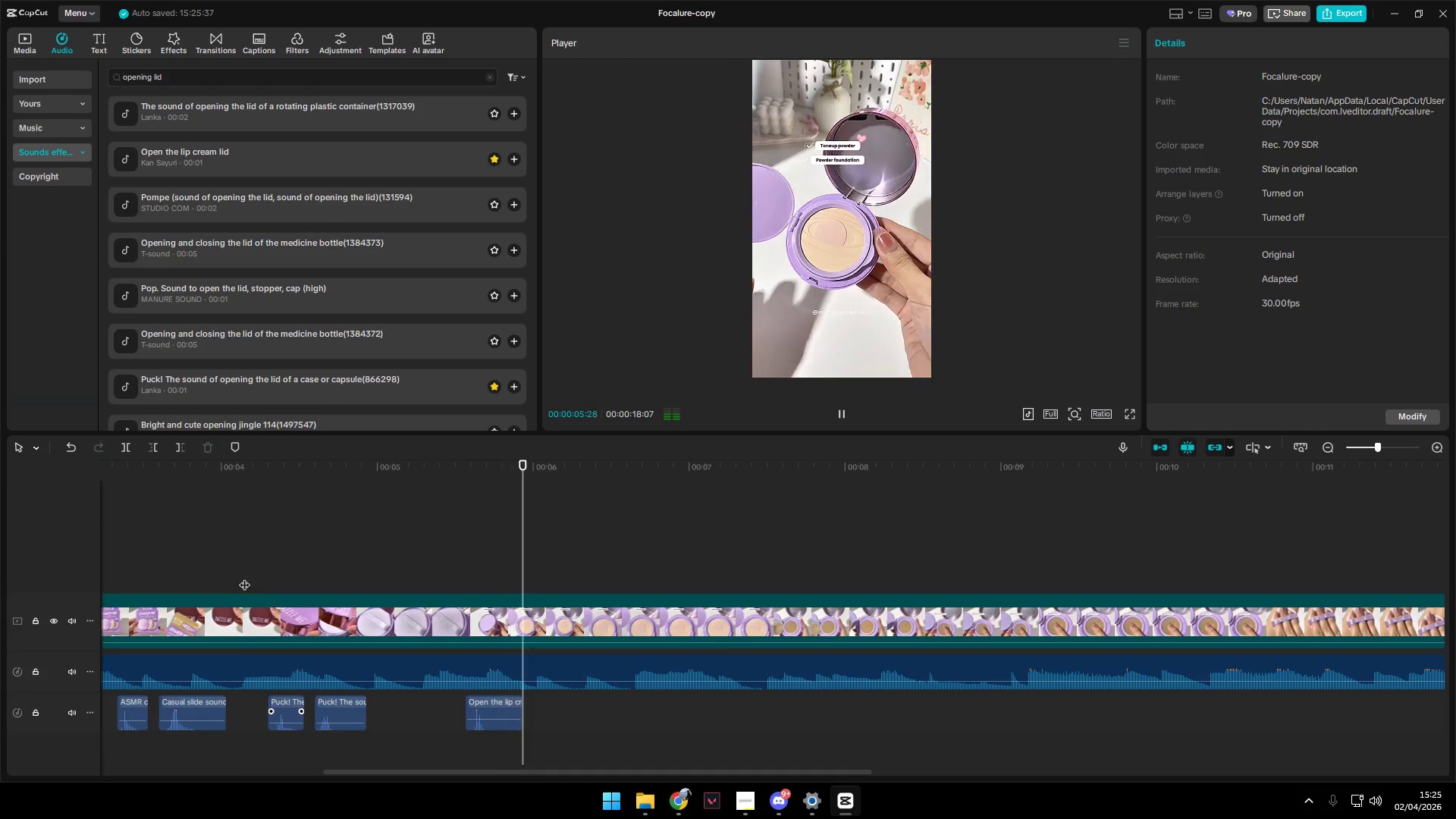 
scroll: coordinate [396, 755], scroll_direction: up, amount: 5.0
 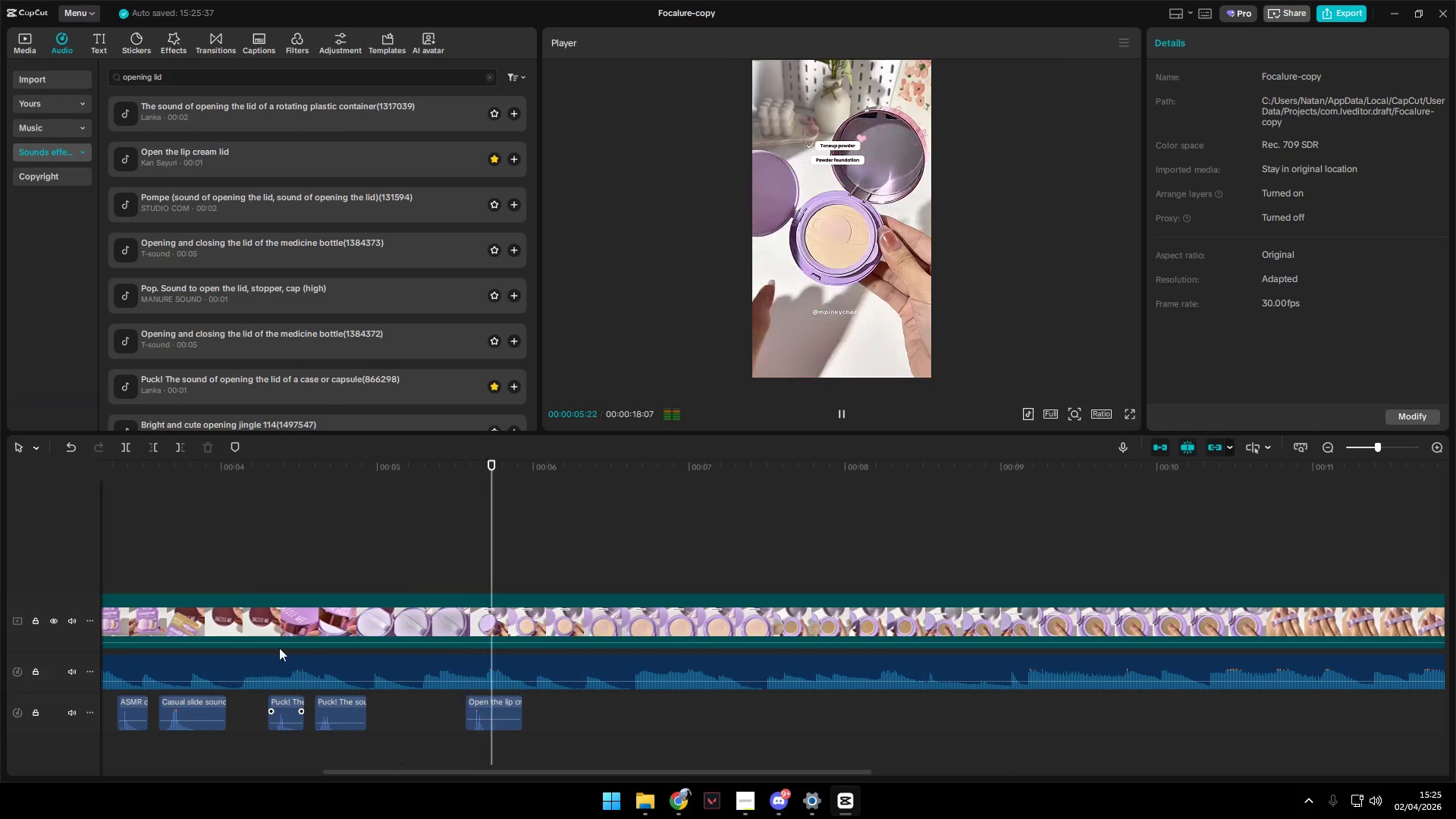 
key(Space)
 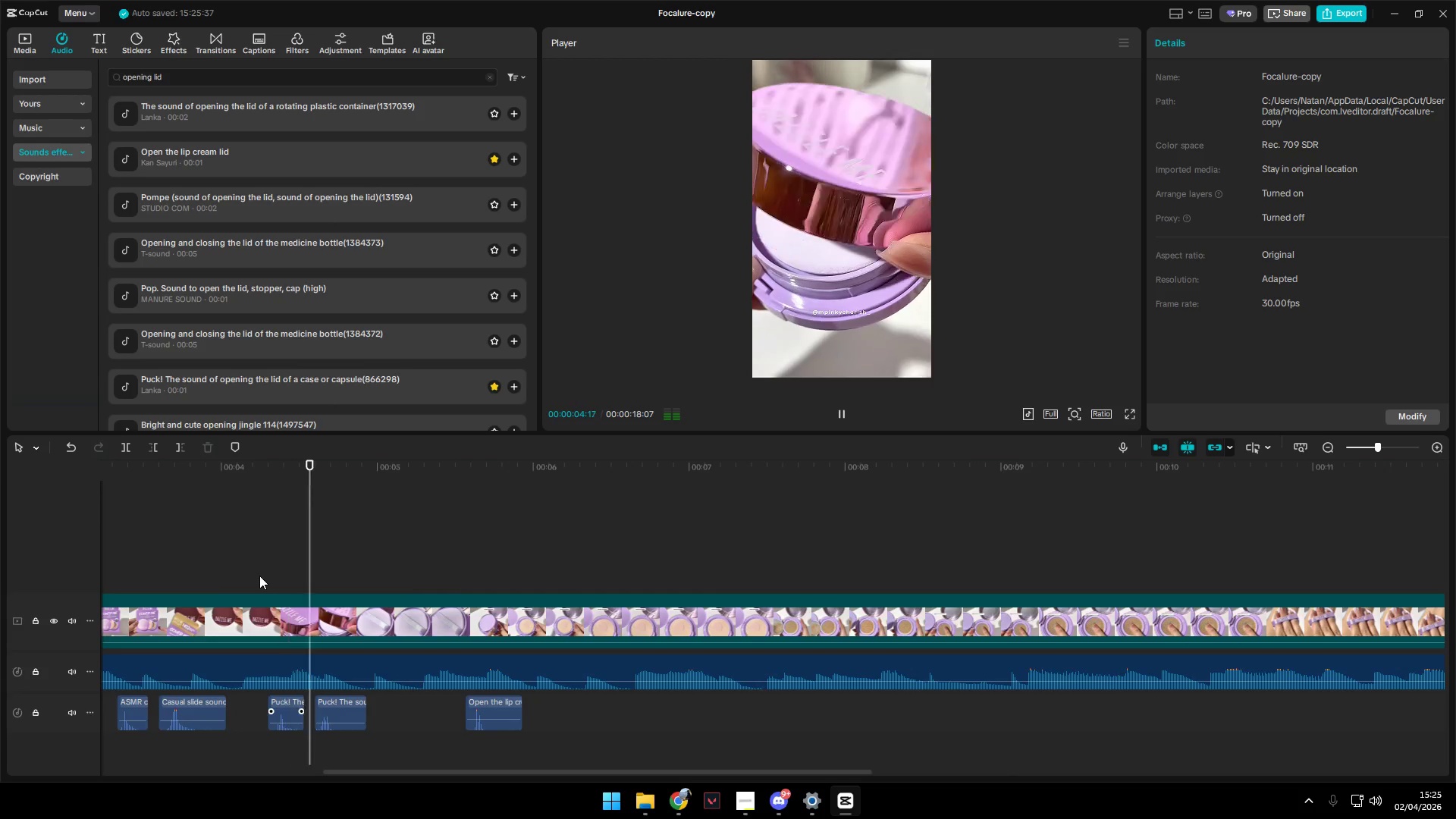 
key(Space)
 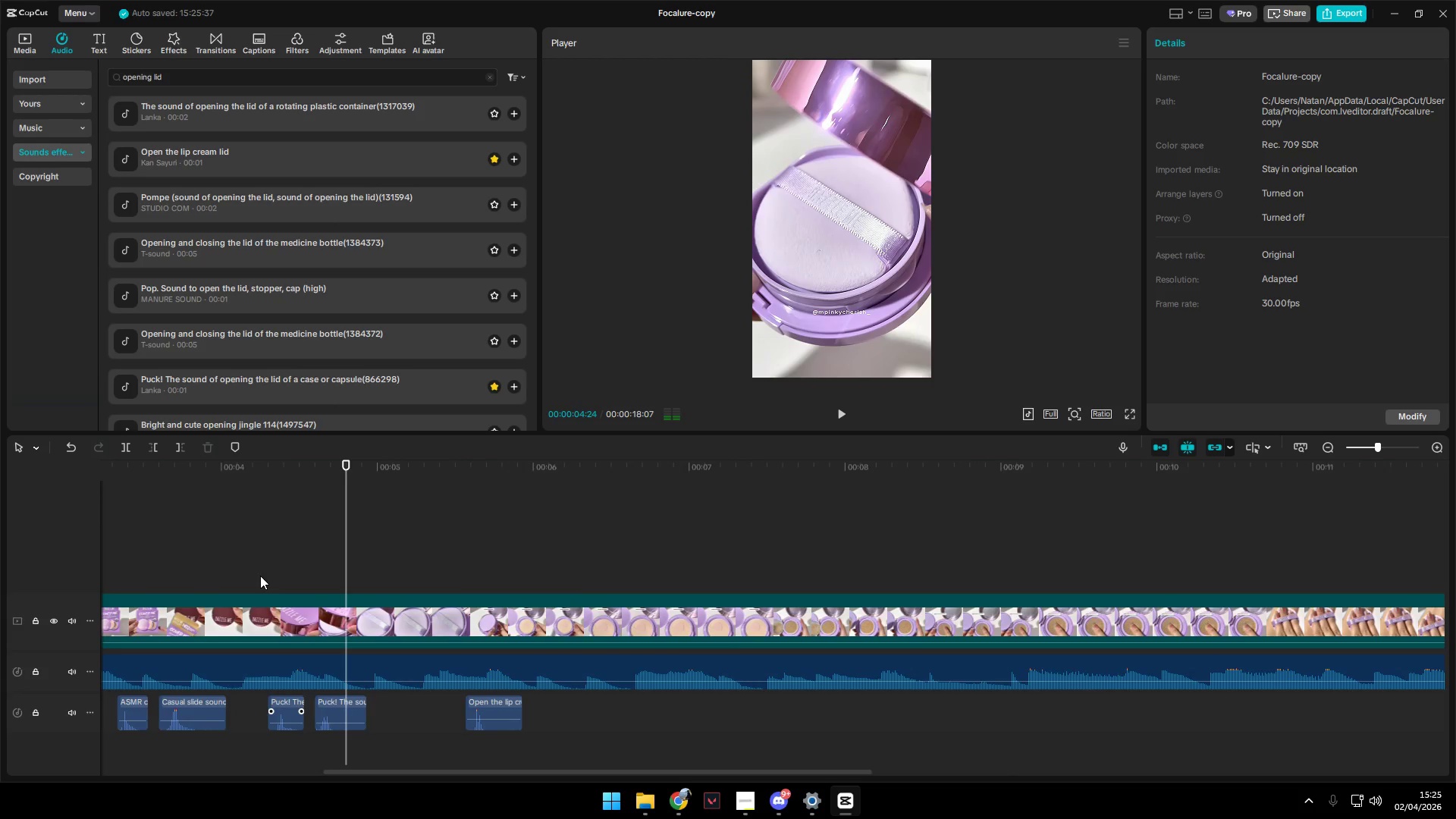 
left_click([260, 572])
 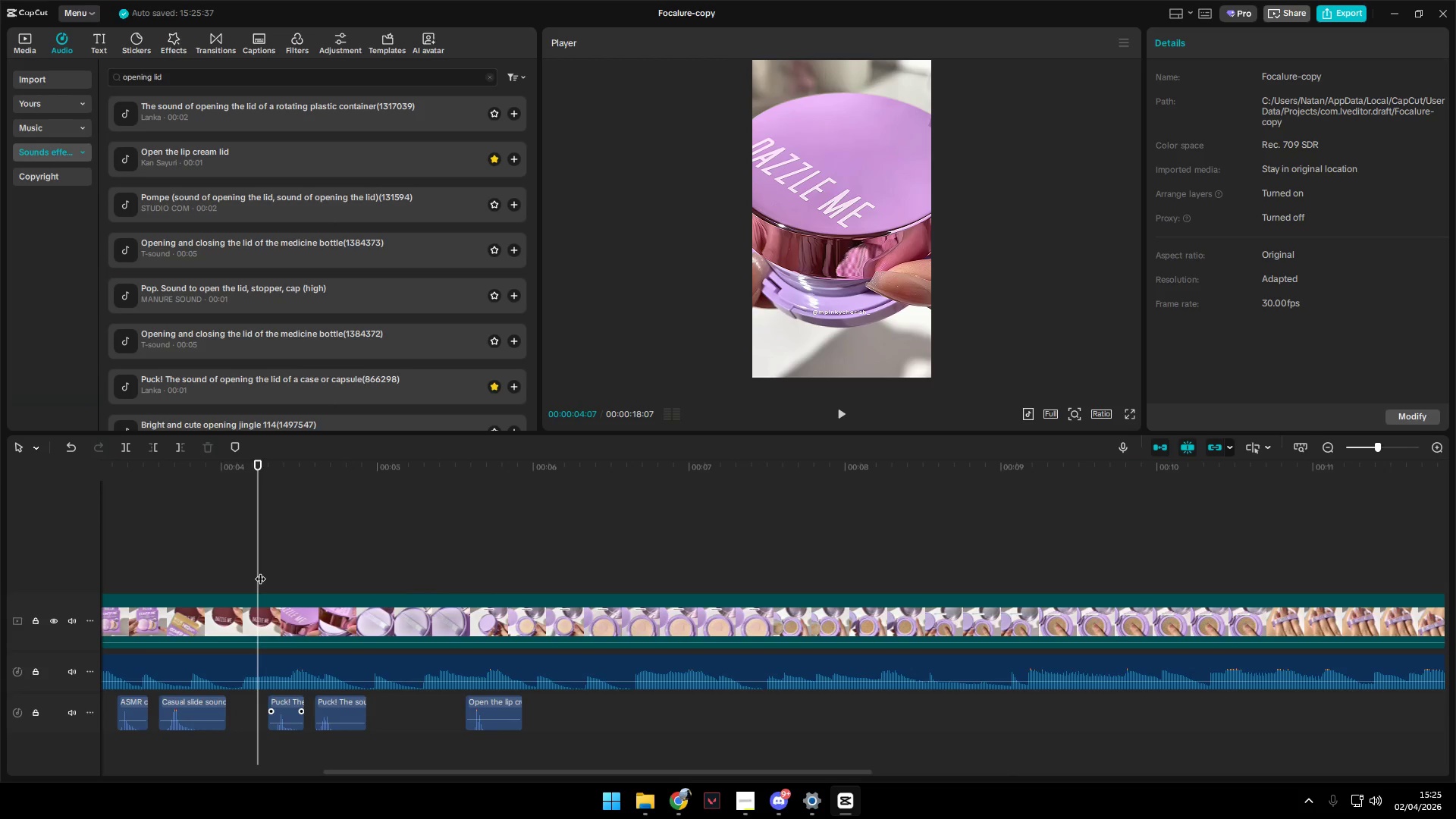 
key(Space)
 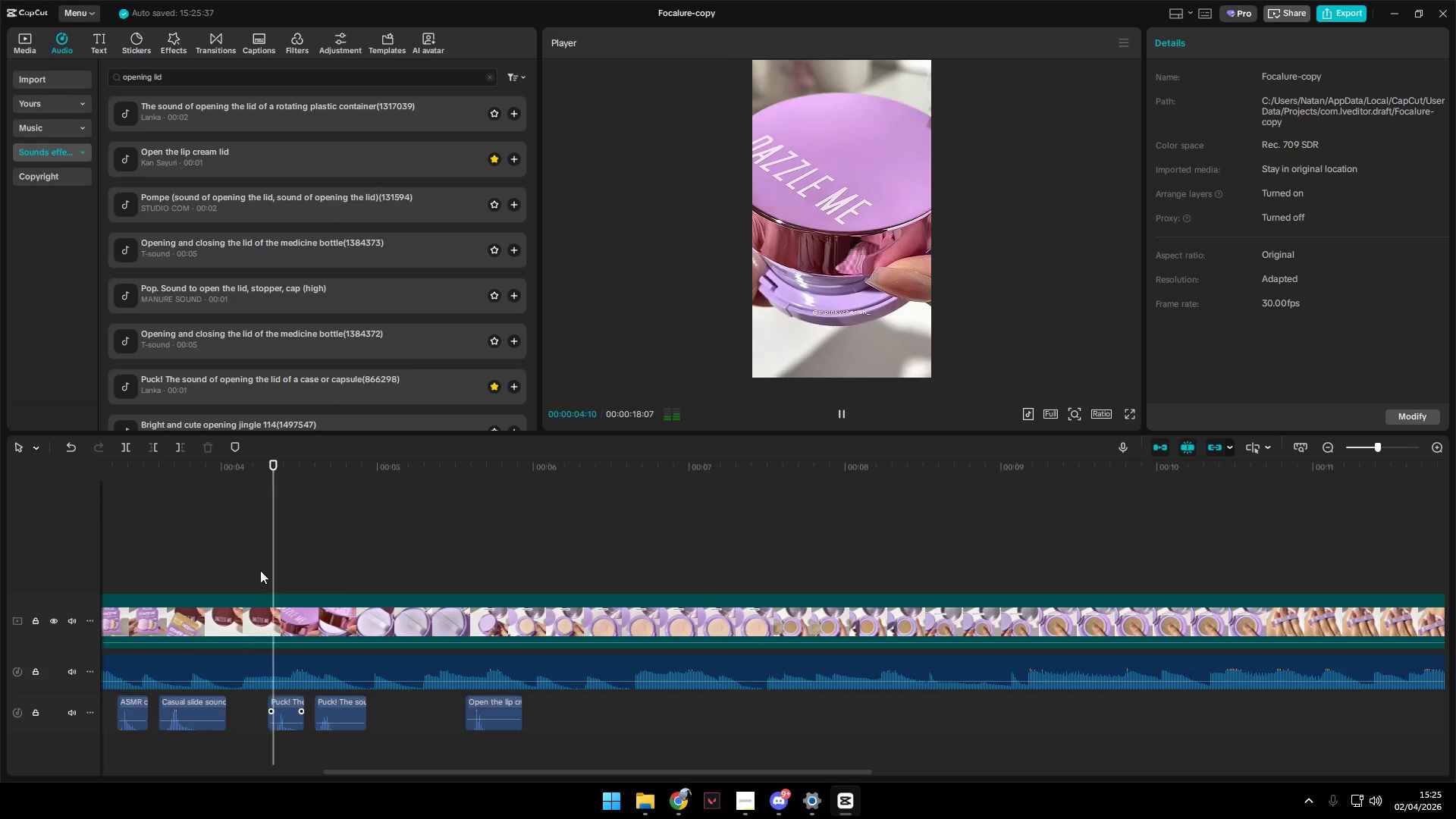 
key(Space)
 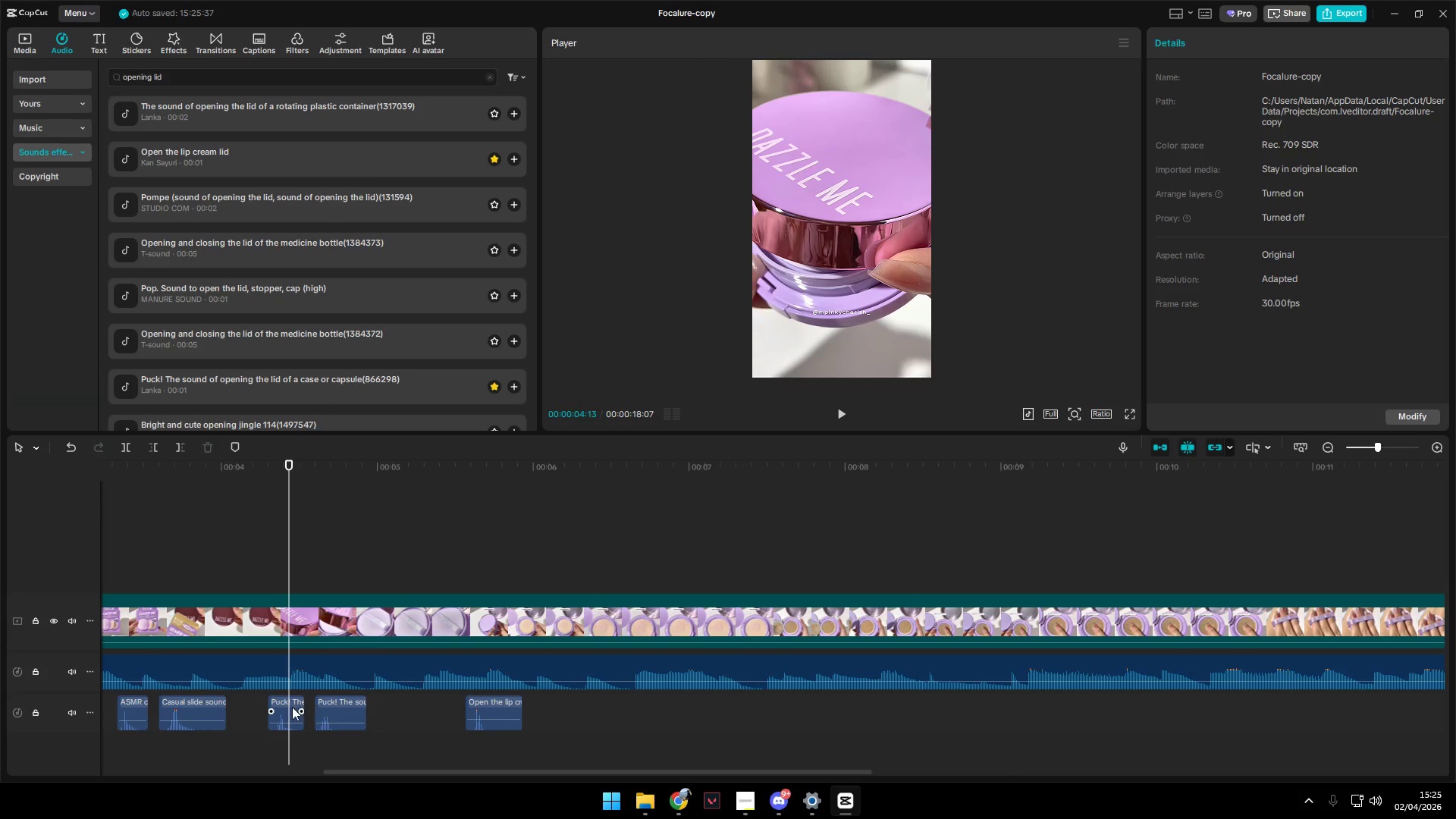 
hold_key(key=ControlLeft, duration=0.39)
 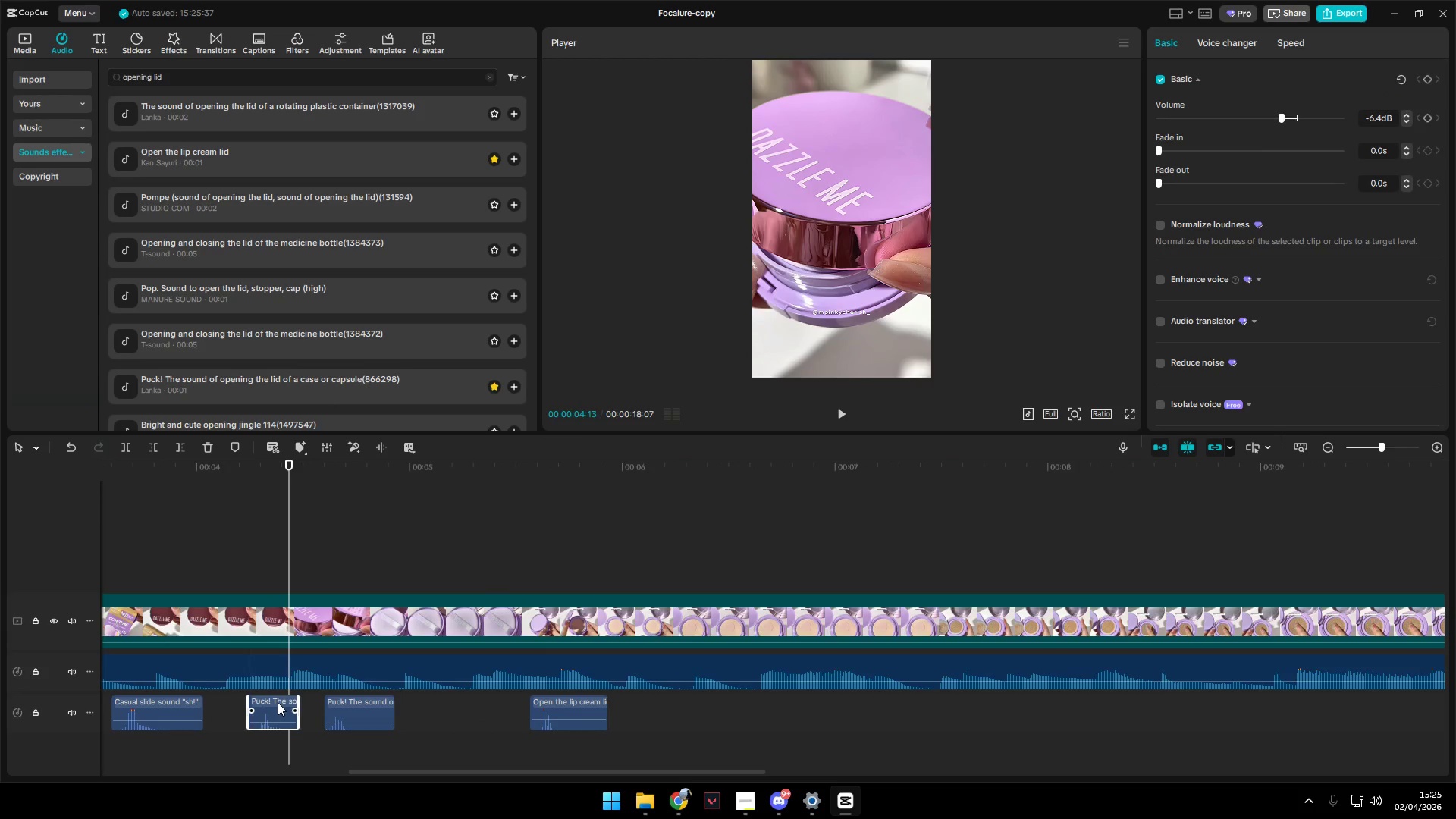 
left_click_drag(start_coordinate=[290, 701], to_coordinate=[272, 704])
 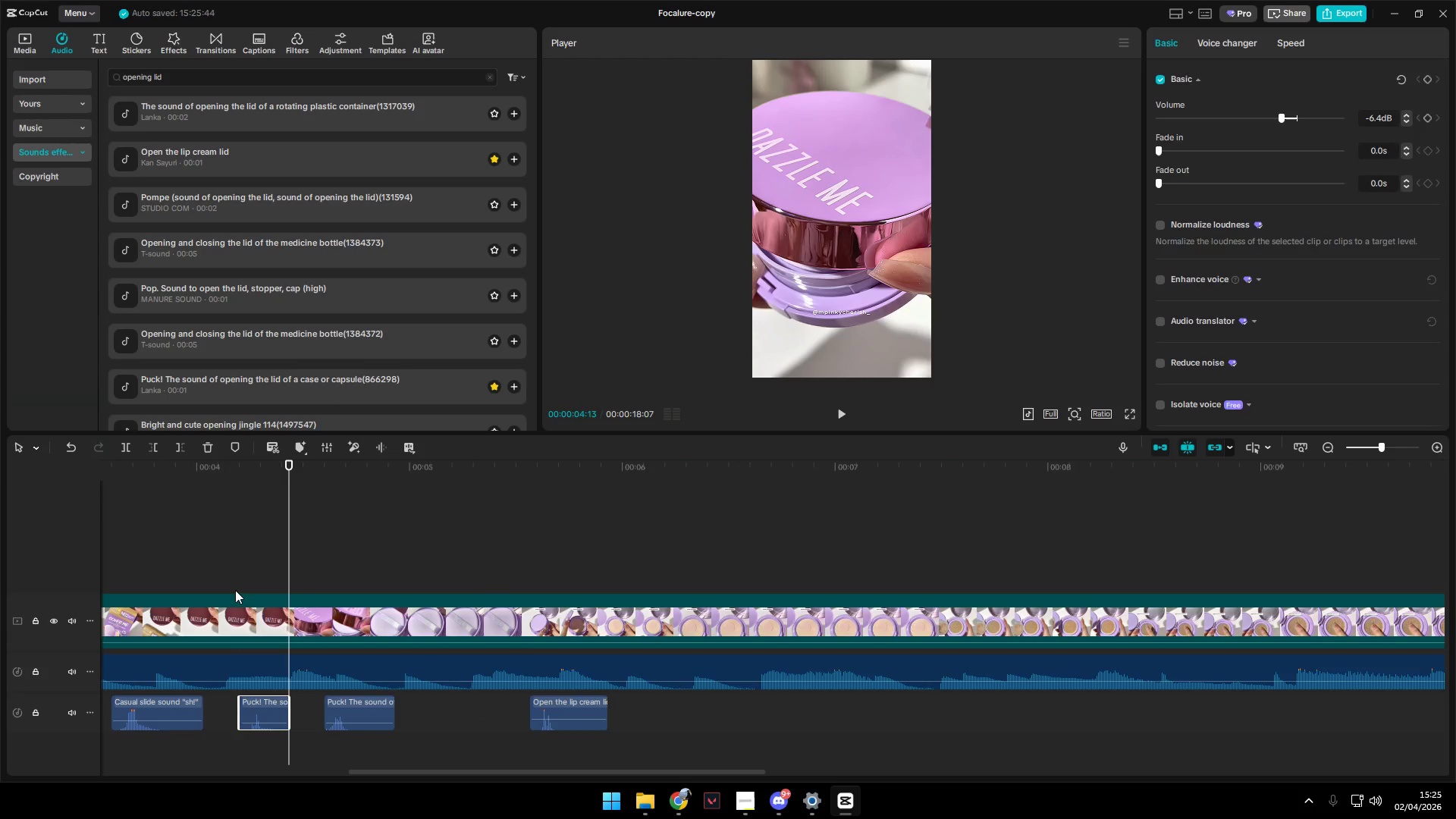 
scroll: coordinate [292, 721], scroll_direction: up, amount: 5.0
 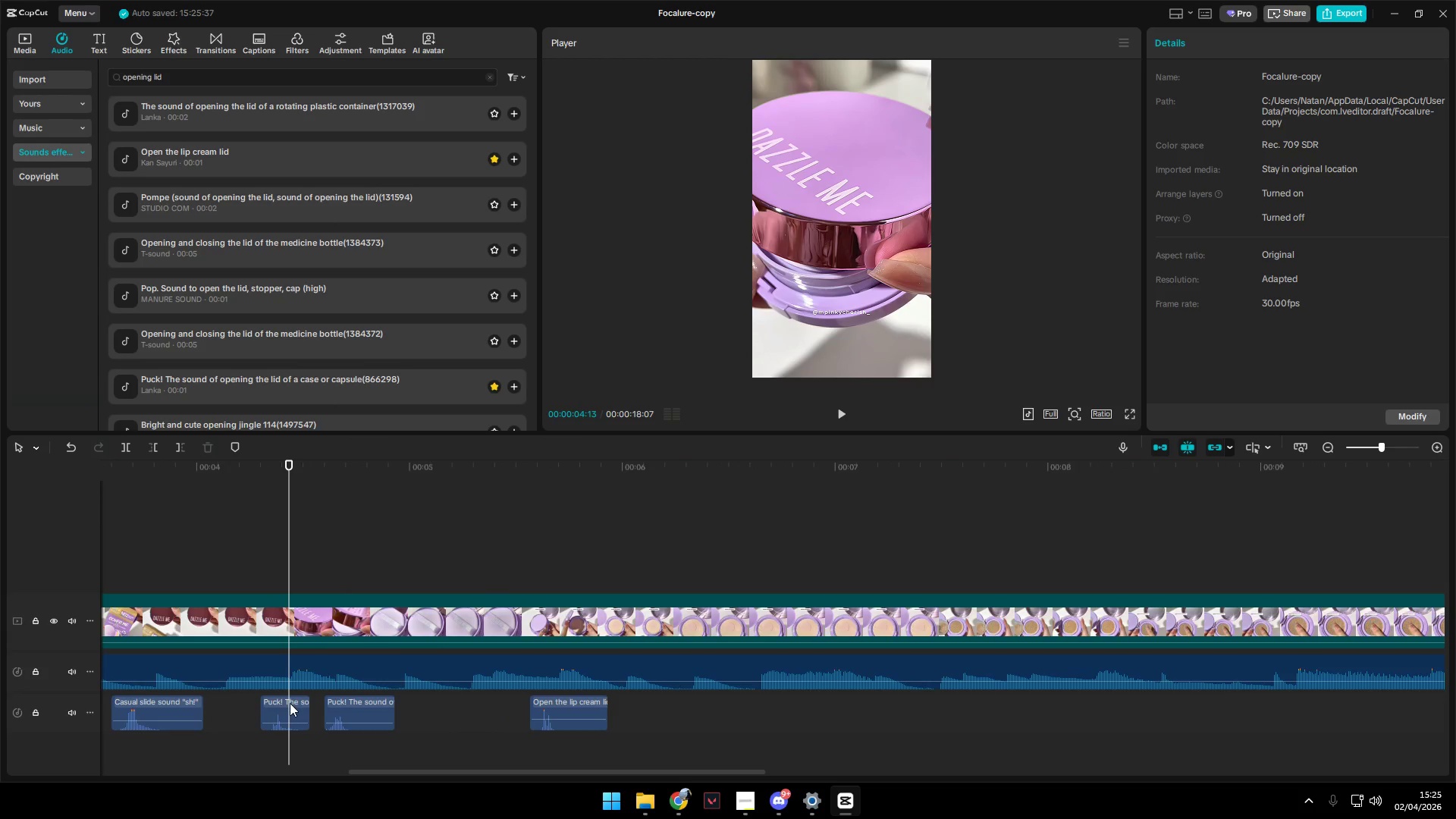 
left_click([232, 579])
 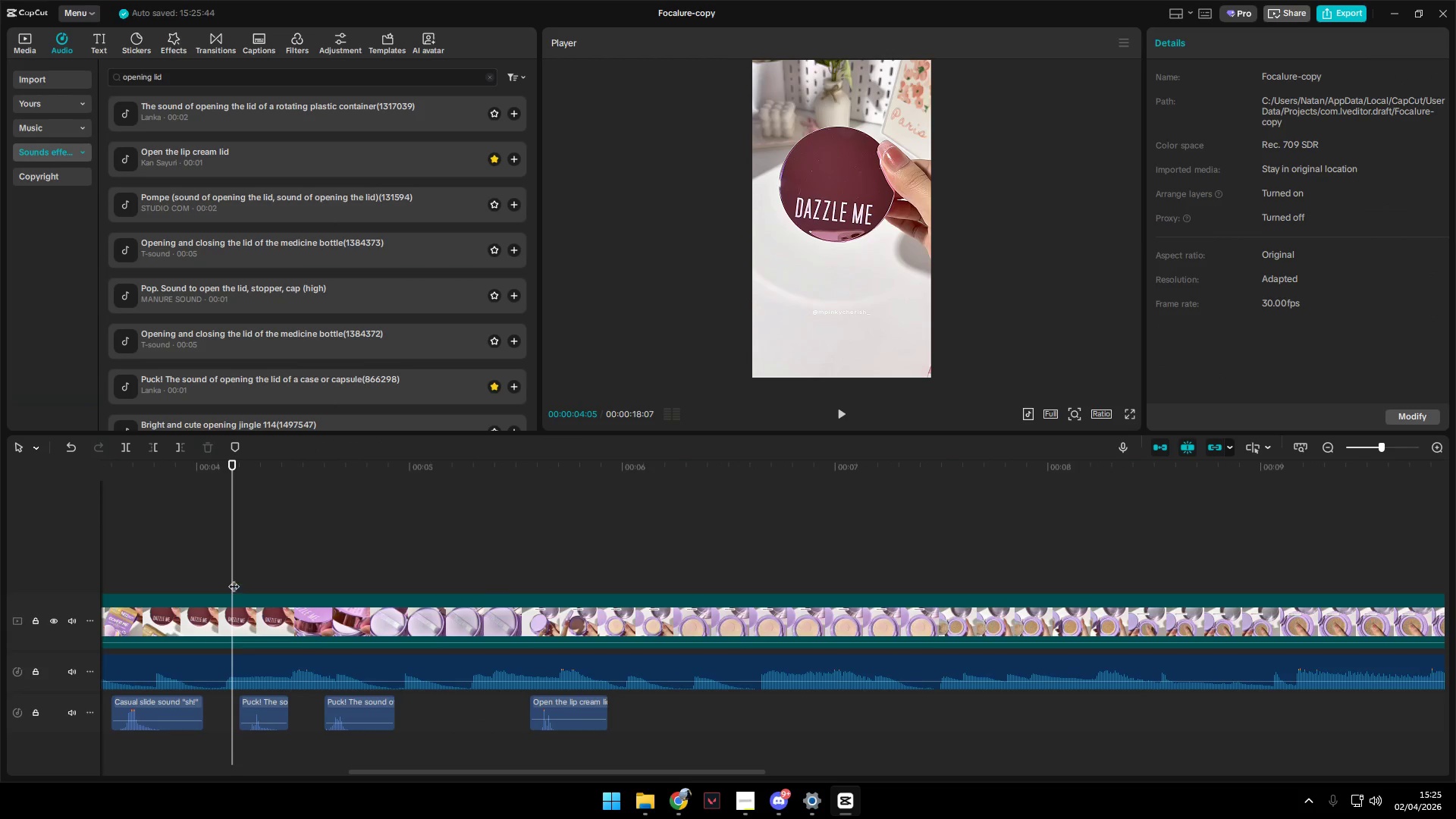 
key(Space)
 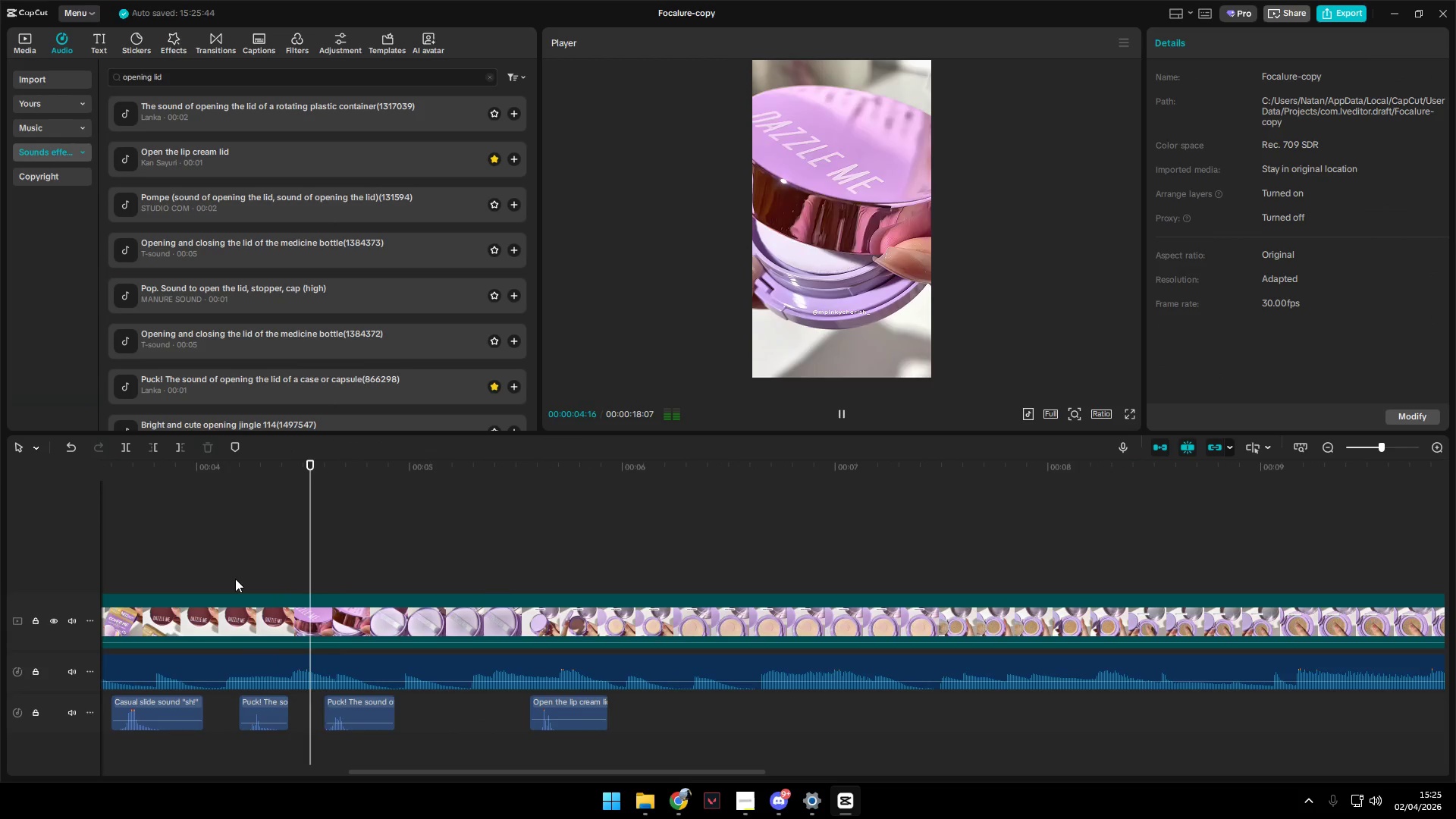 
key(Space)
 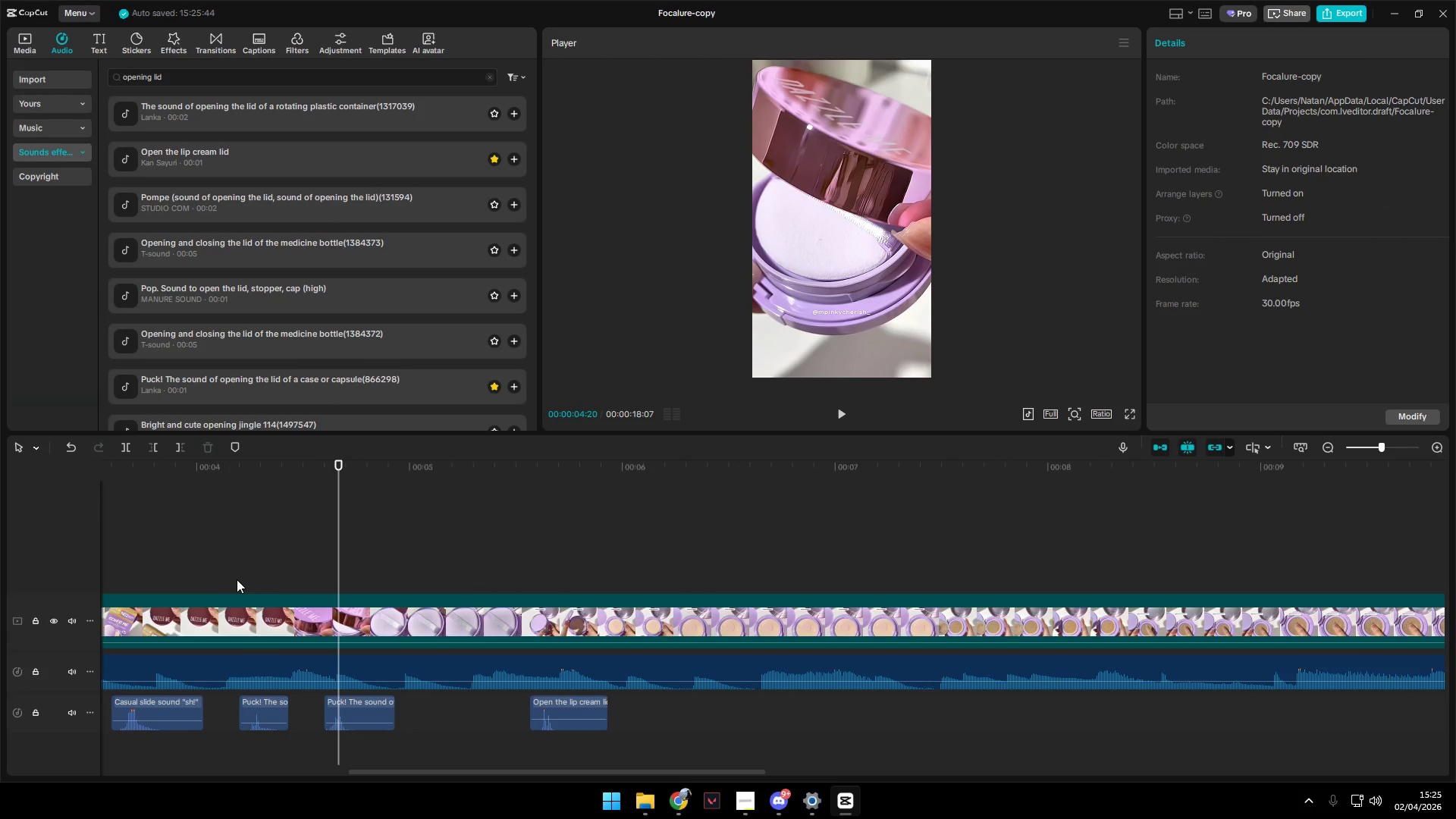 
key(Space)
 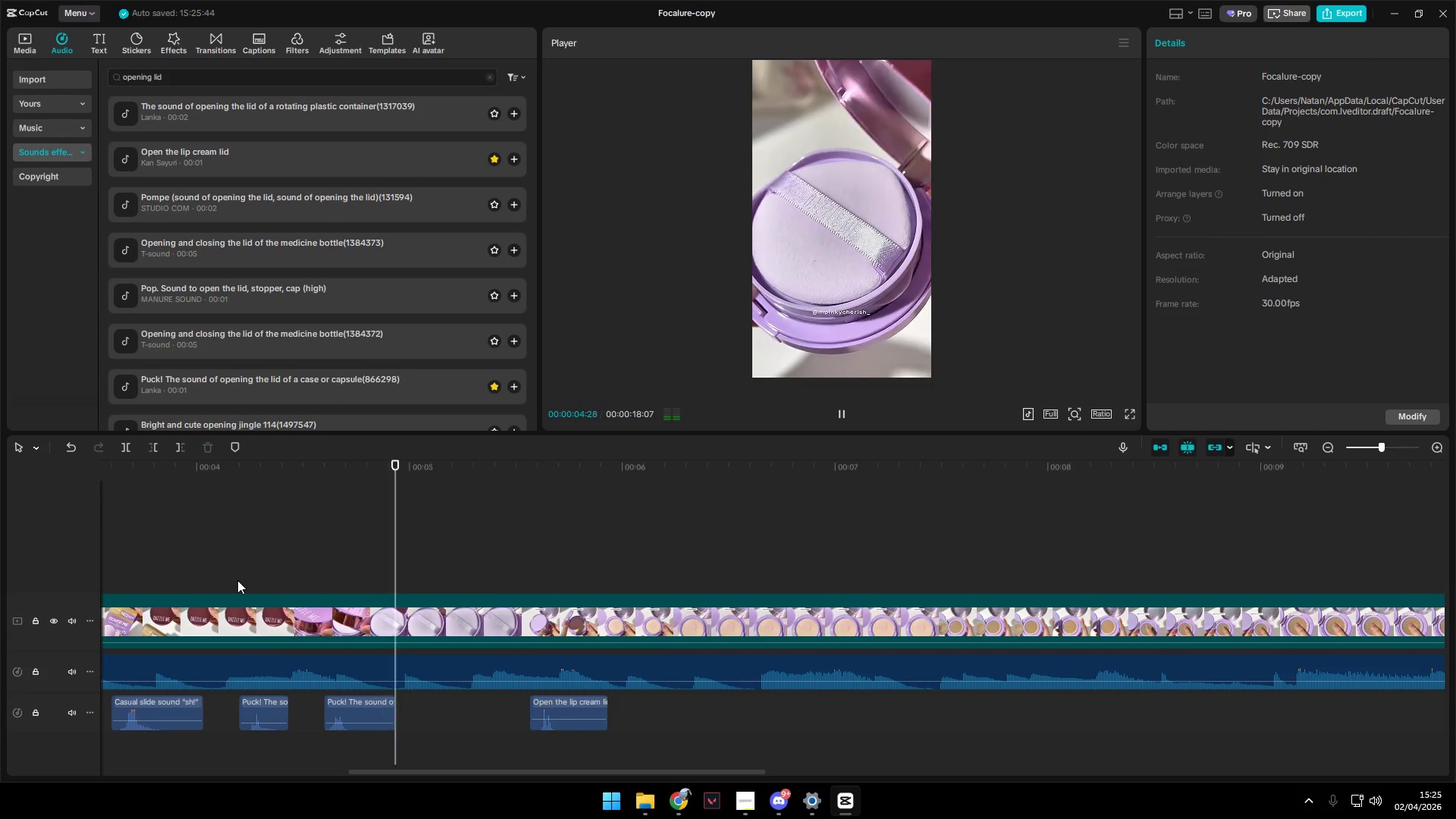 
key(Space)
 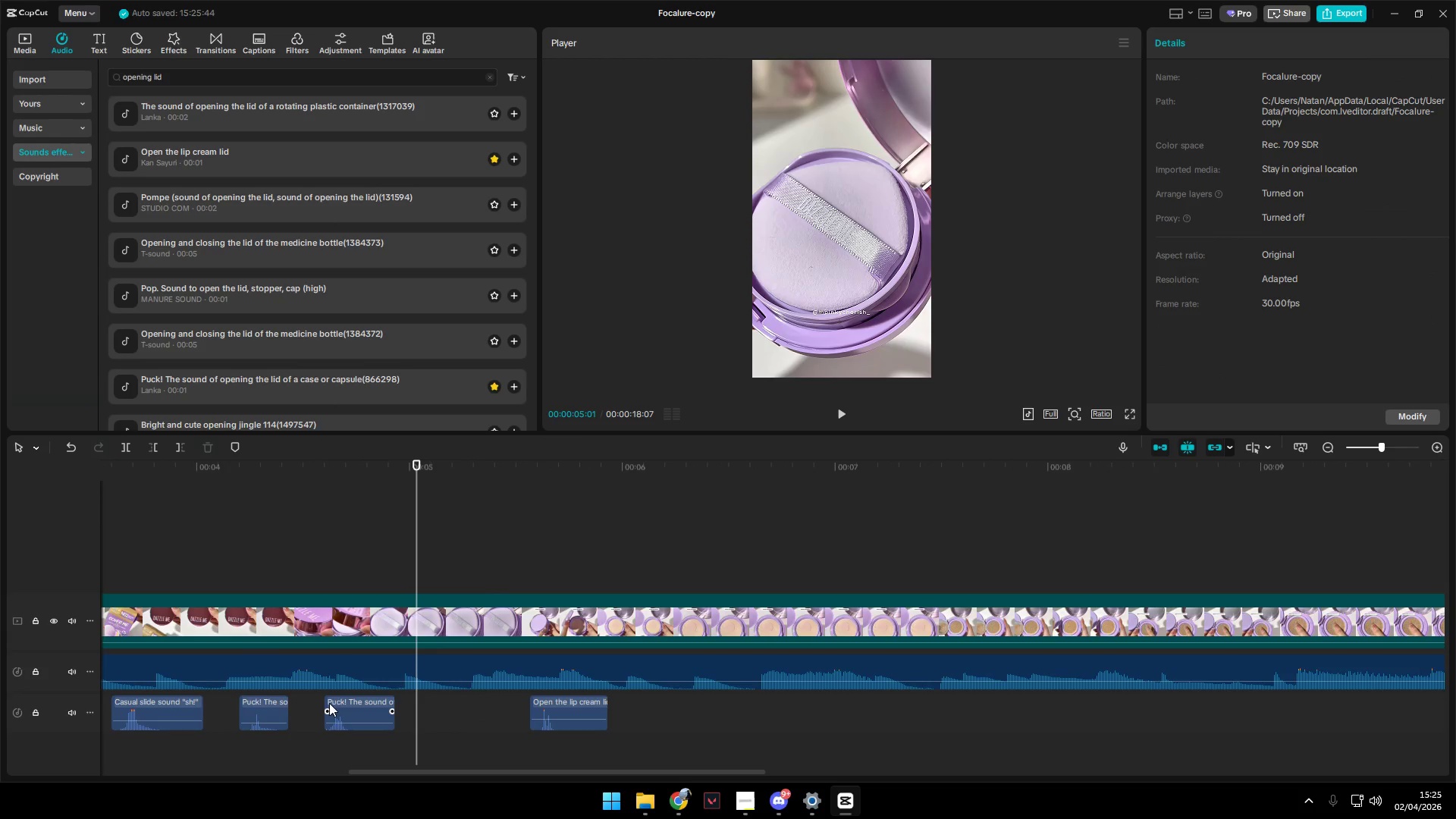 
left_click_drag(start_coordinate=[351, 707], to_coordinate=[383, 709])
 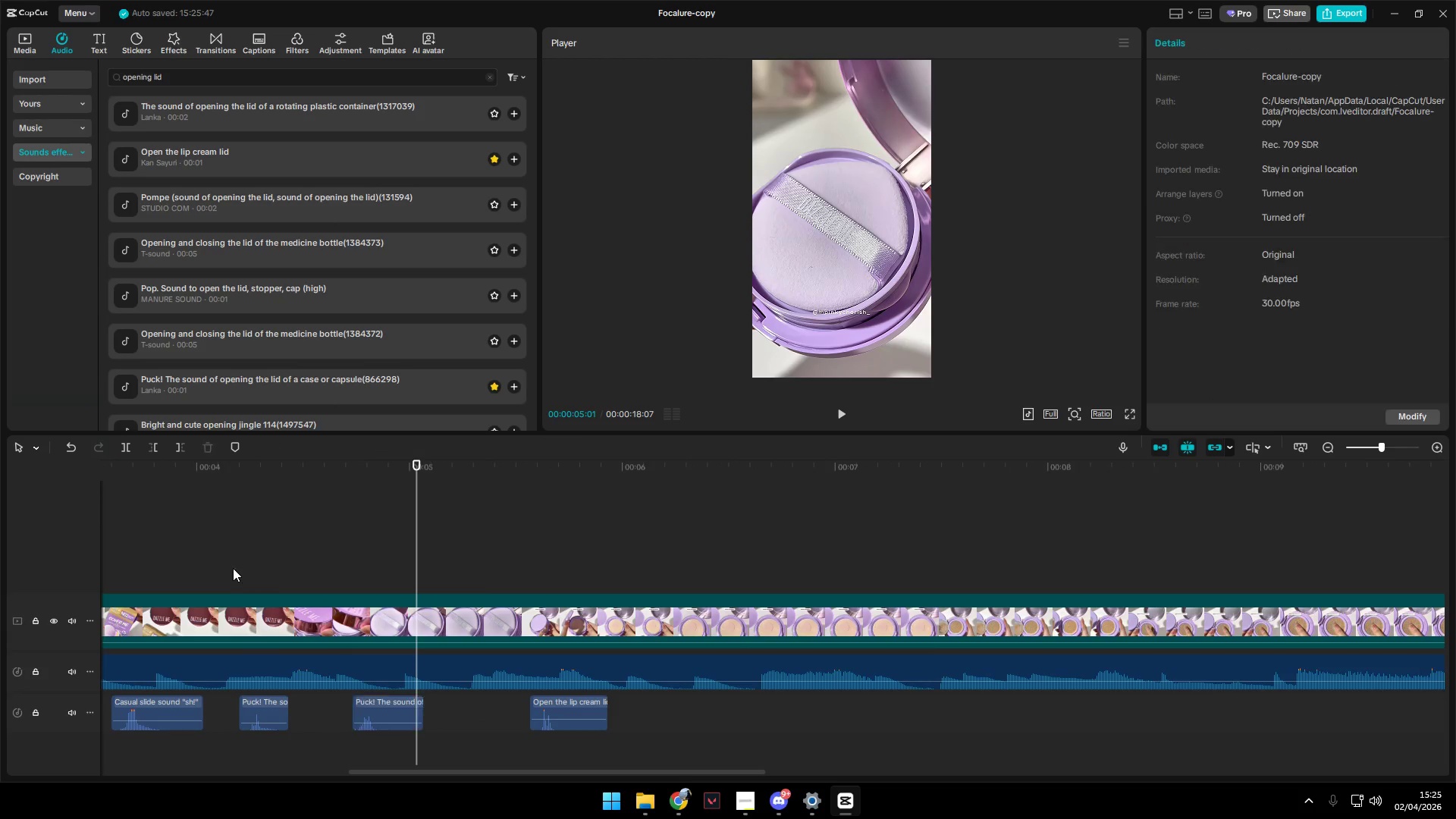 
key(Space)
 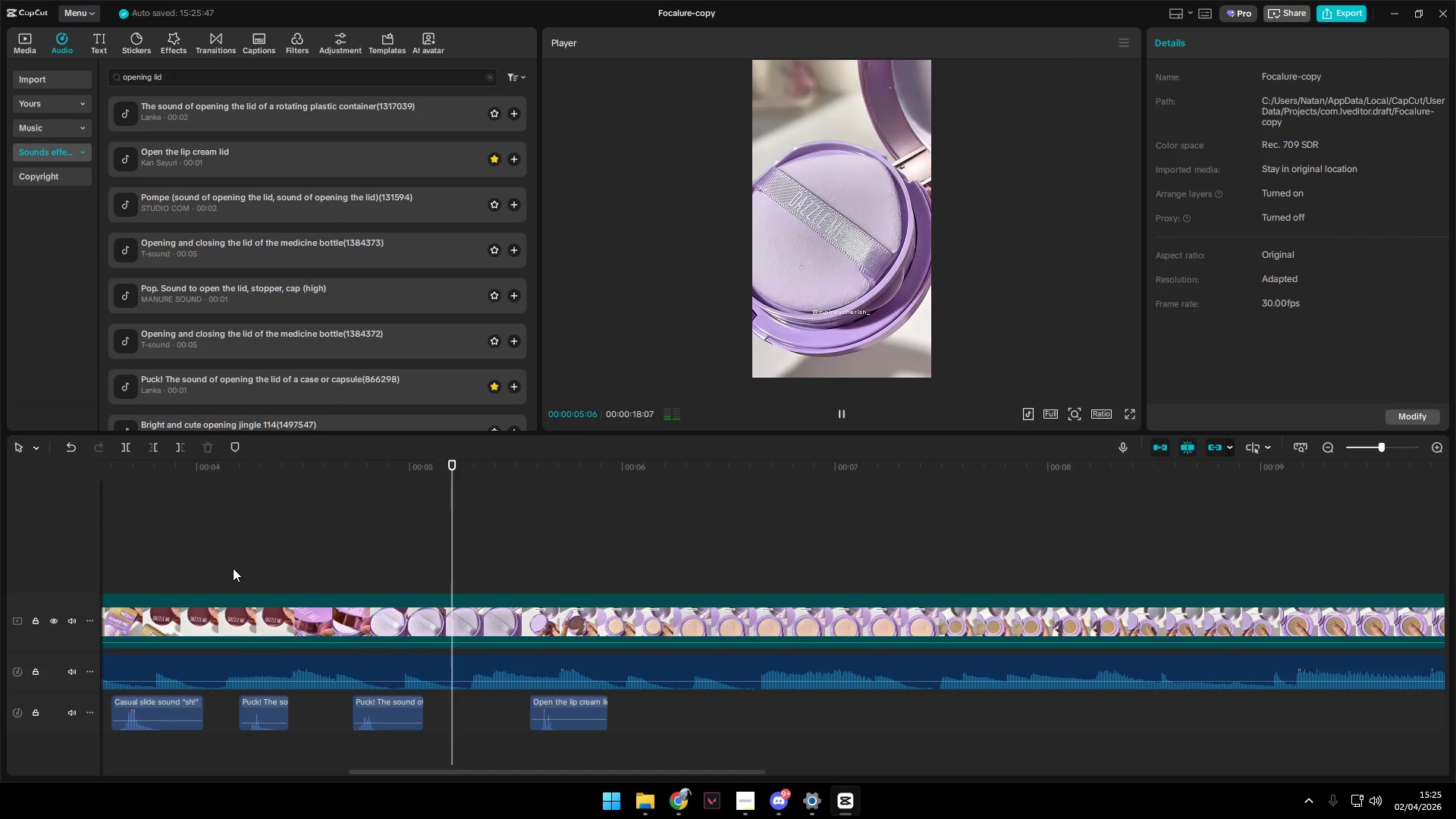 
left_click([233, 568])
 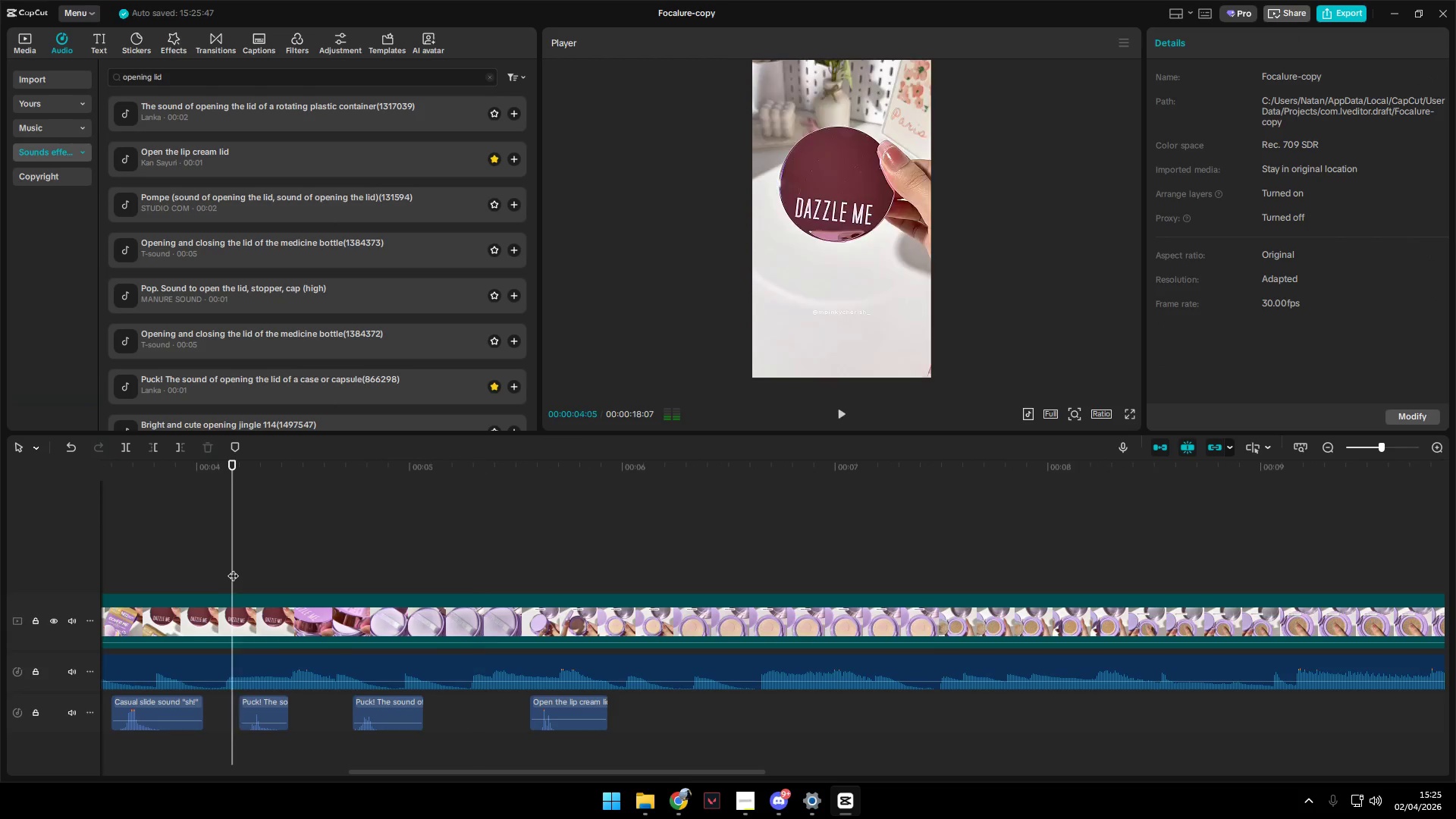 
key(Space)
 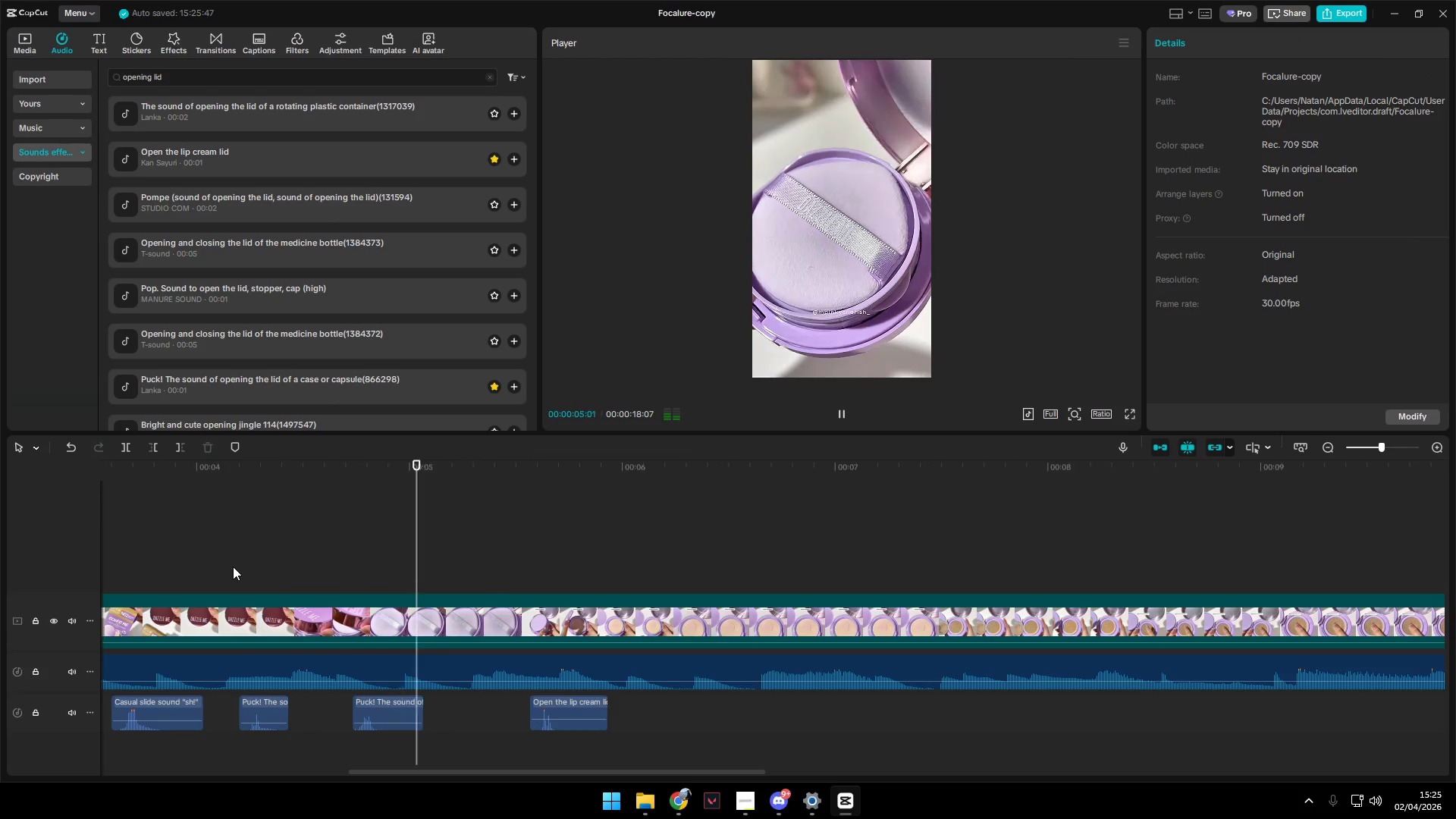 
key(Space)
 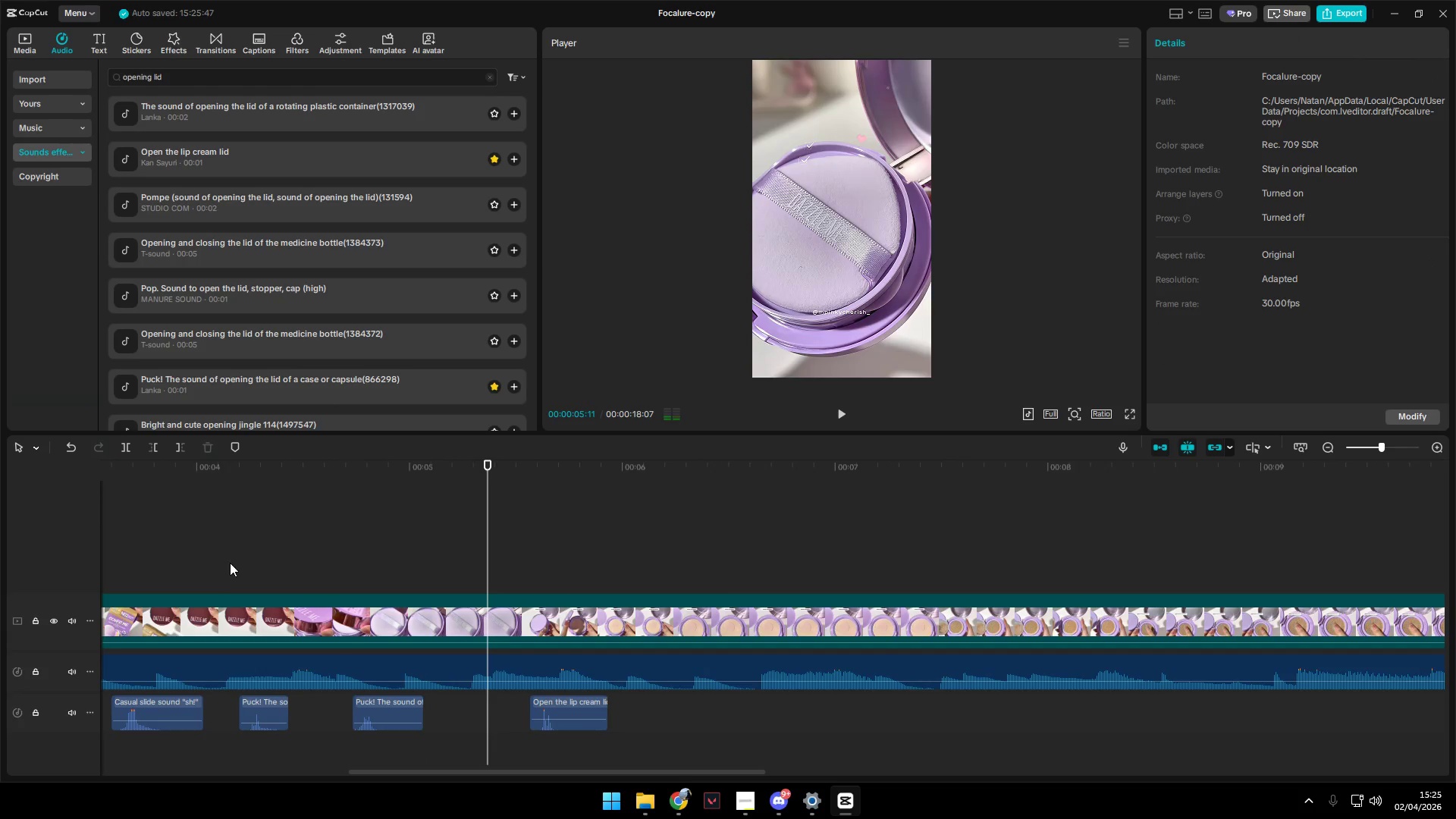 
left_click([214, 552])
 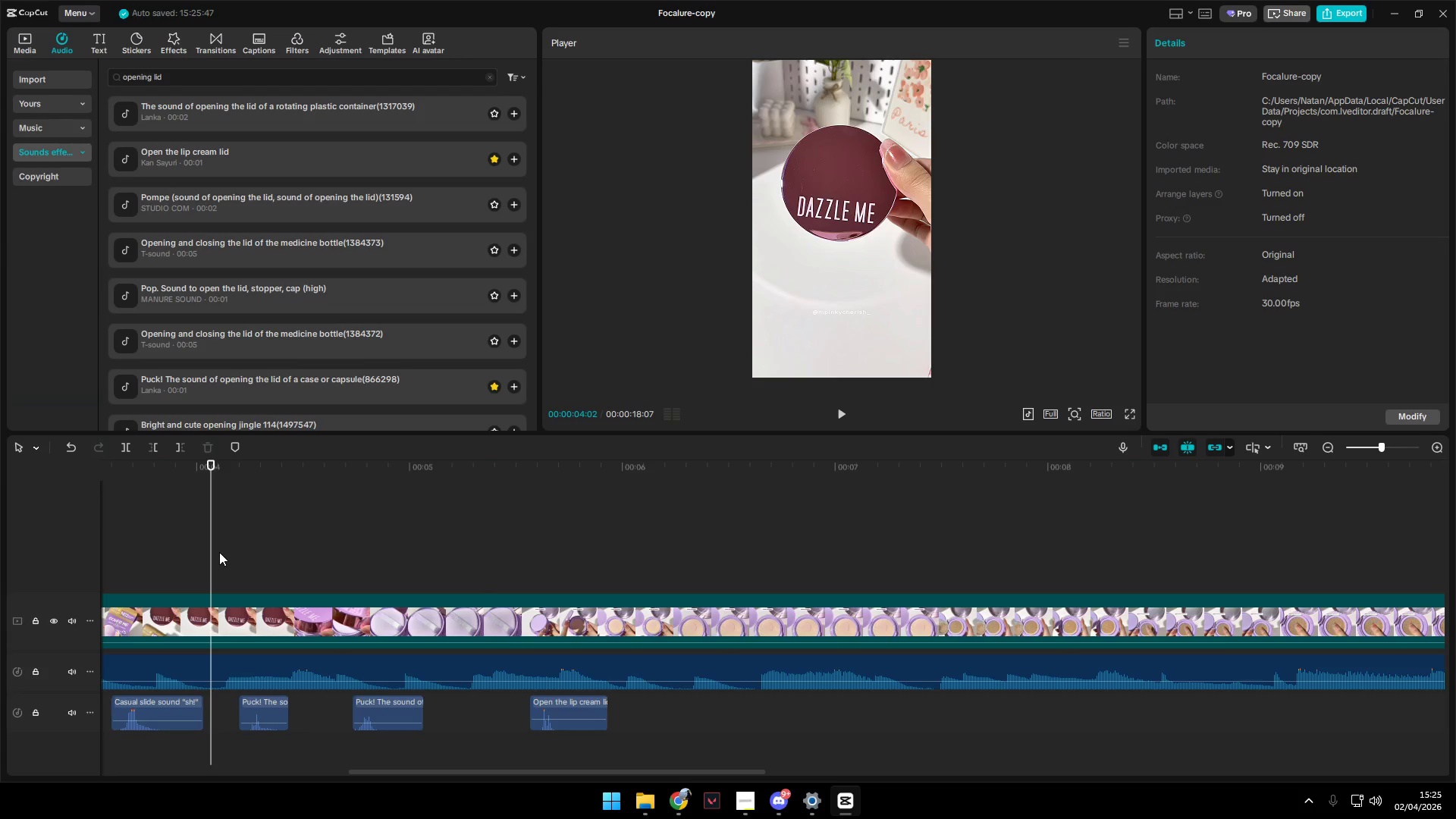 
key(Space)
 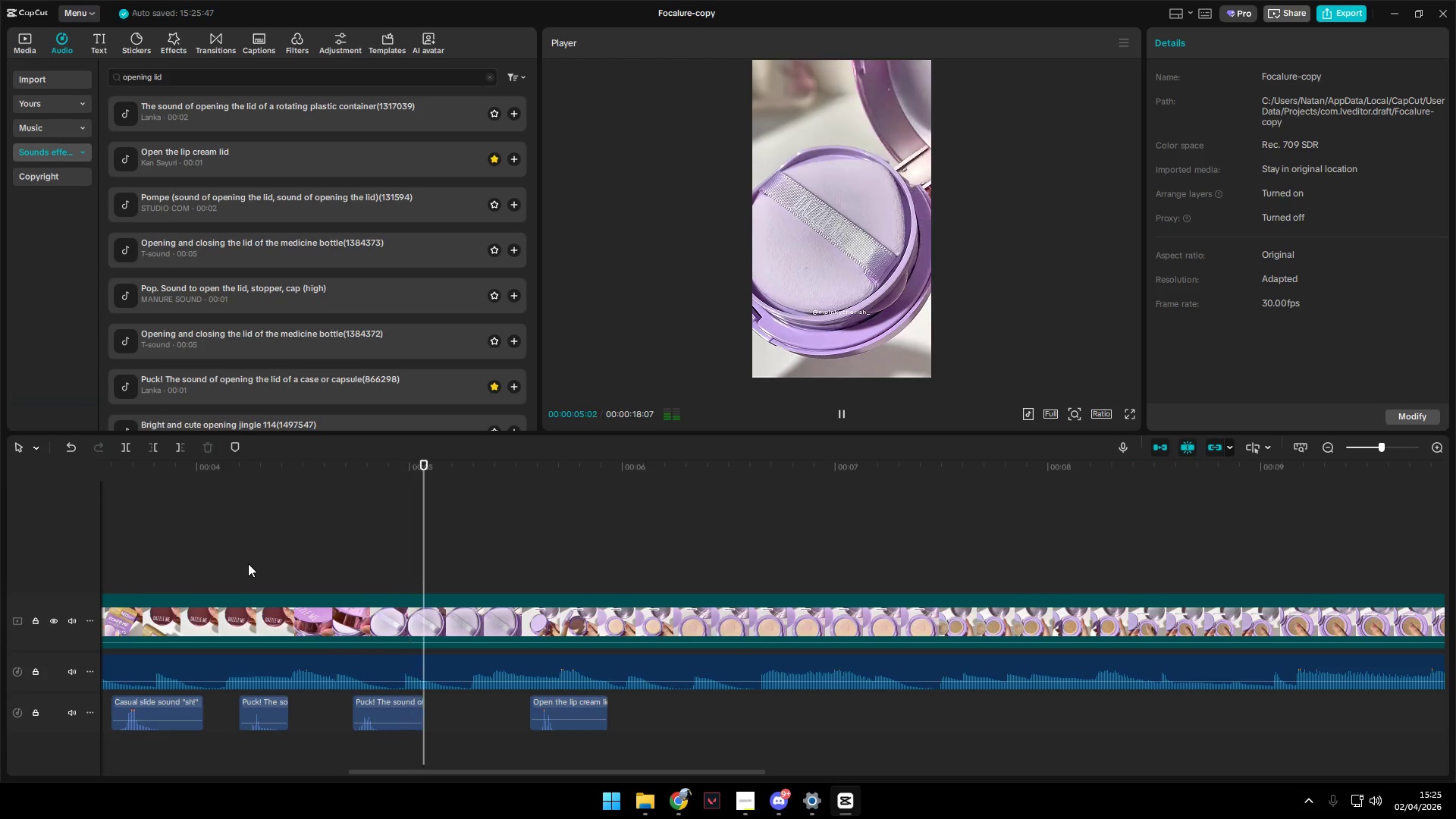 
key(Space)
 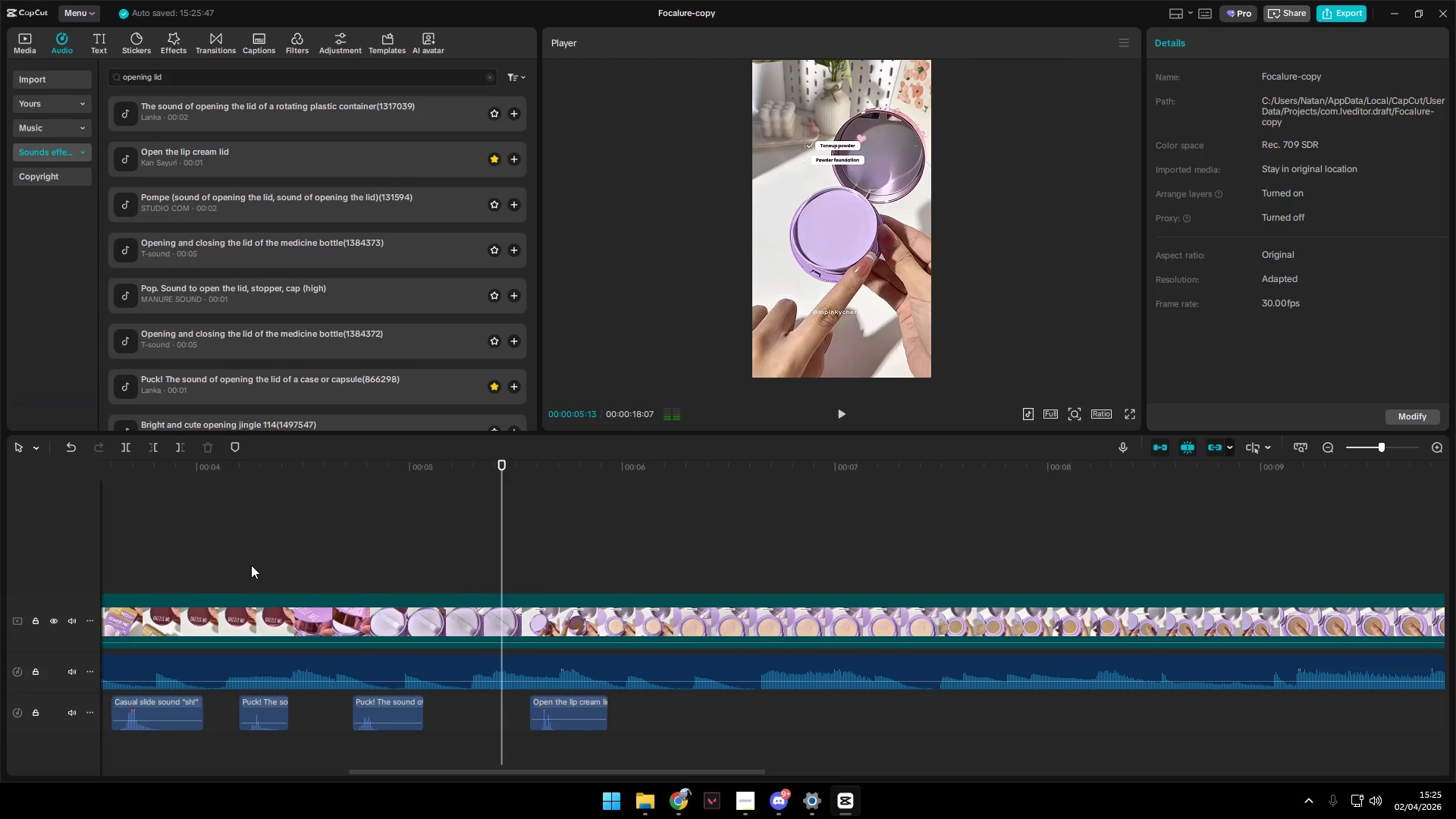 
hold_key(key=ControlLeft, duration=0.94)
 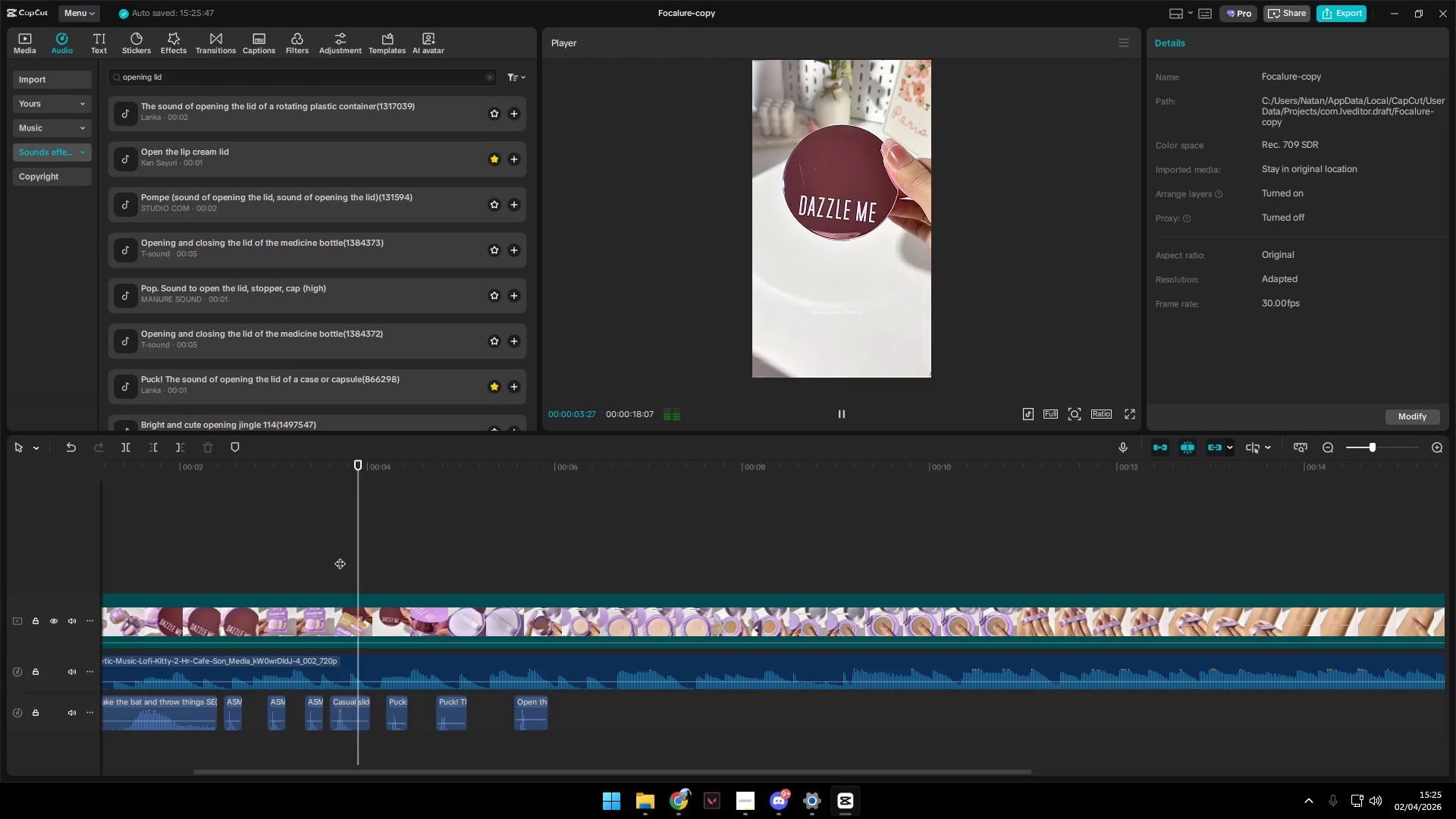 
left_click([337, 557])
 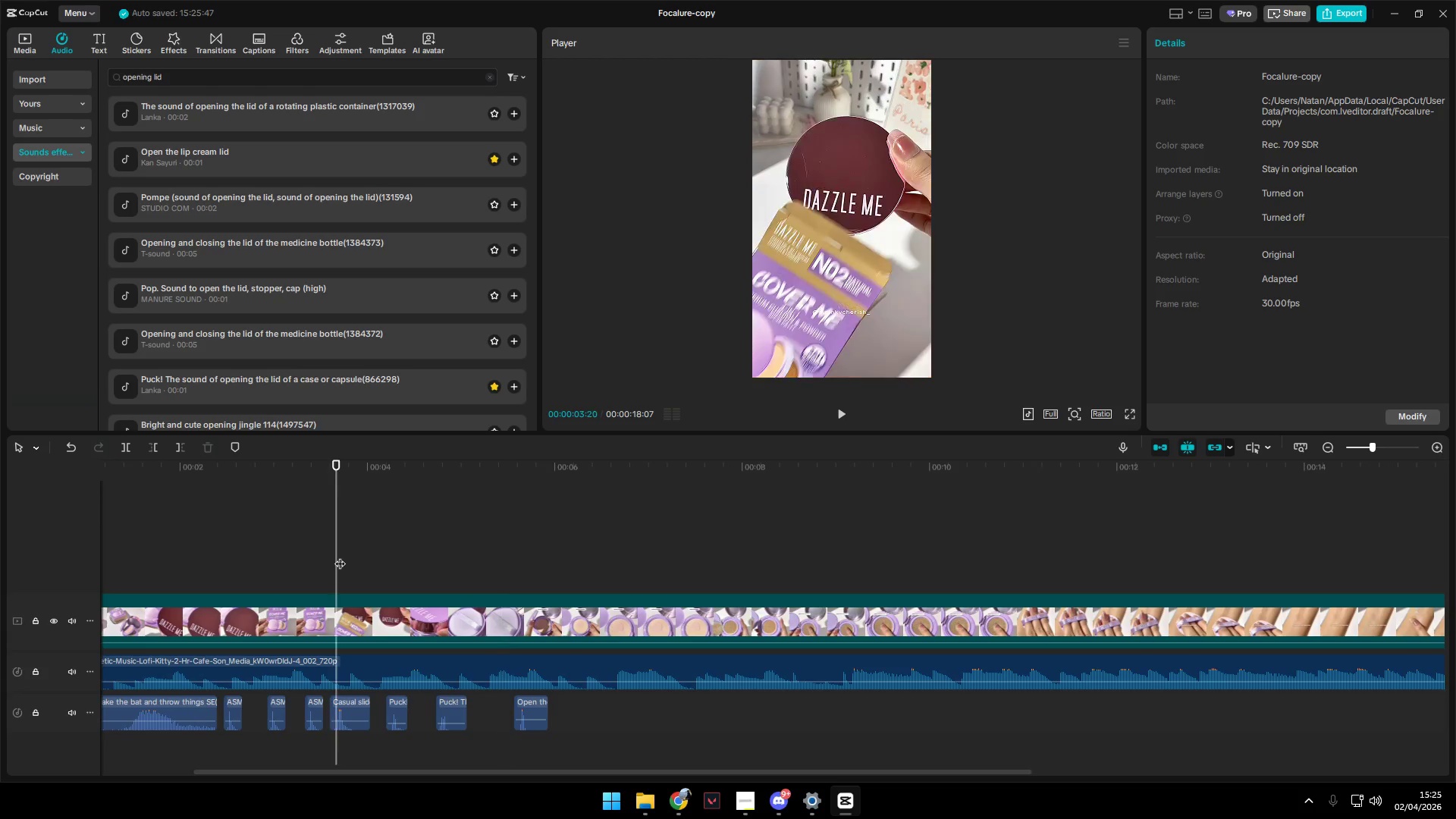 
scroll: coordinate [320, 612], scroll_direction: down, amount: 14.0
 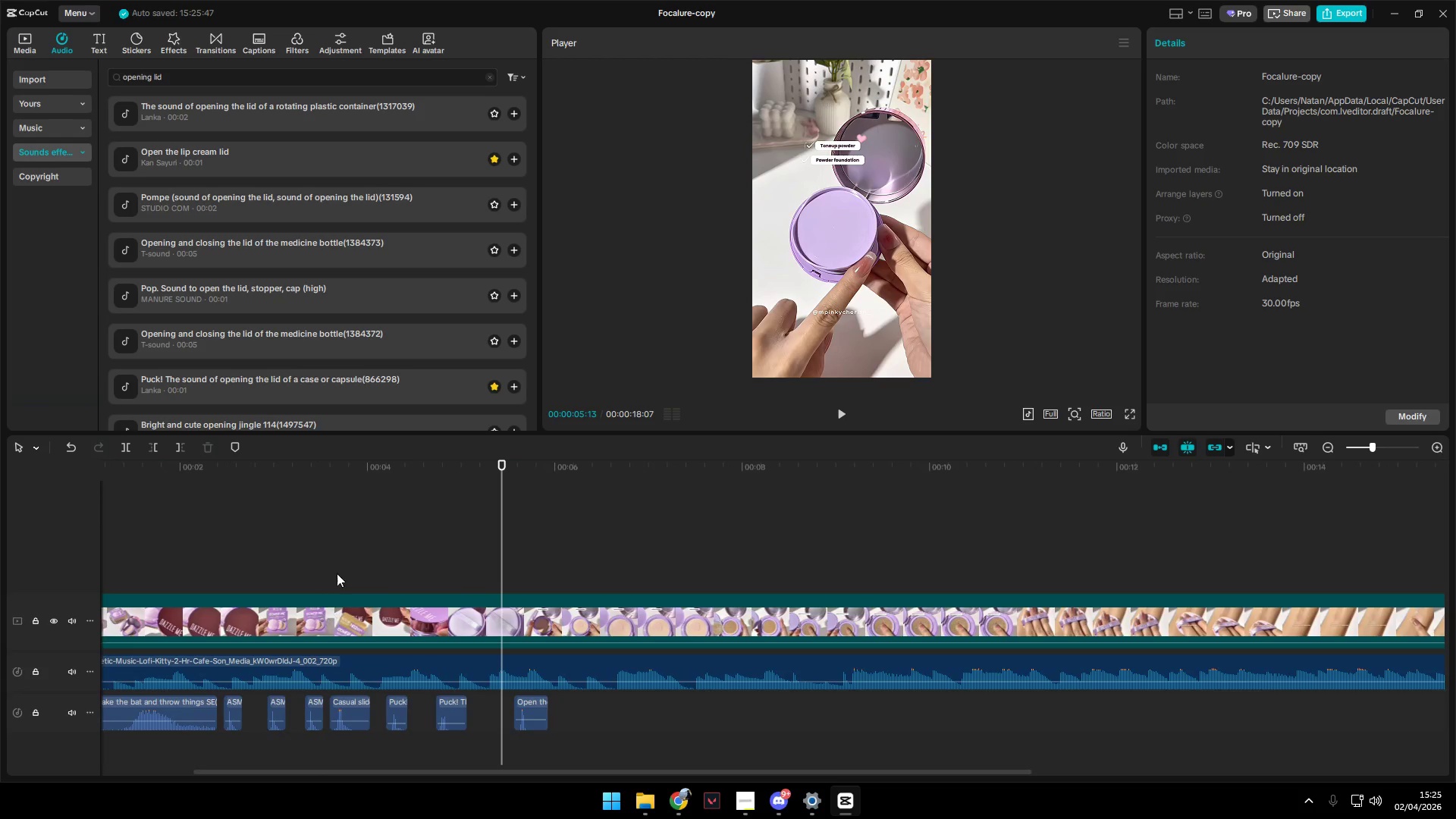 
key(Space)
 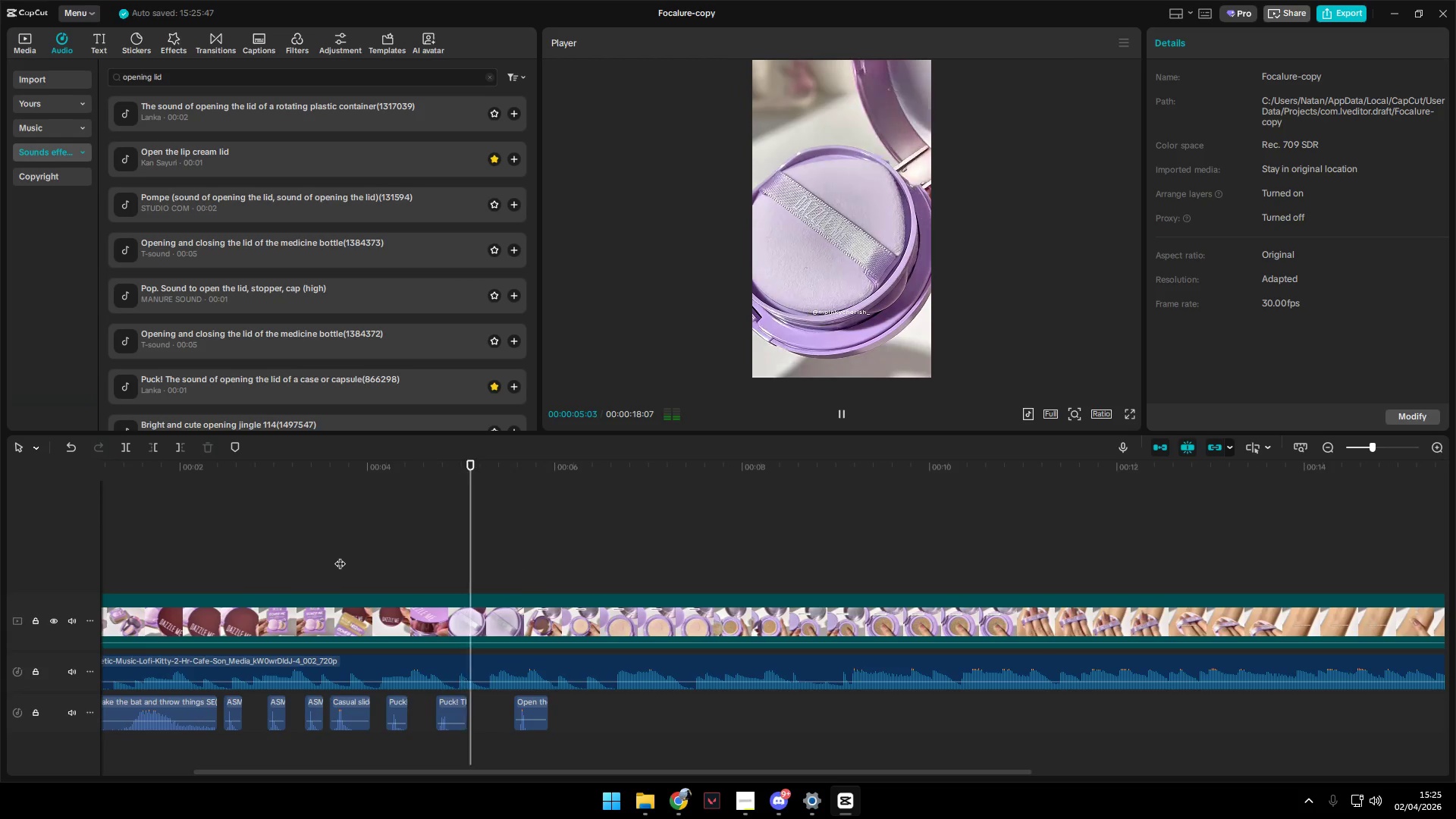 
key(Space)
 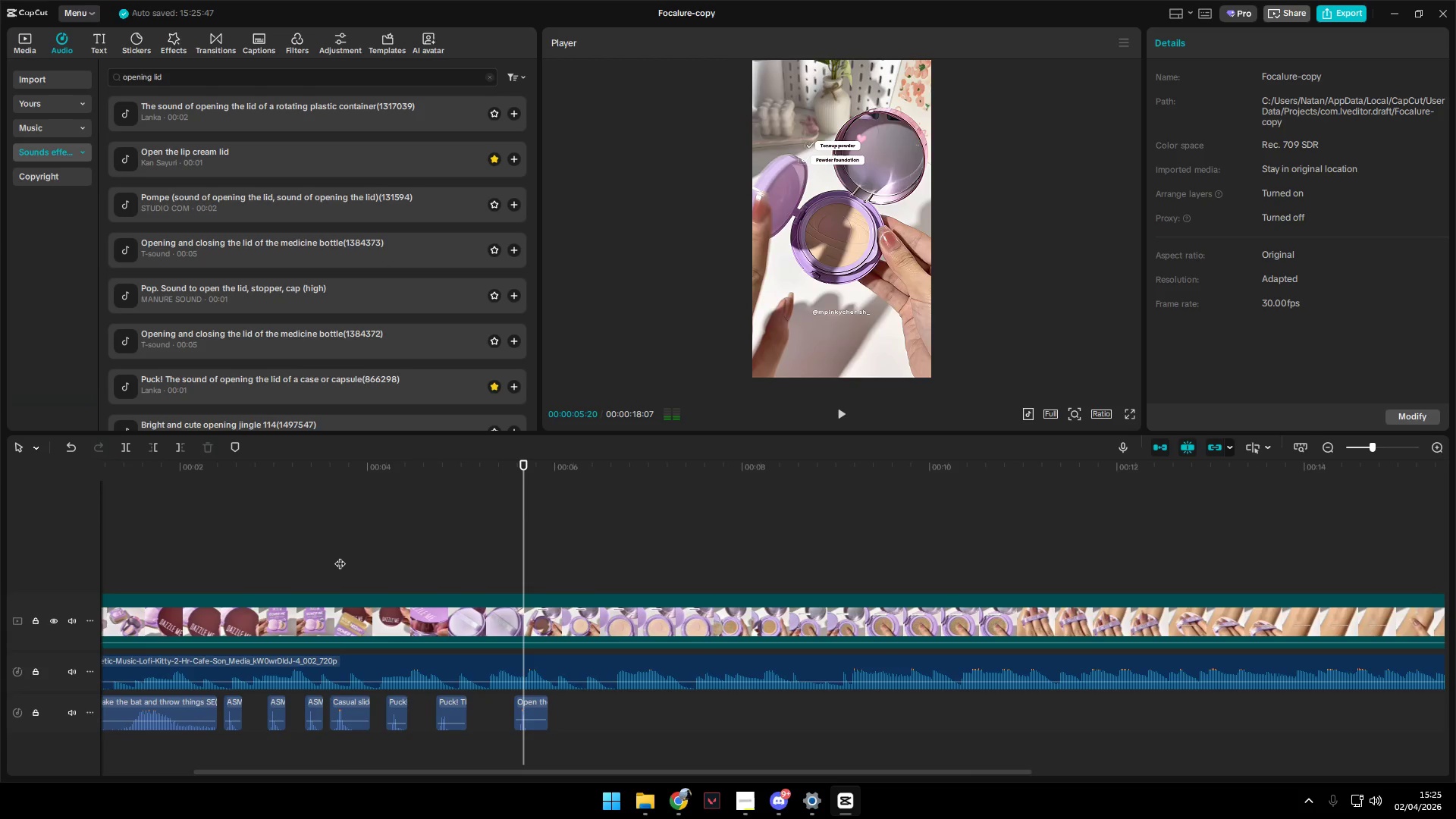 
left_click([340, 556])
 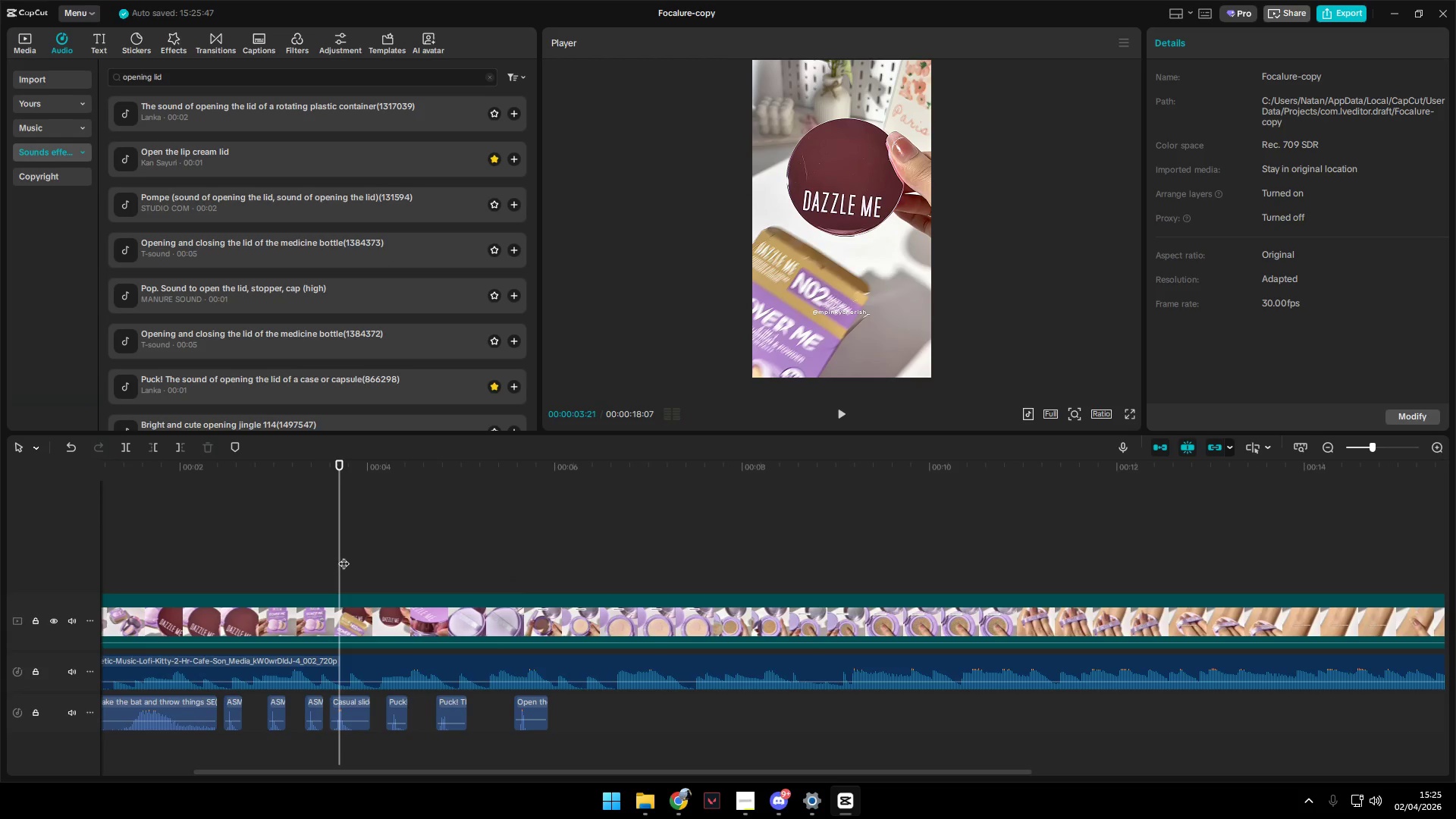 
key(Space)
 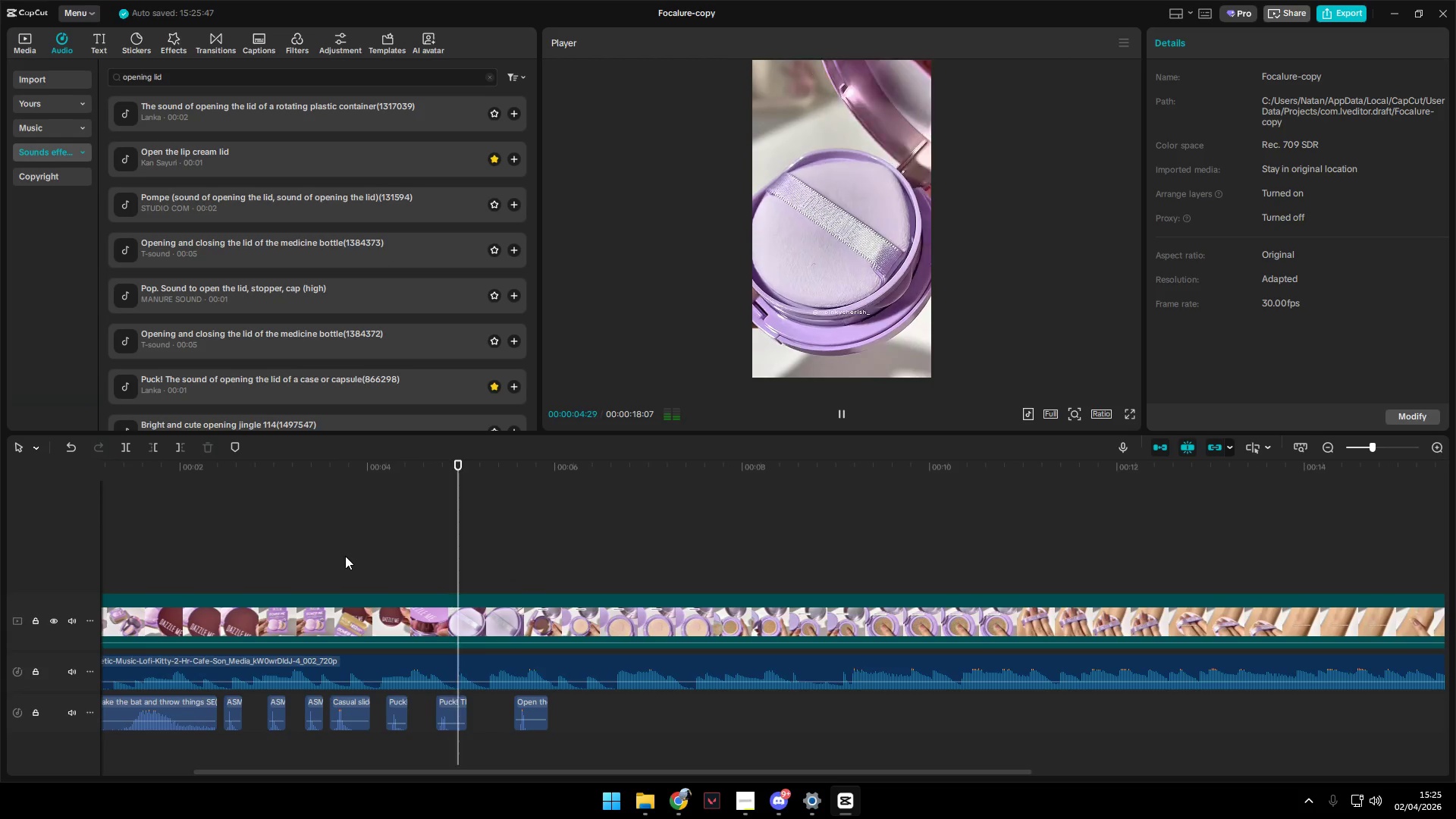 
key(Space)
 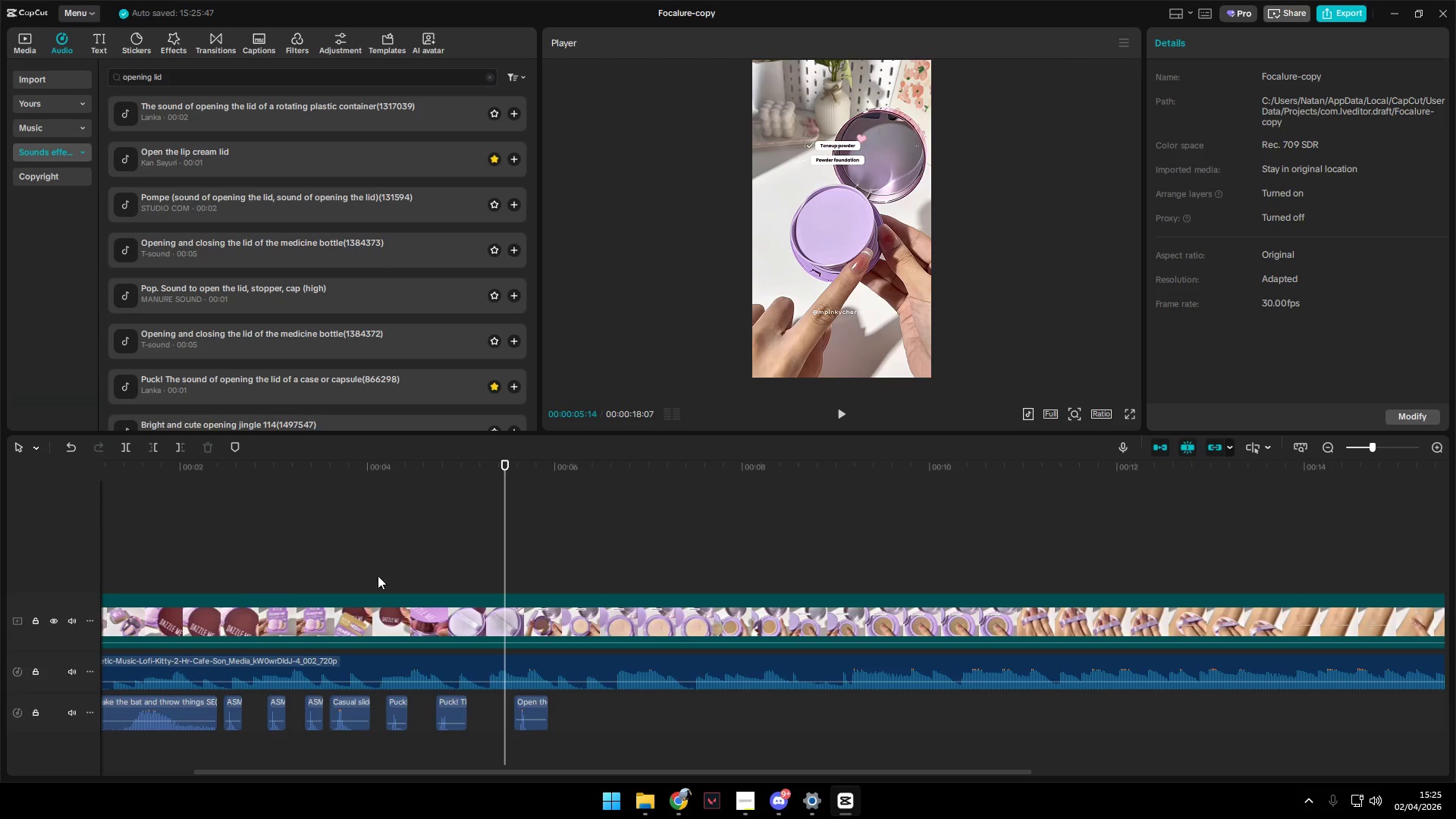 
left_click([438, 558])
 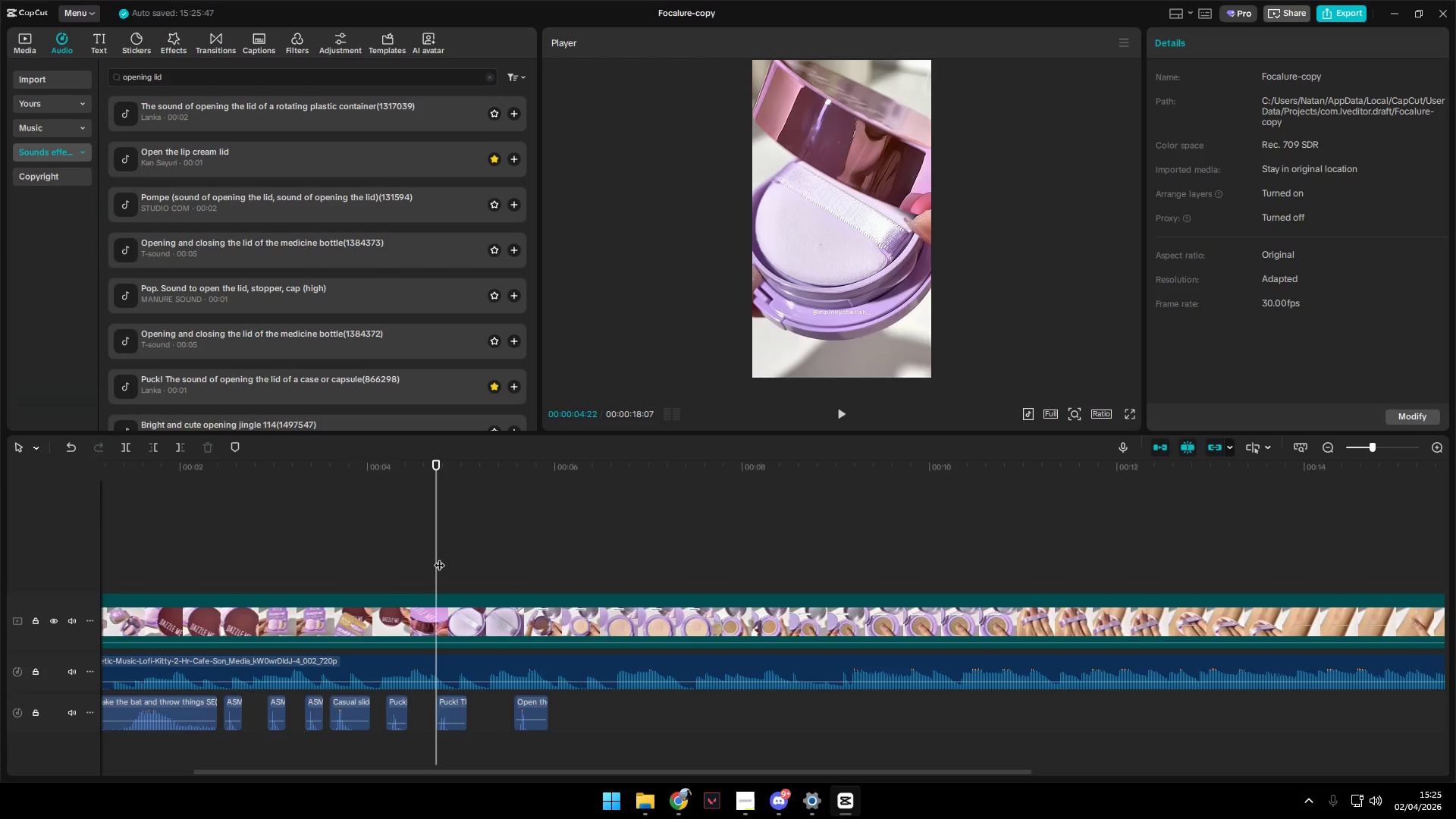 
key(Space)
 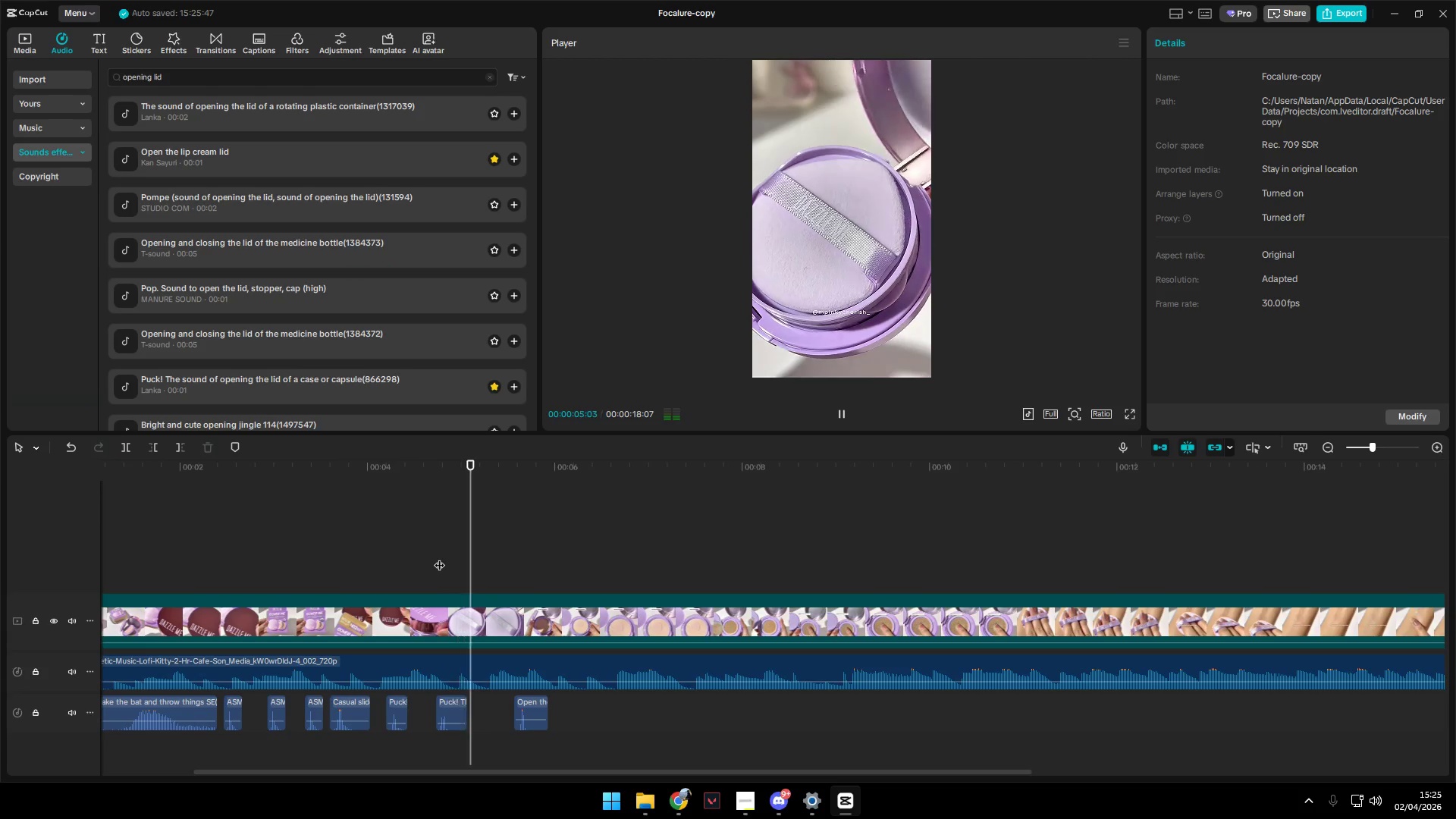 
left_click([430, 551])
 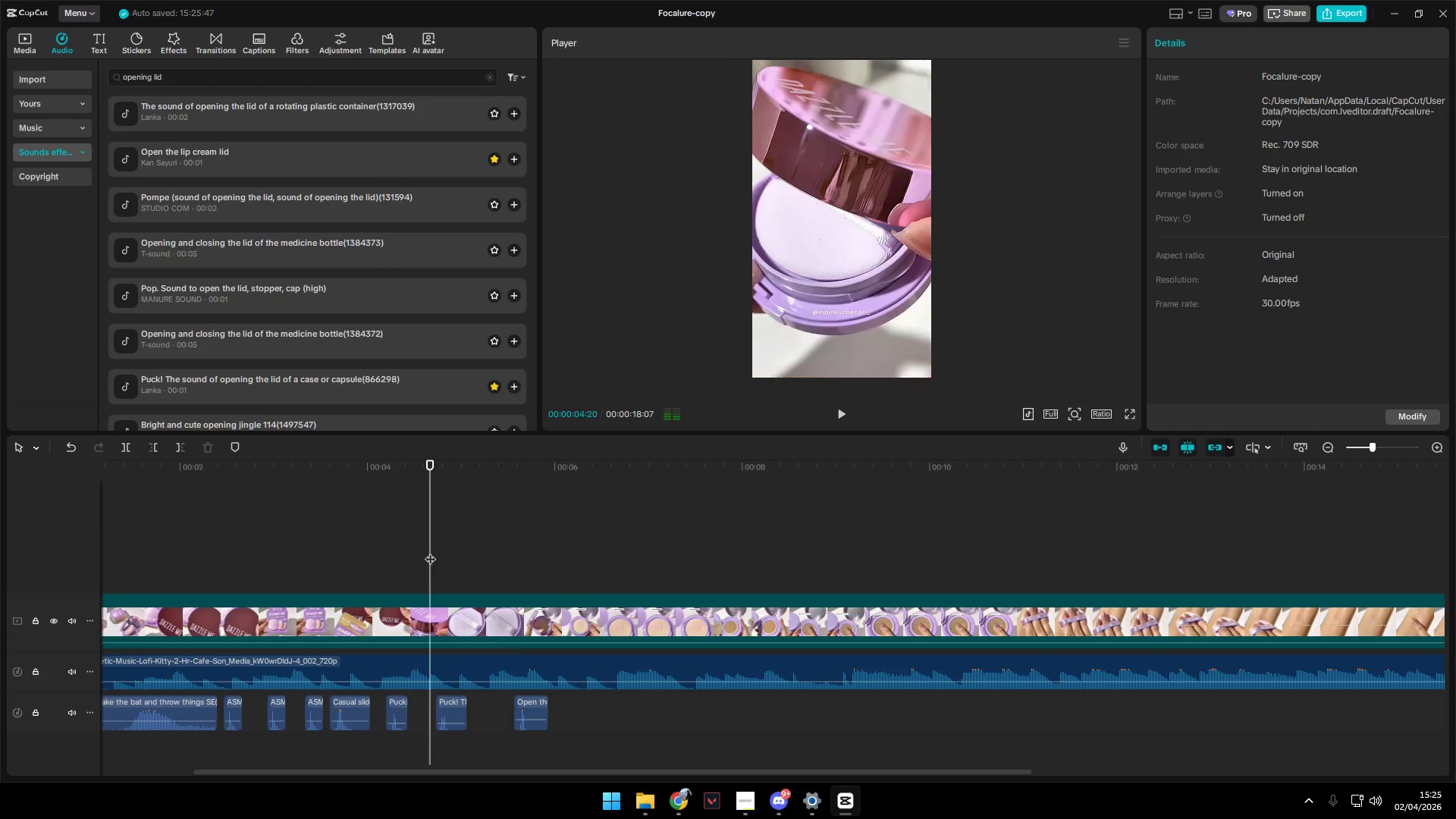 
key(Space)
 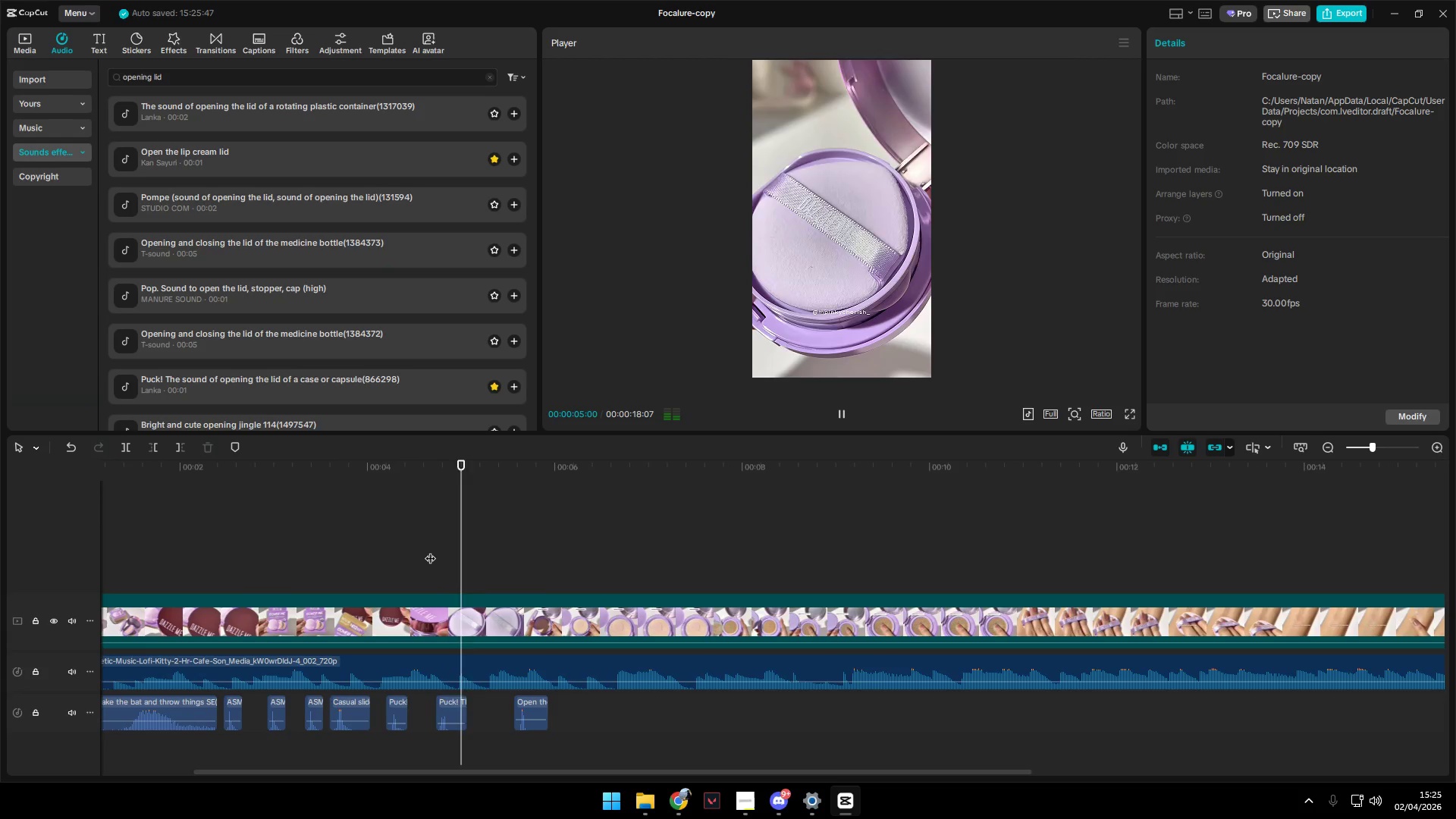 
left_click([430, 551])
 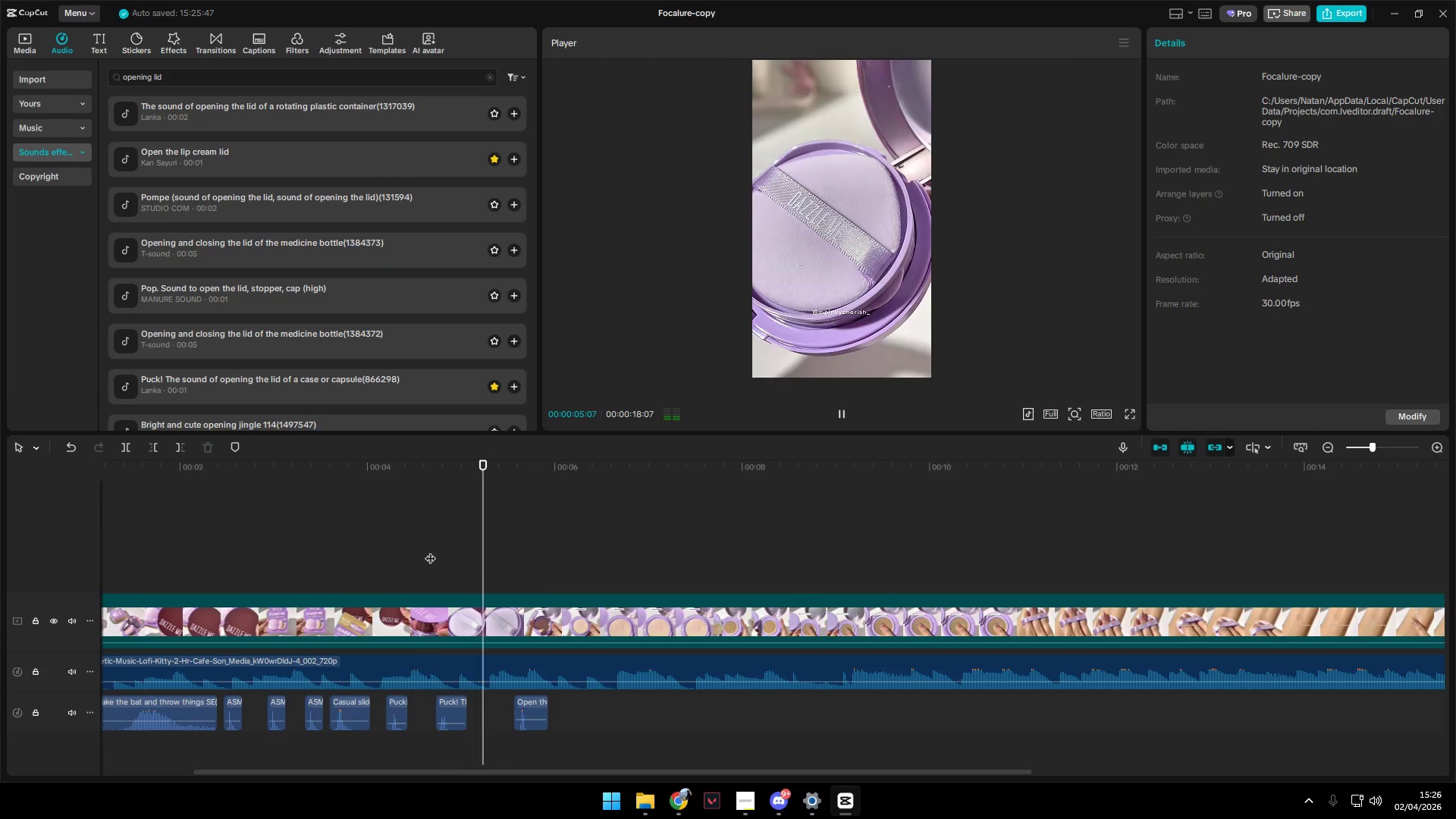 
key(Space)
 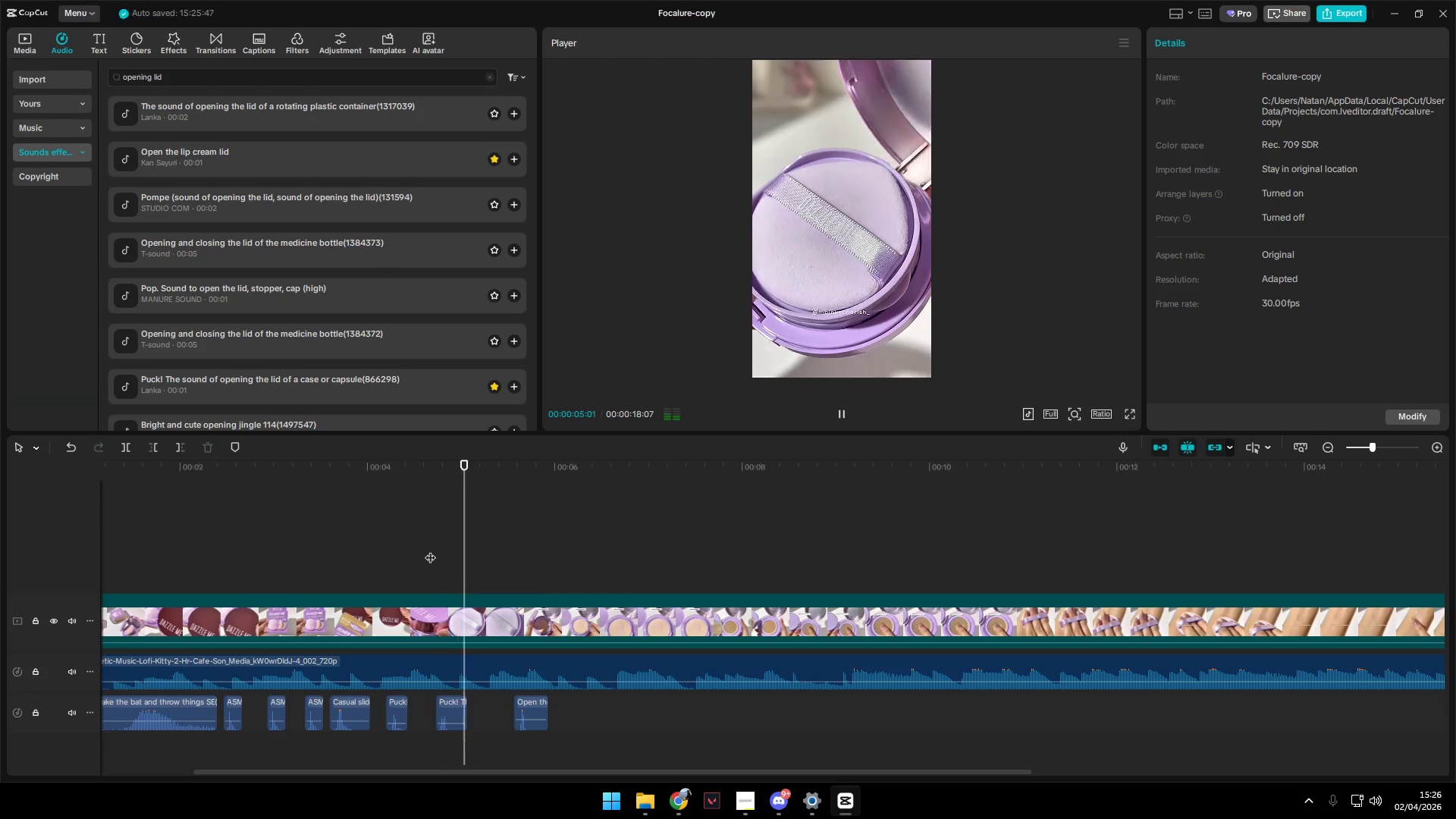 
key(Space)
 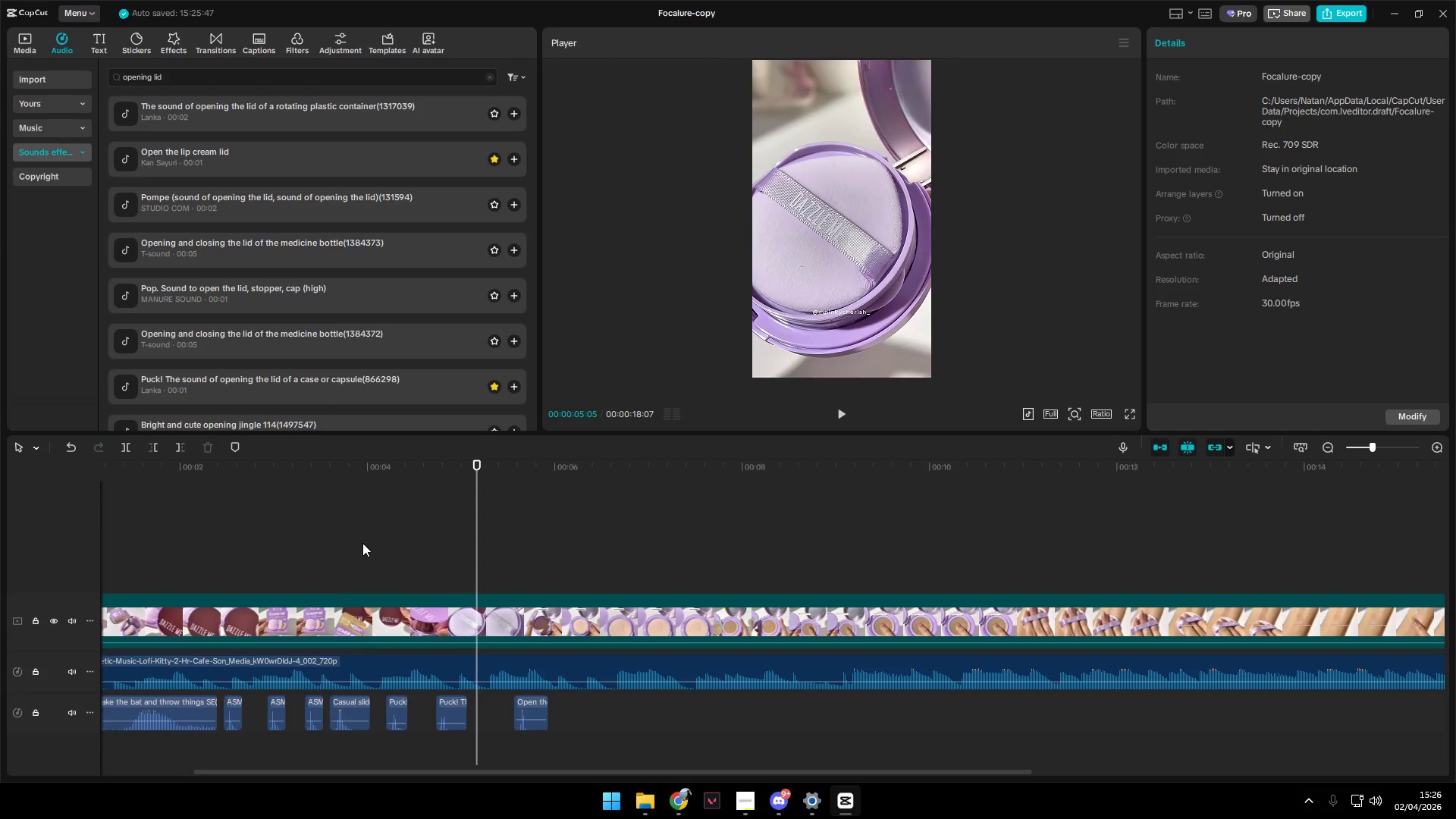 
key(Space)
 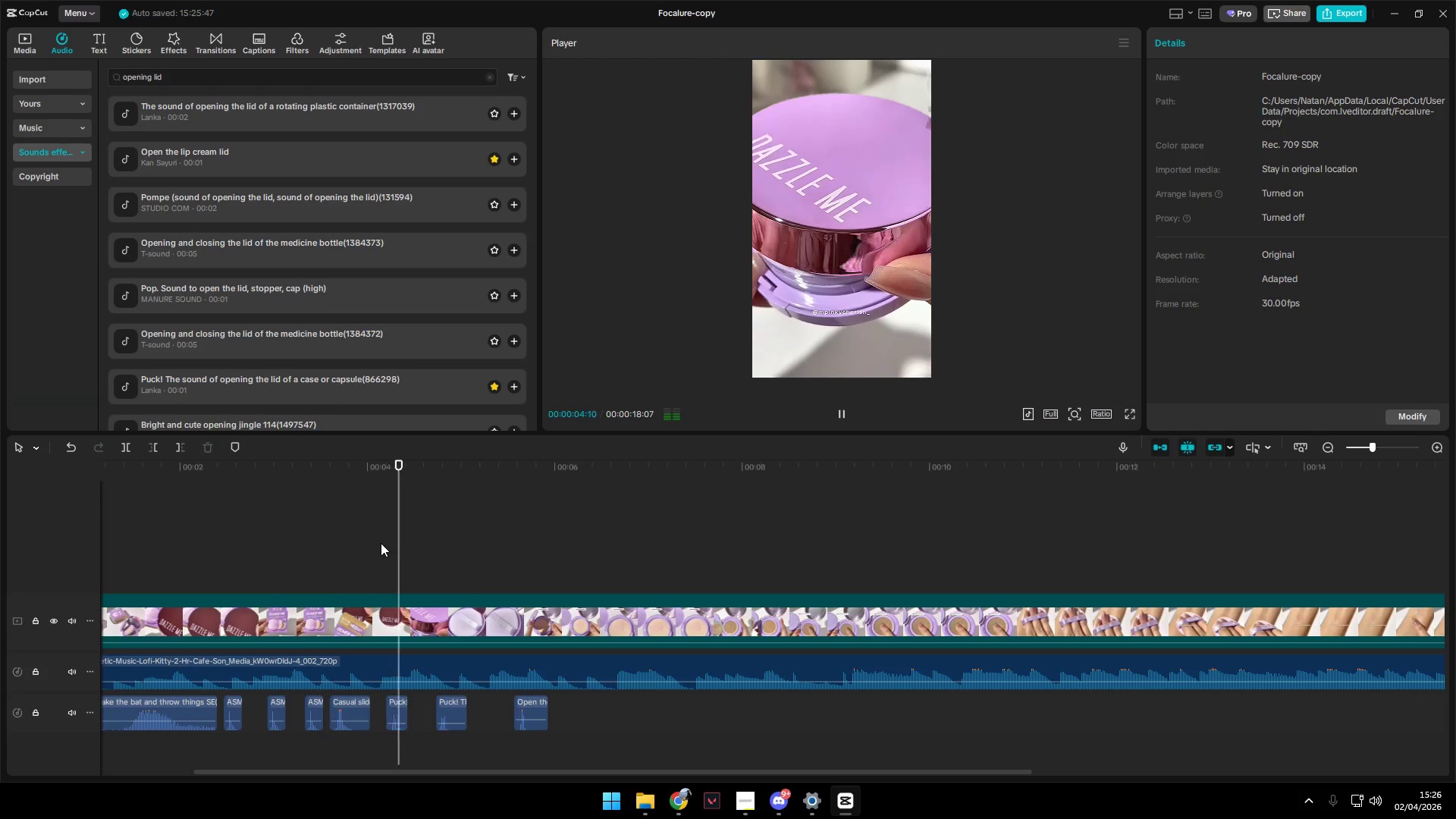 
key(Space)
 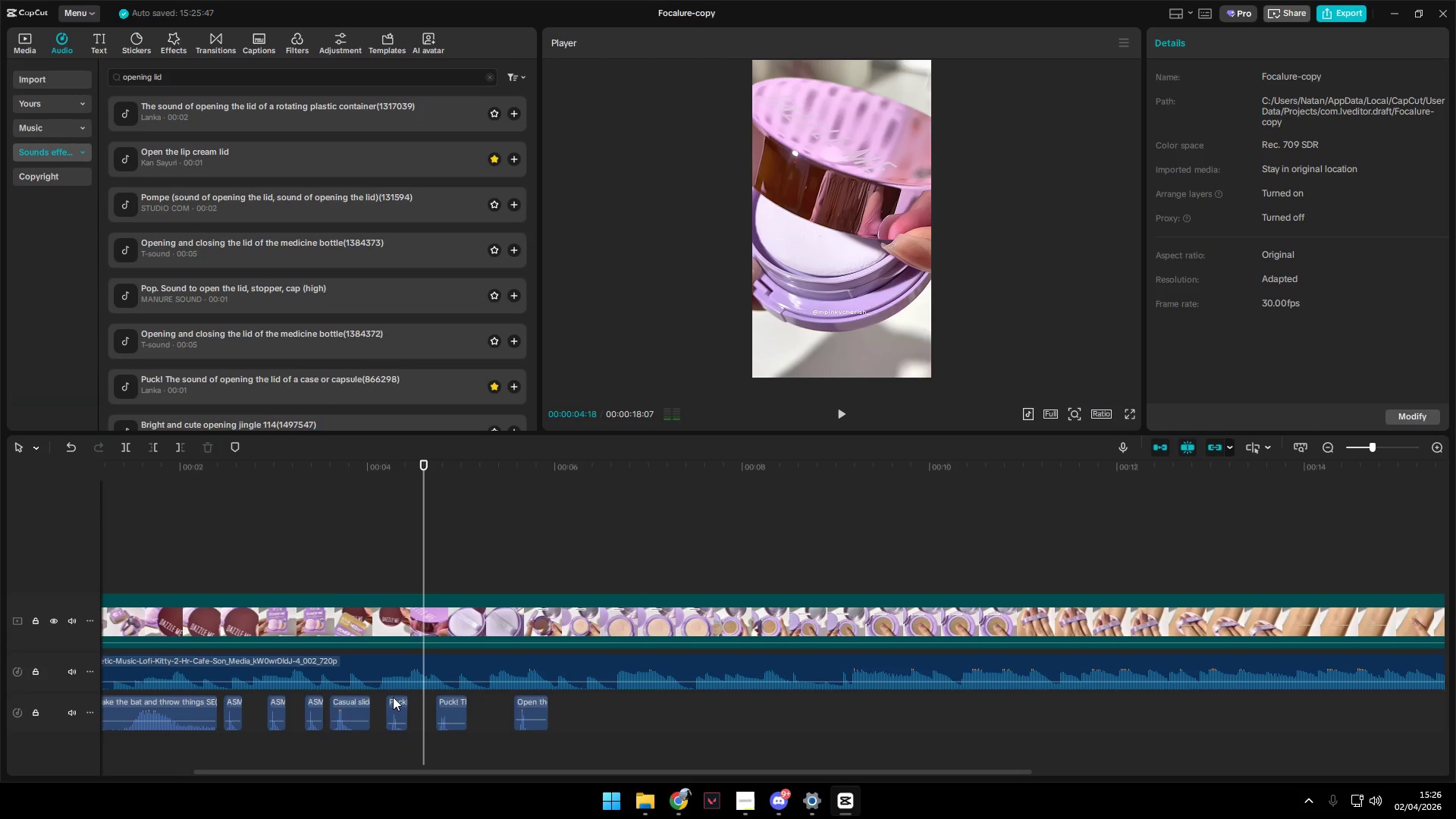 
left_click([397, 704])
 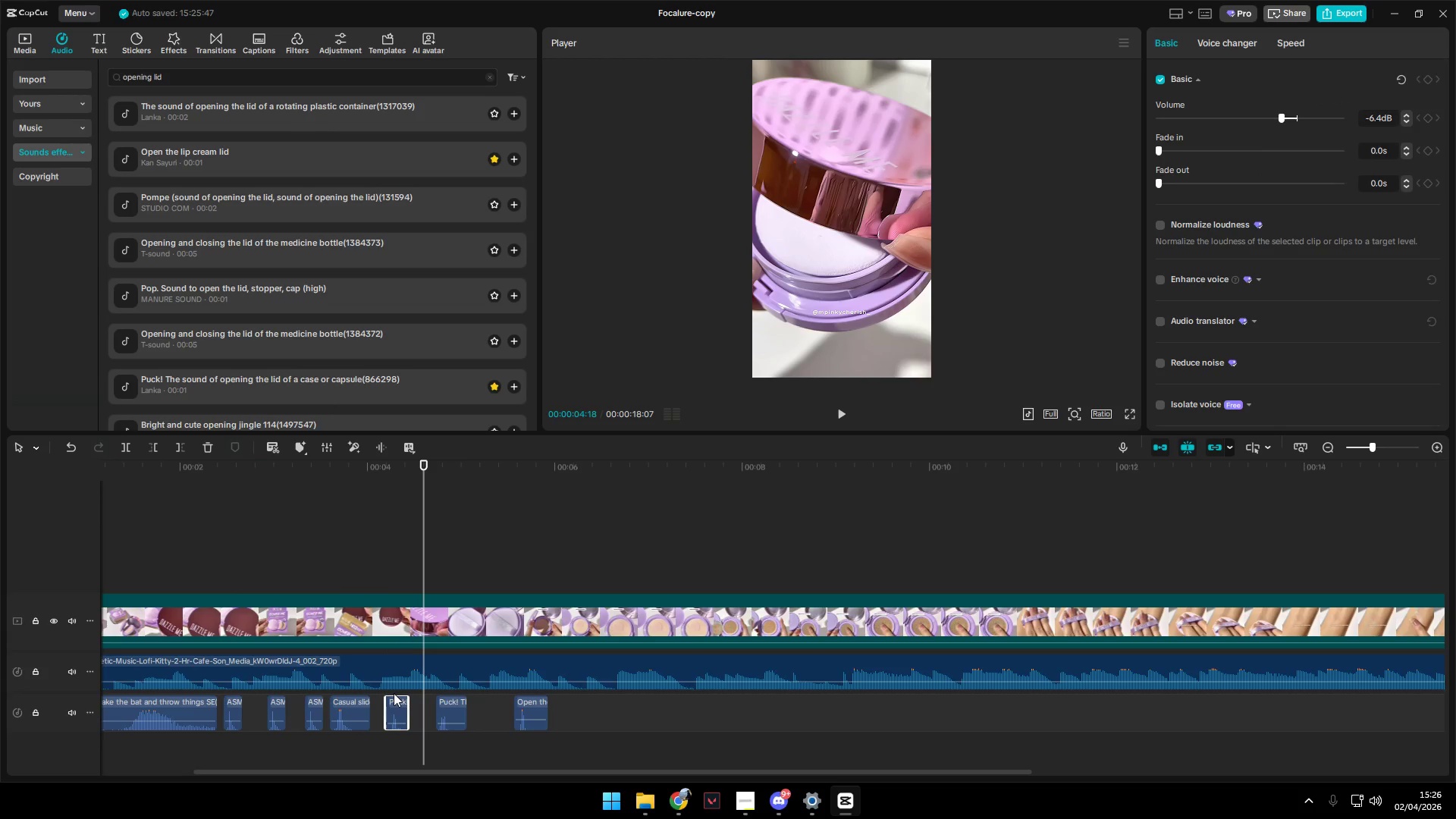 
key(Backspace)
 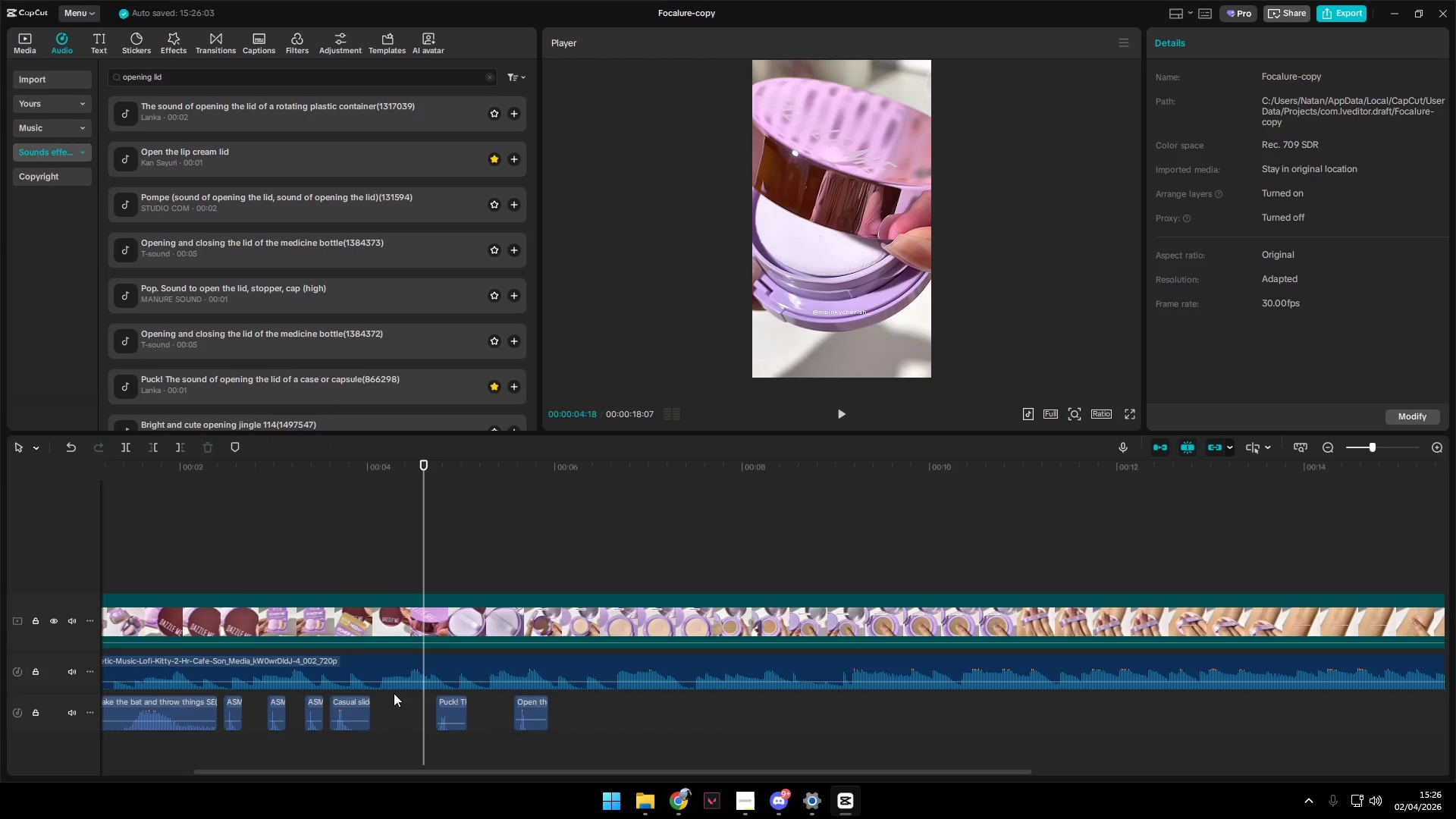 
hold_key(key=ControlLeft, duration=0.7)
 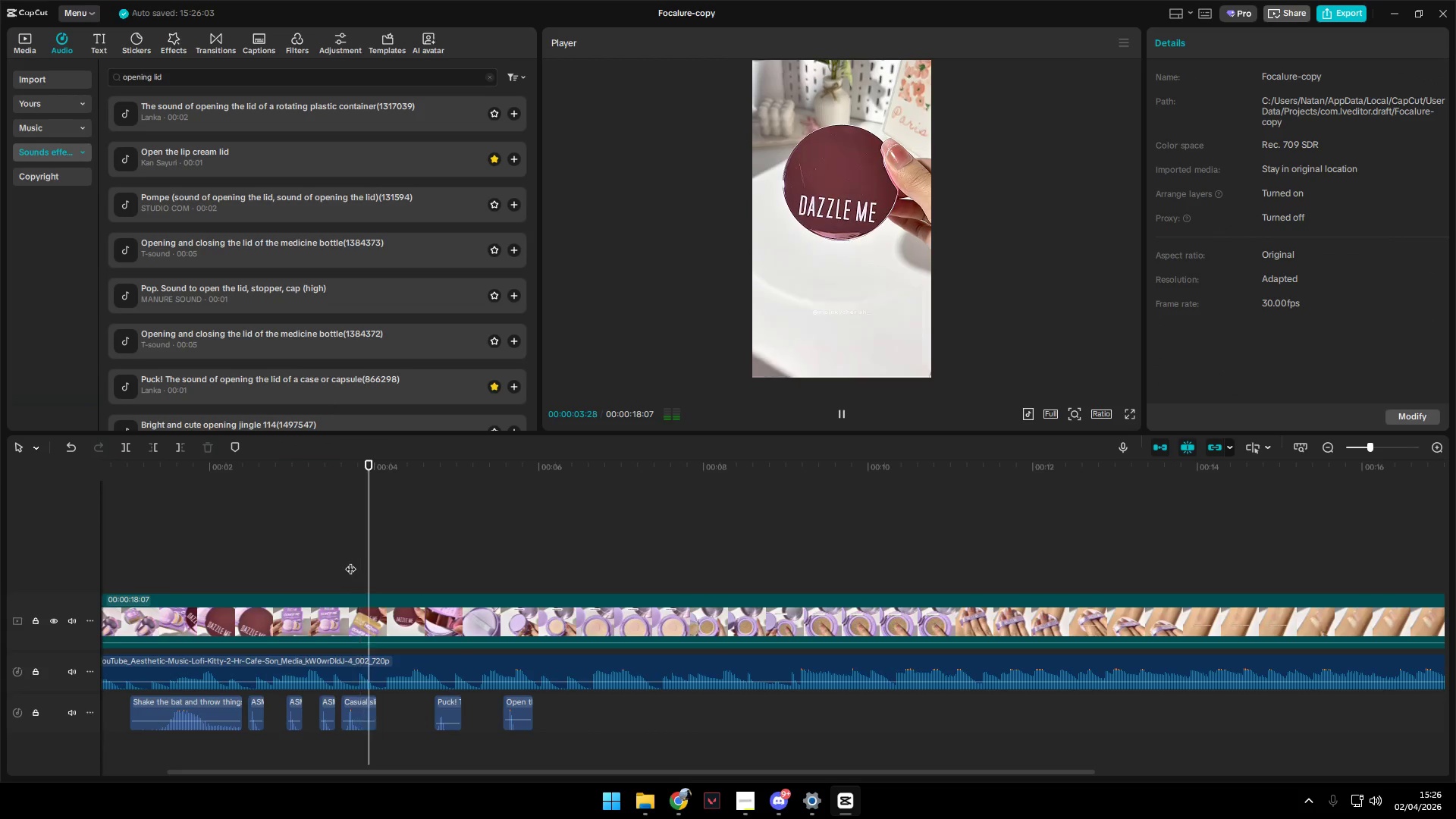 
hold_key(key=ControlLeft, duration=1.66)
 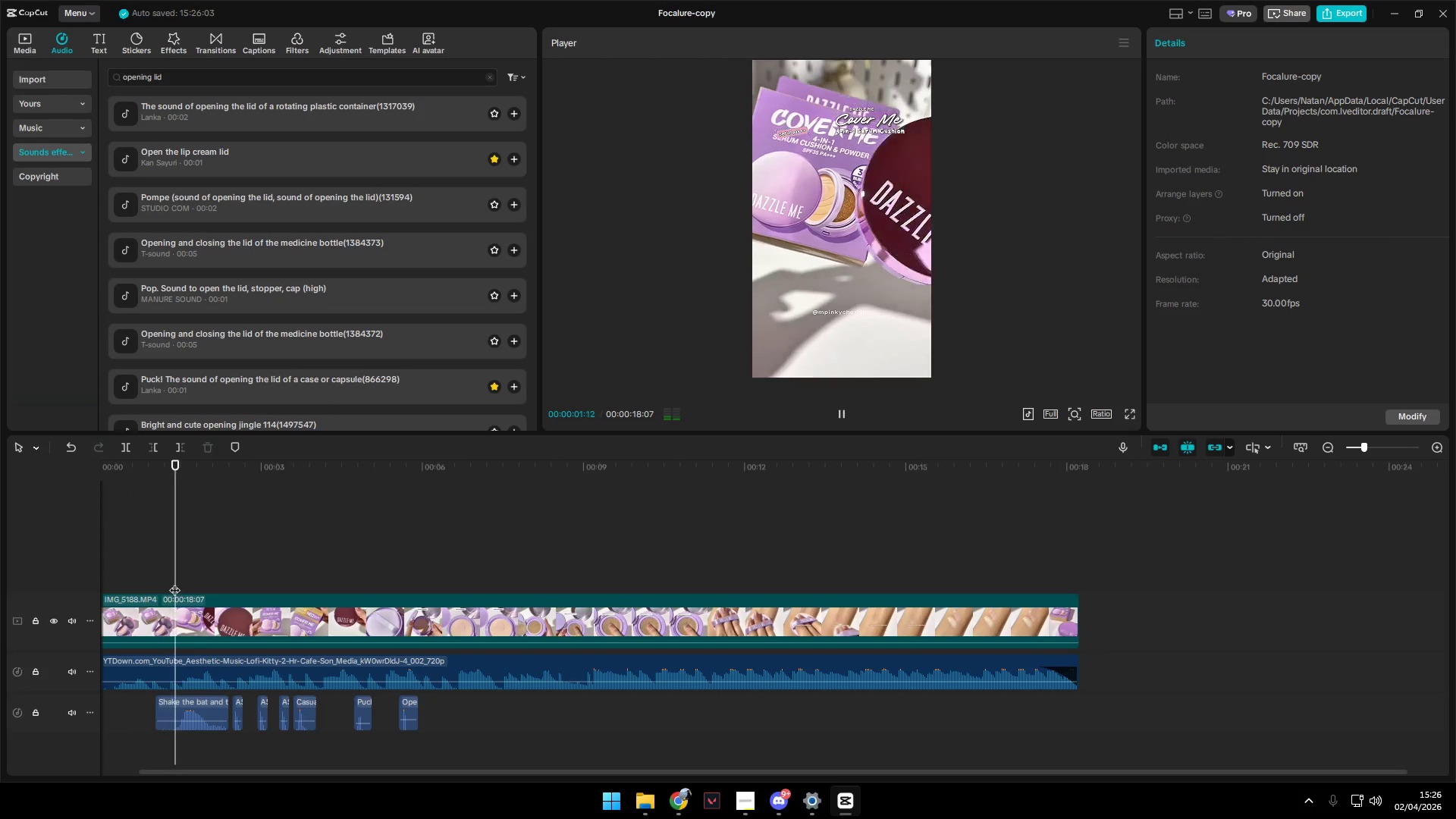 
scroll: coordinate [421, 730], scroll_direction: down, amount: 3.0
 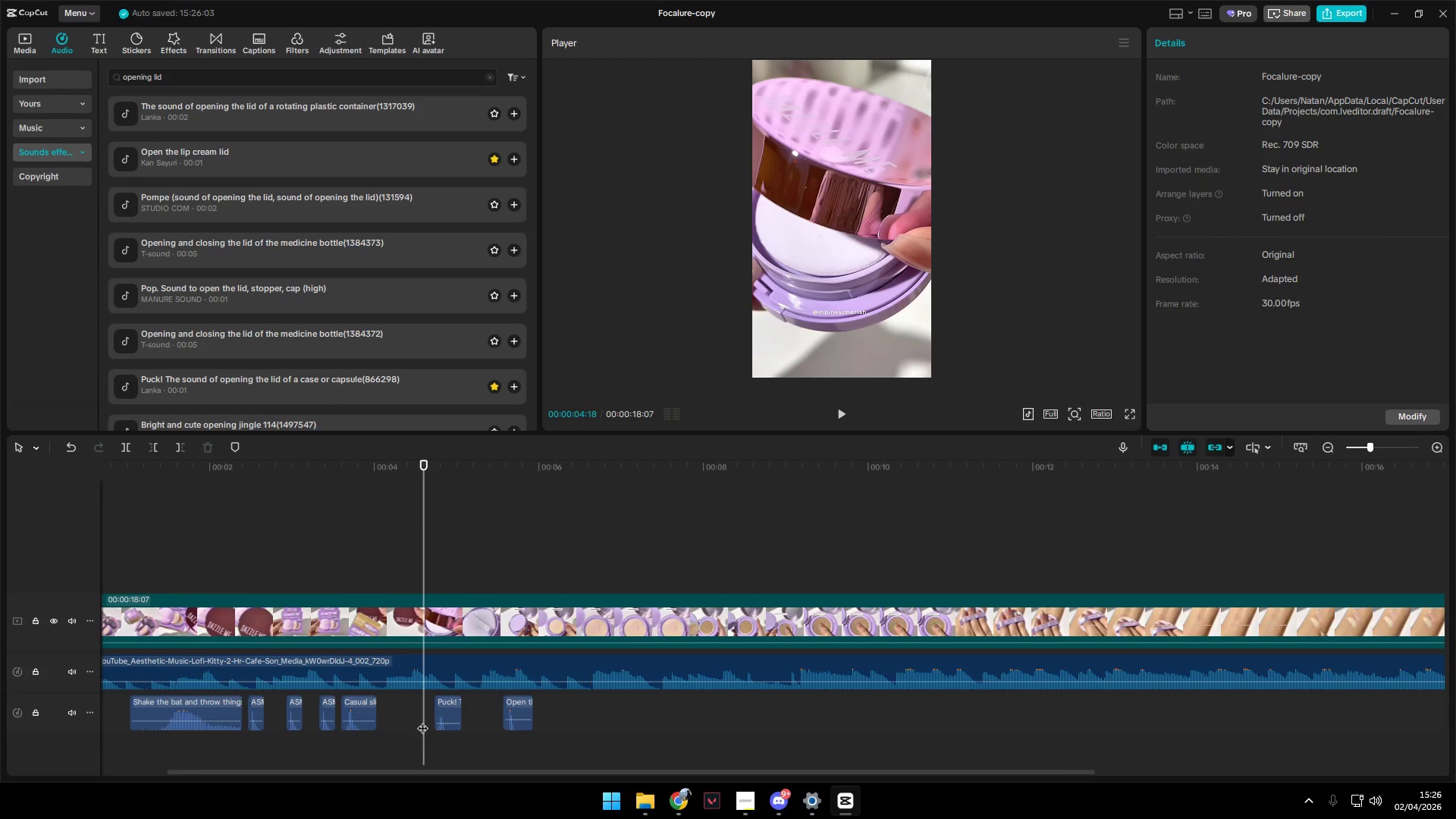 
left_click([350, 561])
 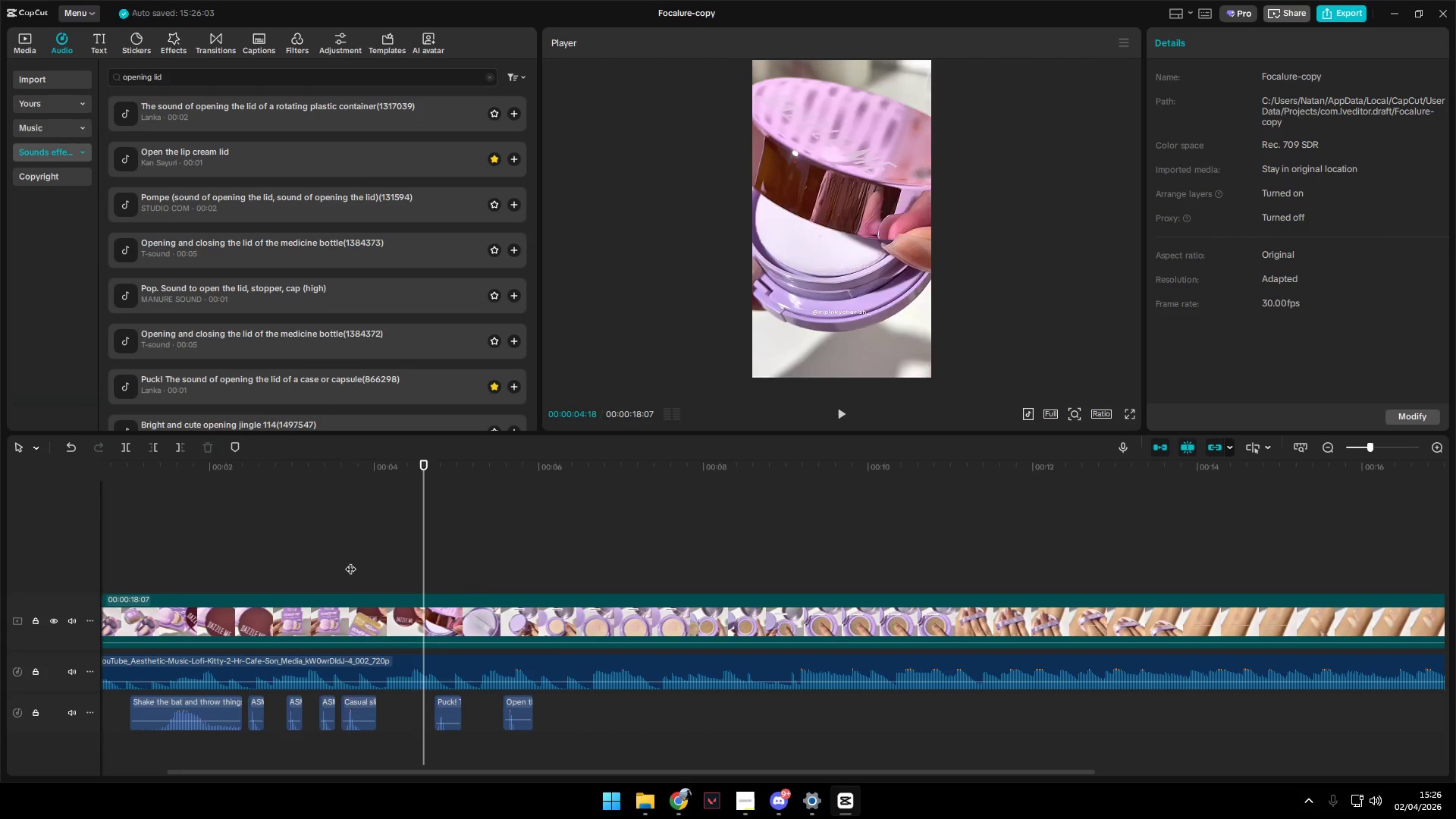 
key(Space)
 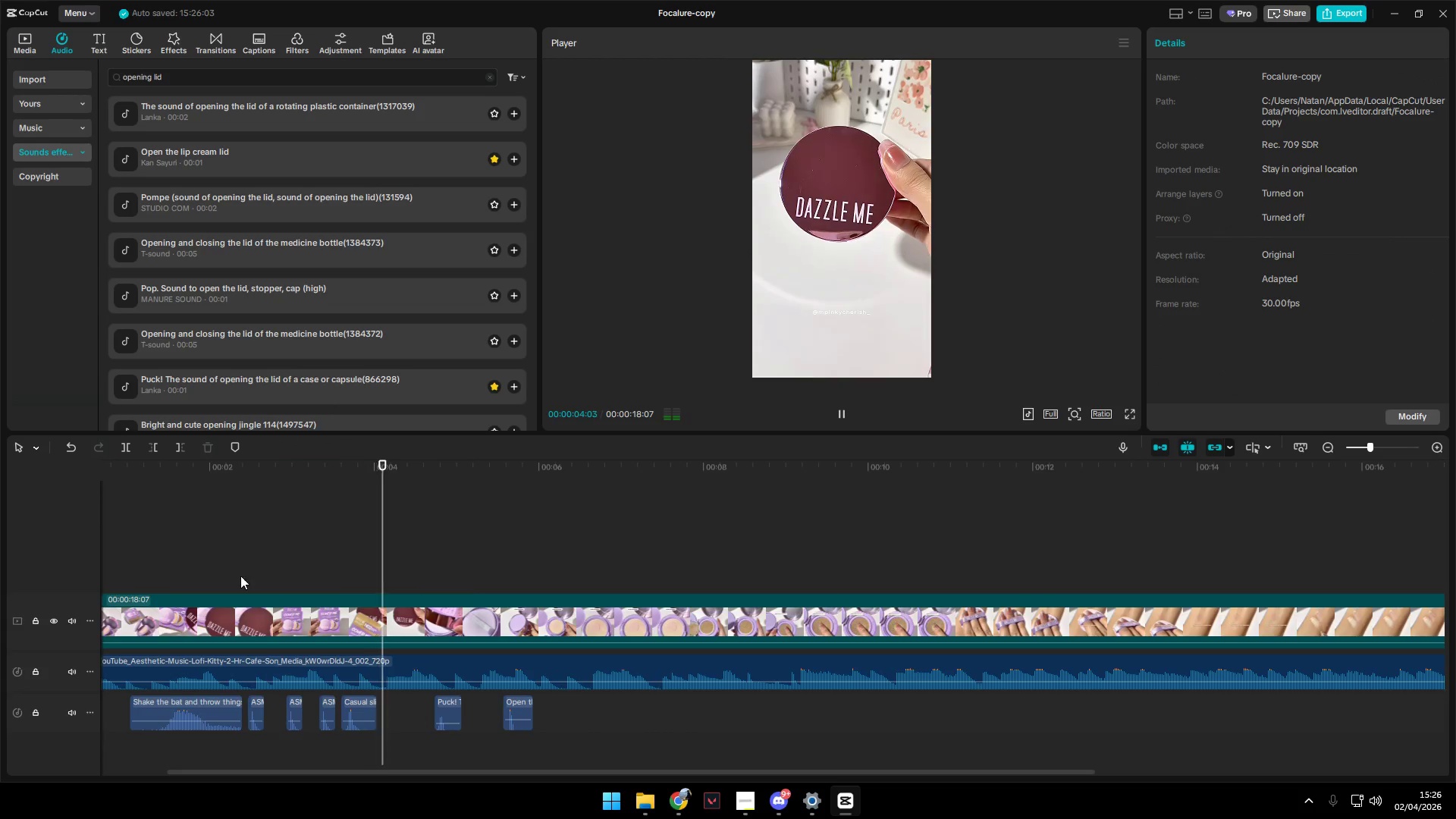 
left_click([133, 563])
 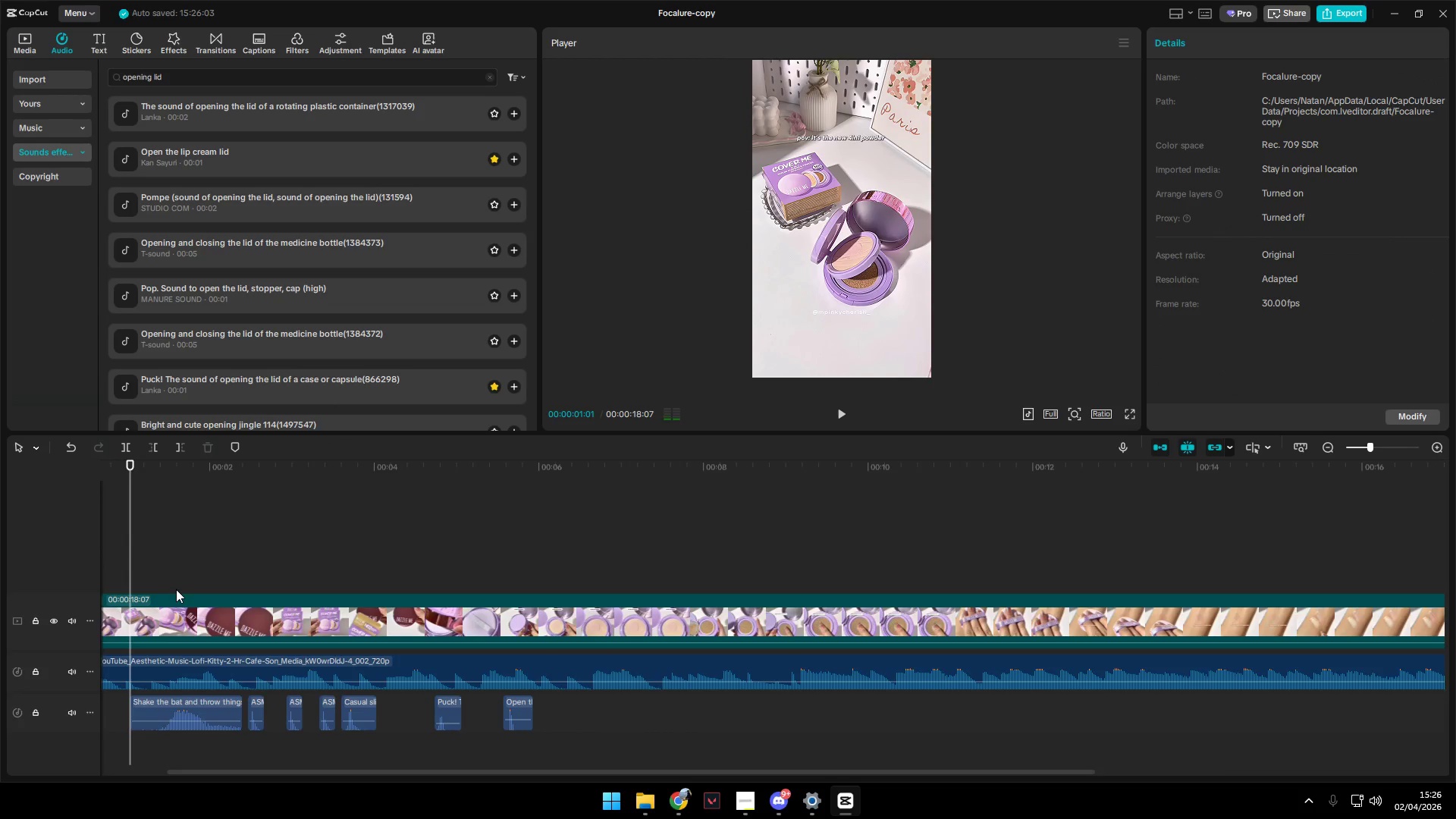 
key(Control+ControlLeft)
 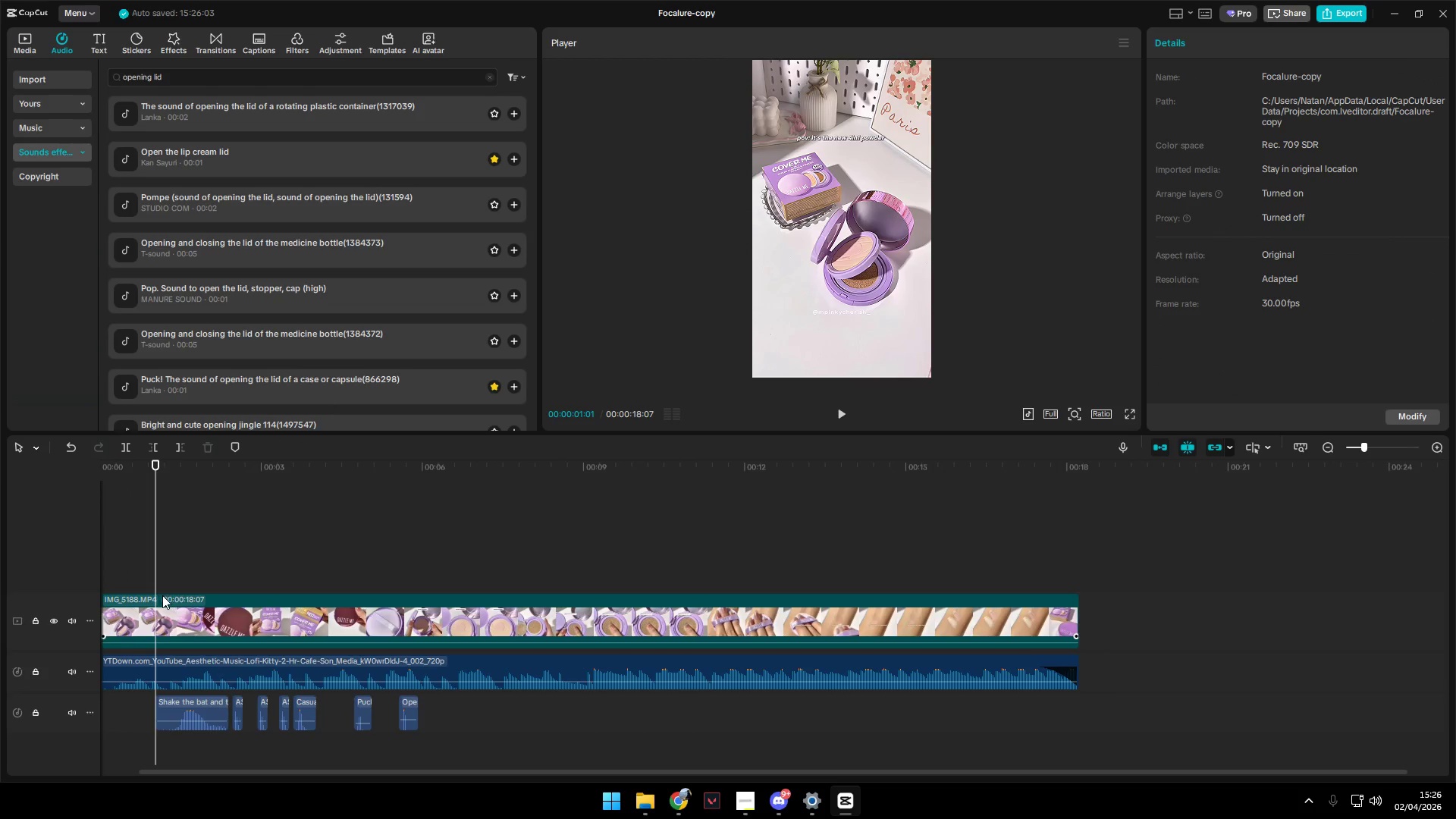 
key(Space)
 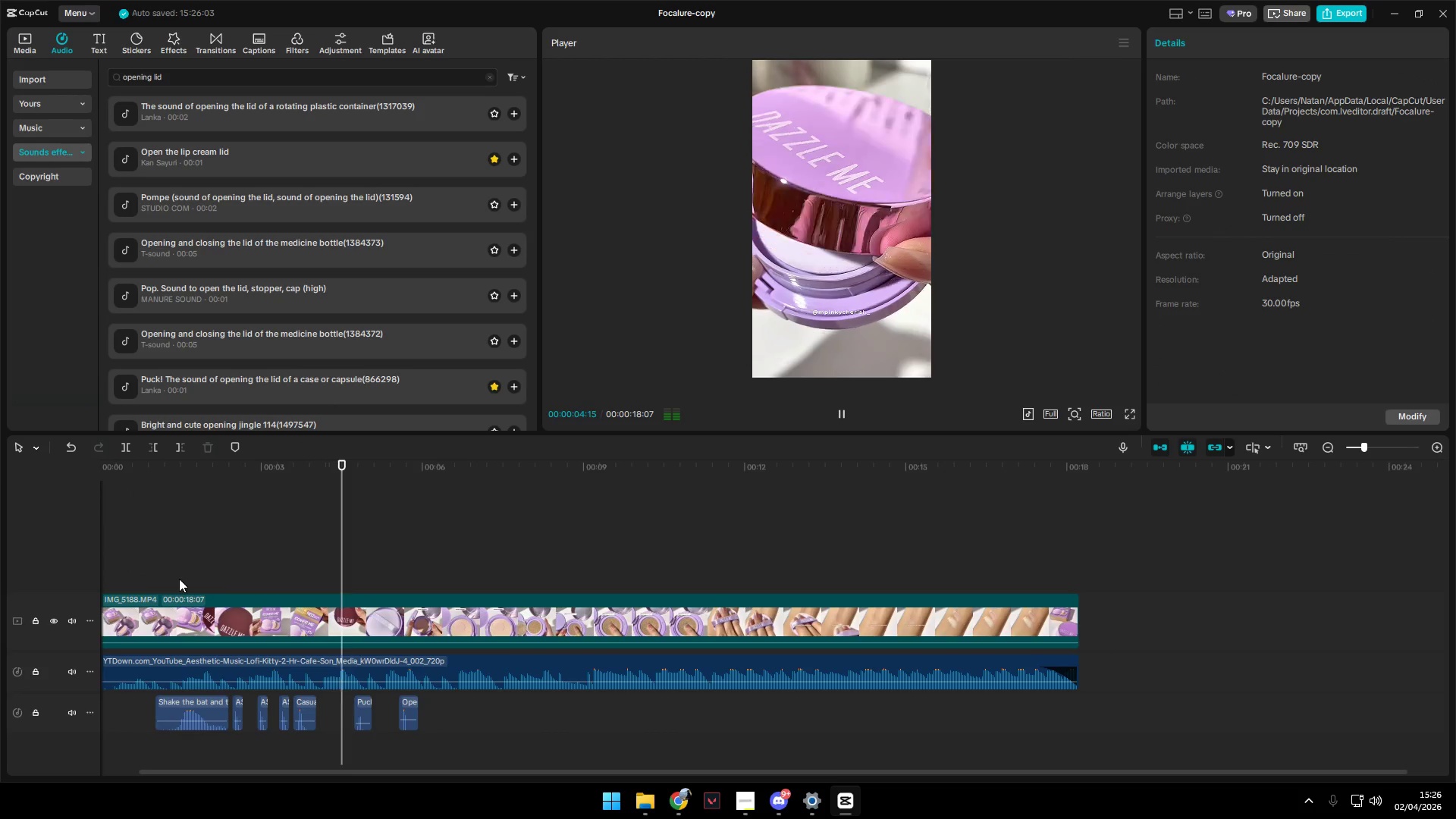 
scroll: coordinate [181, 590], scroll_direction: down, amount: 9.0
 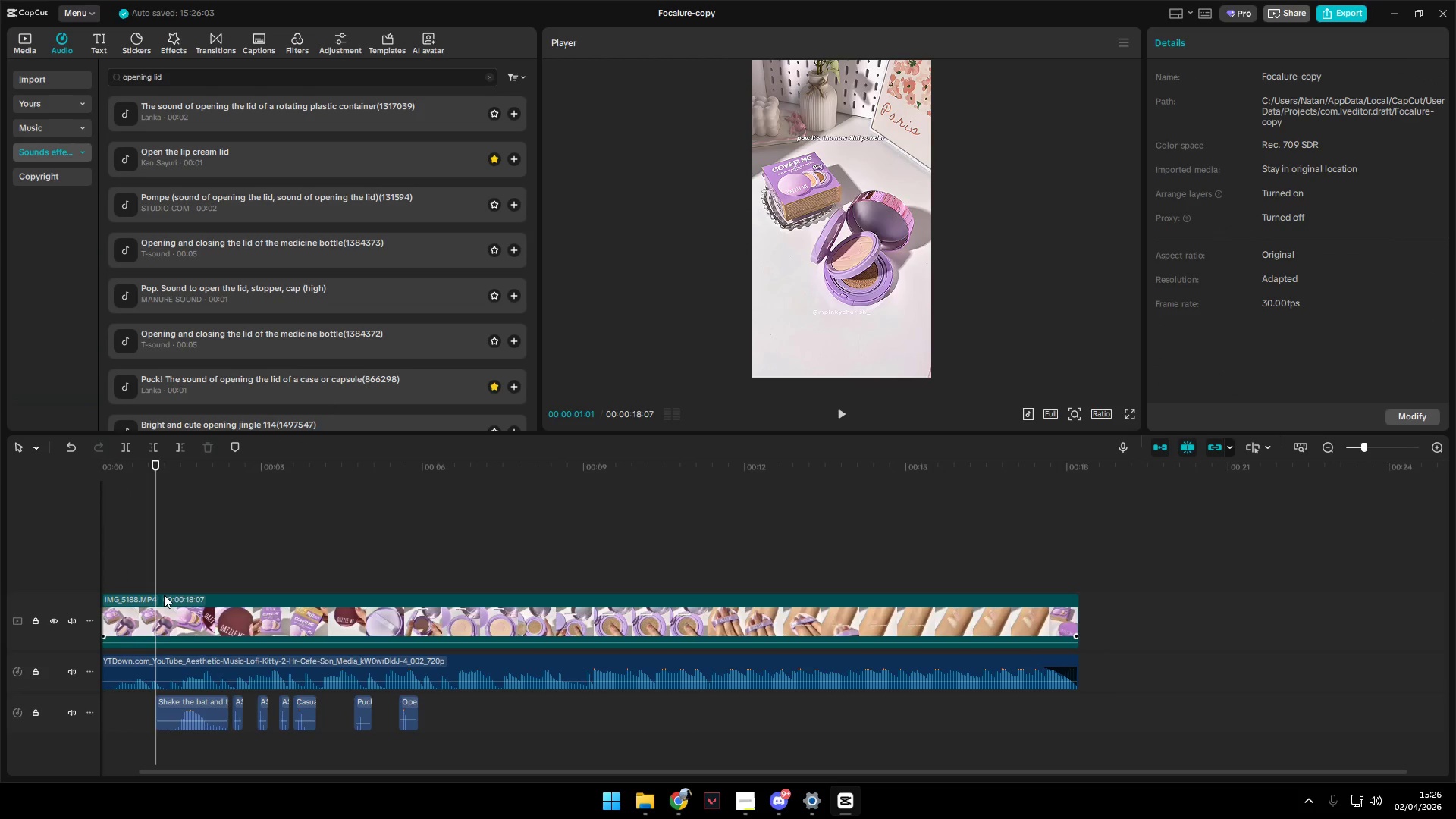 
key(Space)
 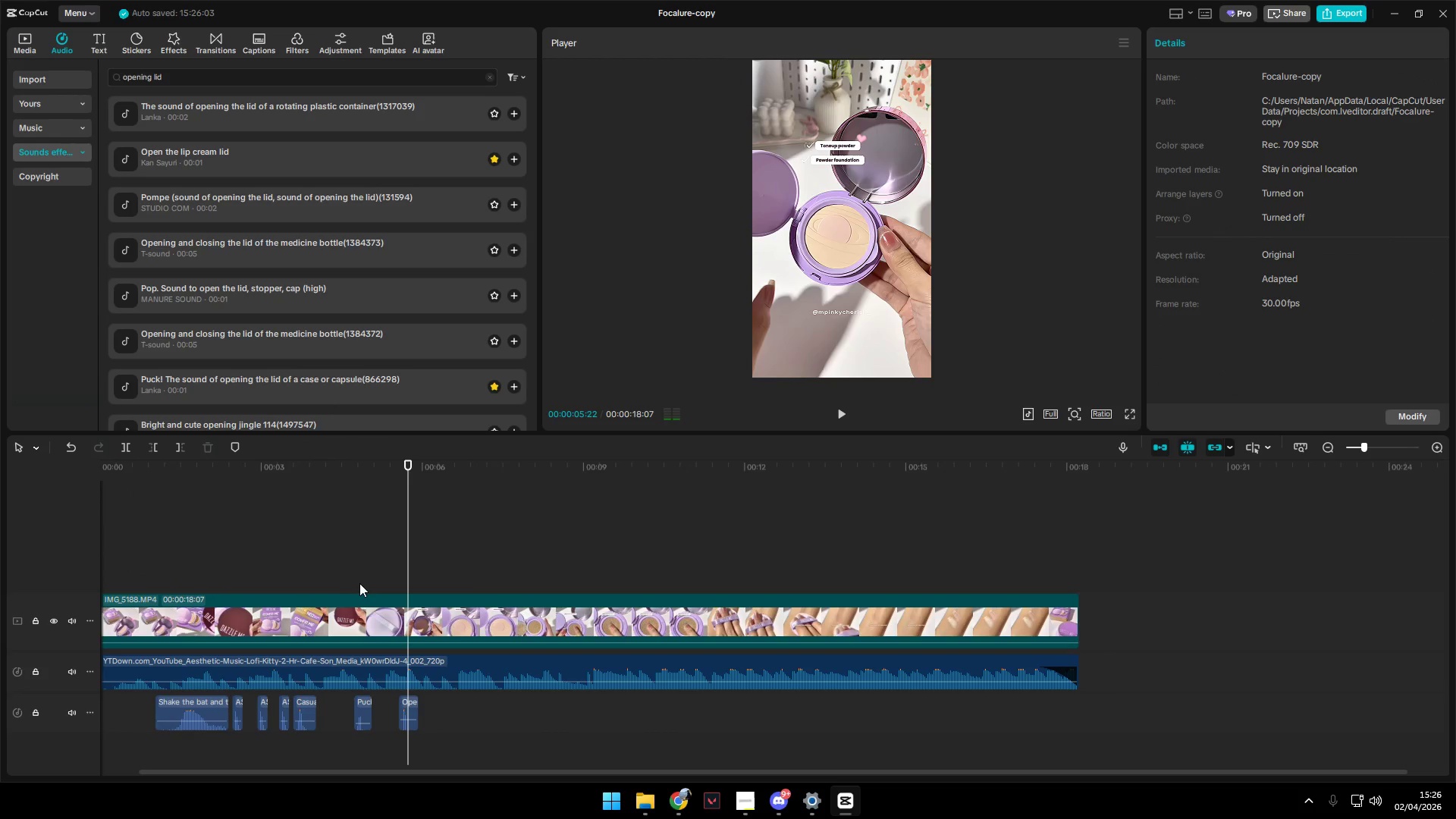 
left_click([359, 580])
 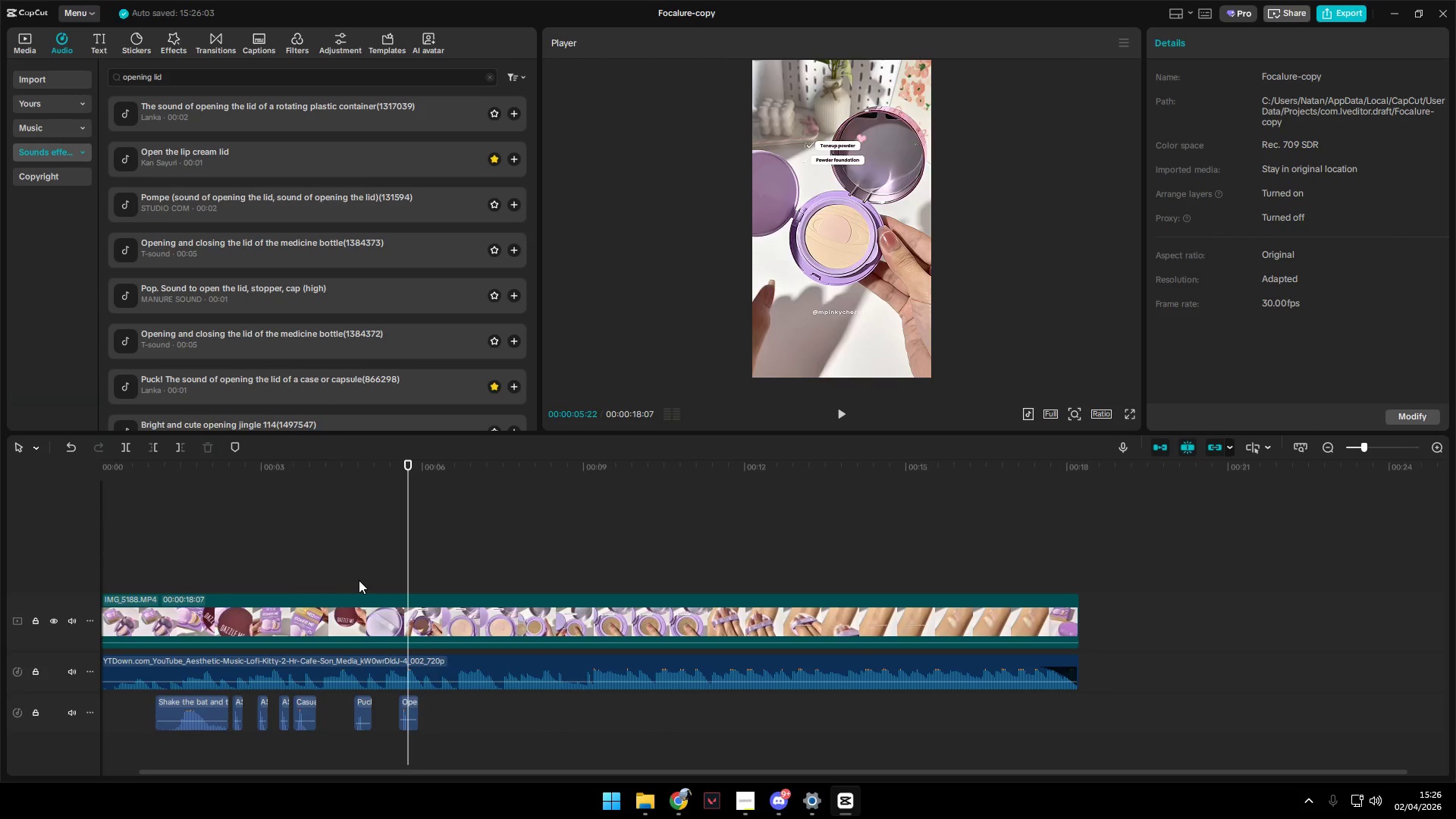 
key(Space)
 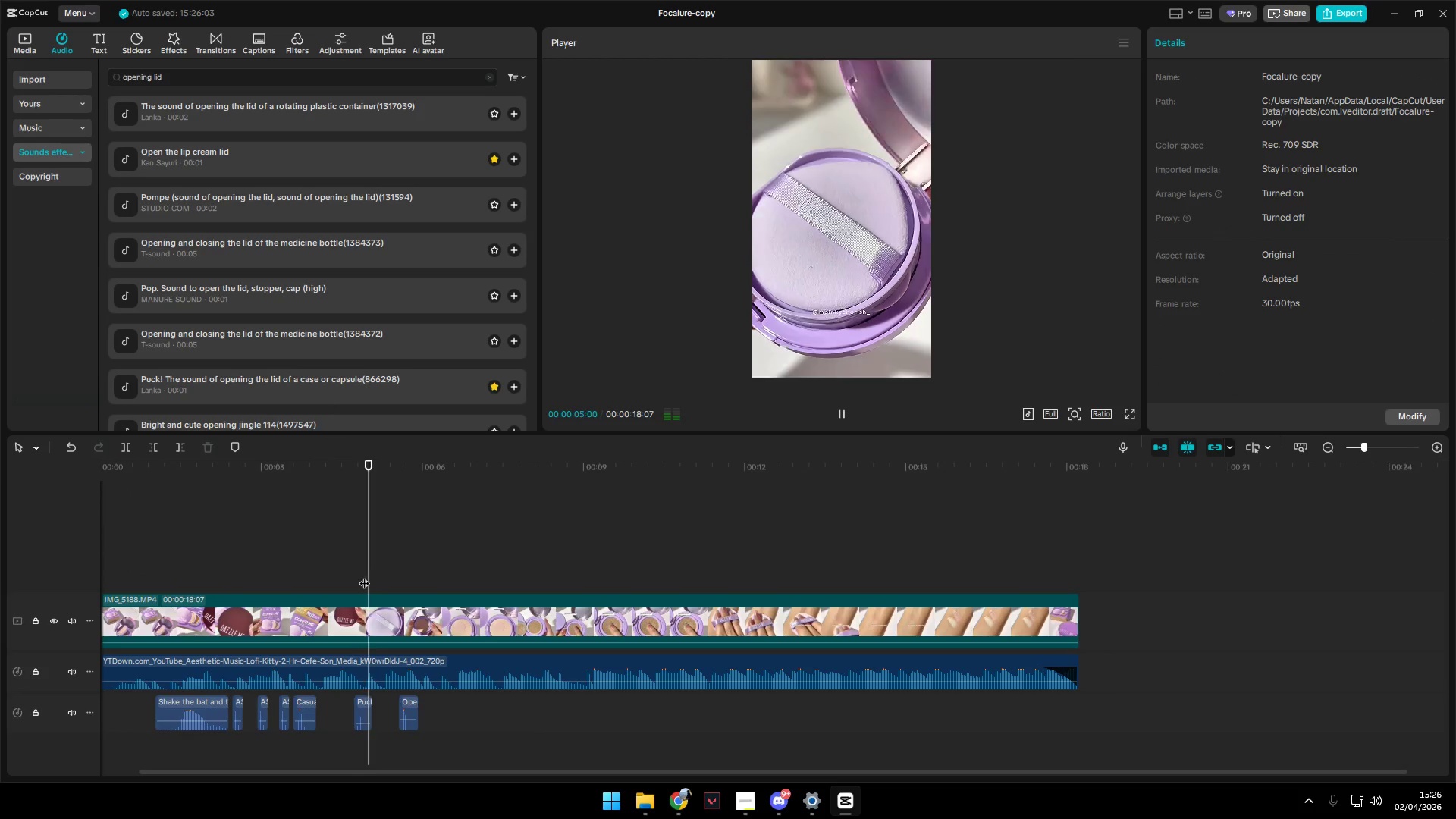 
key(Space)
 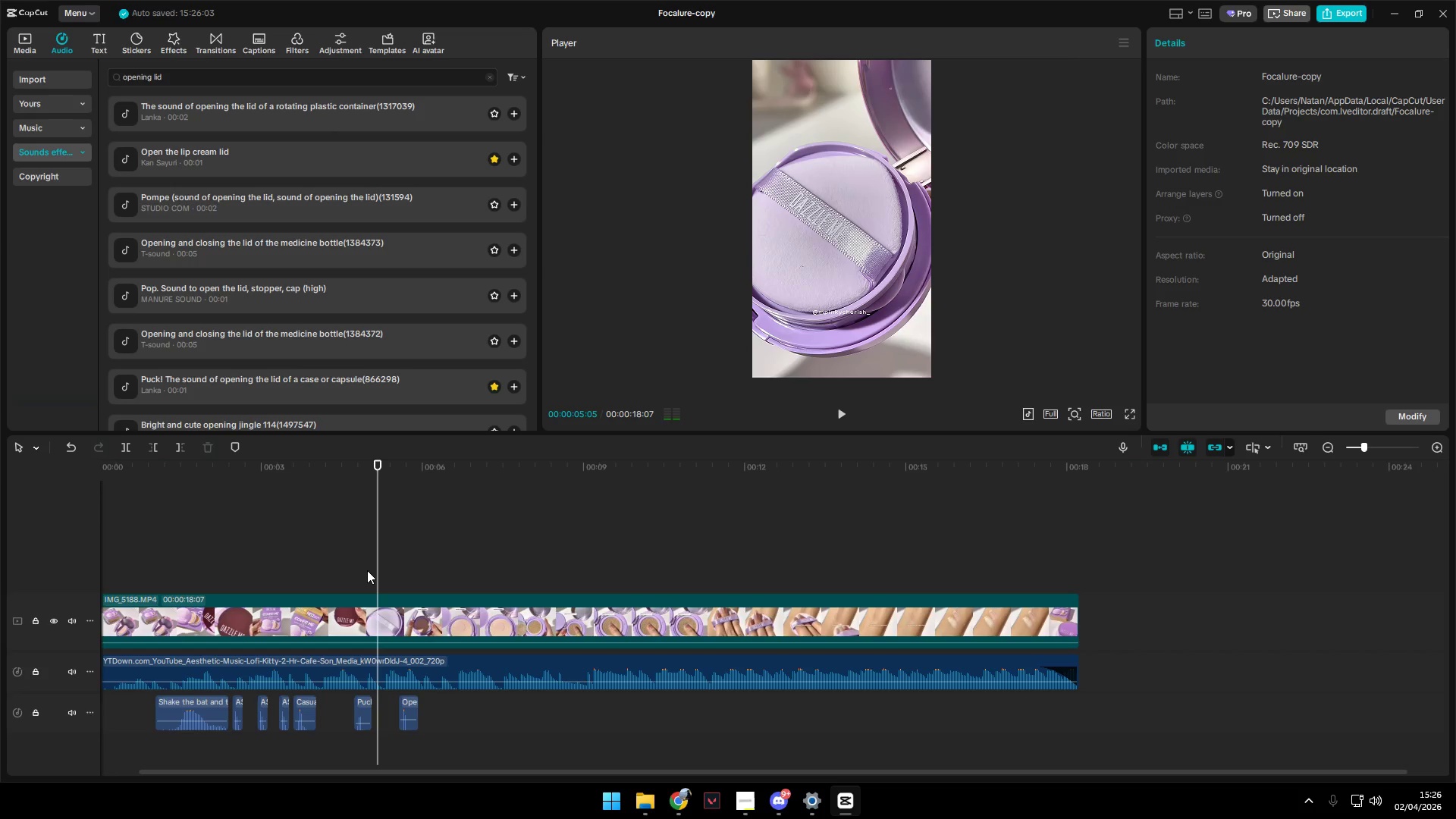 
left_click([367, 568])
 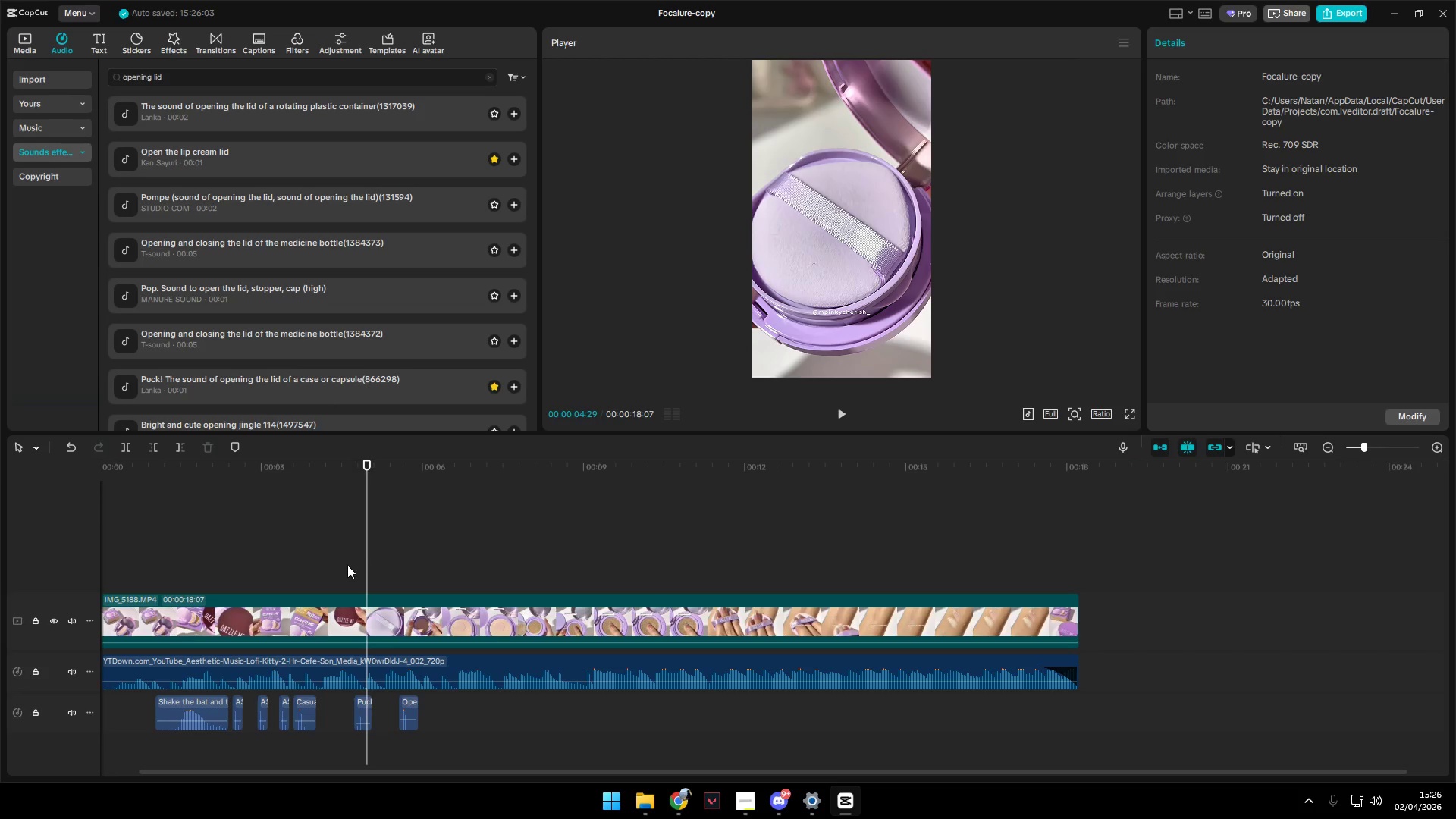 
key(Space)
 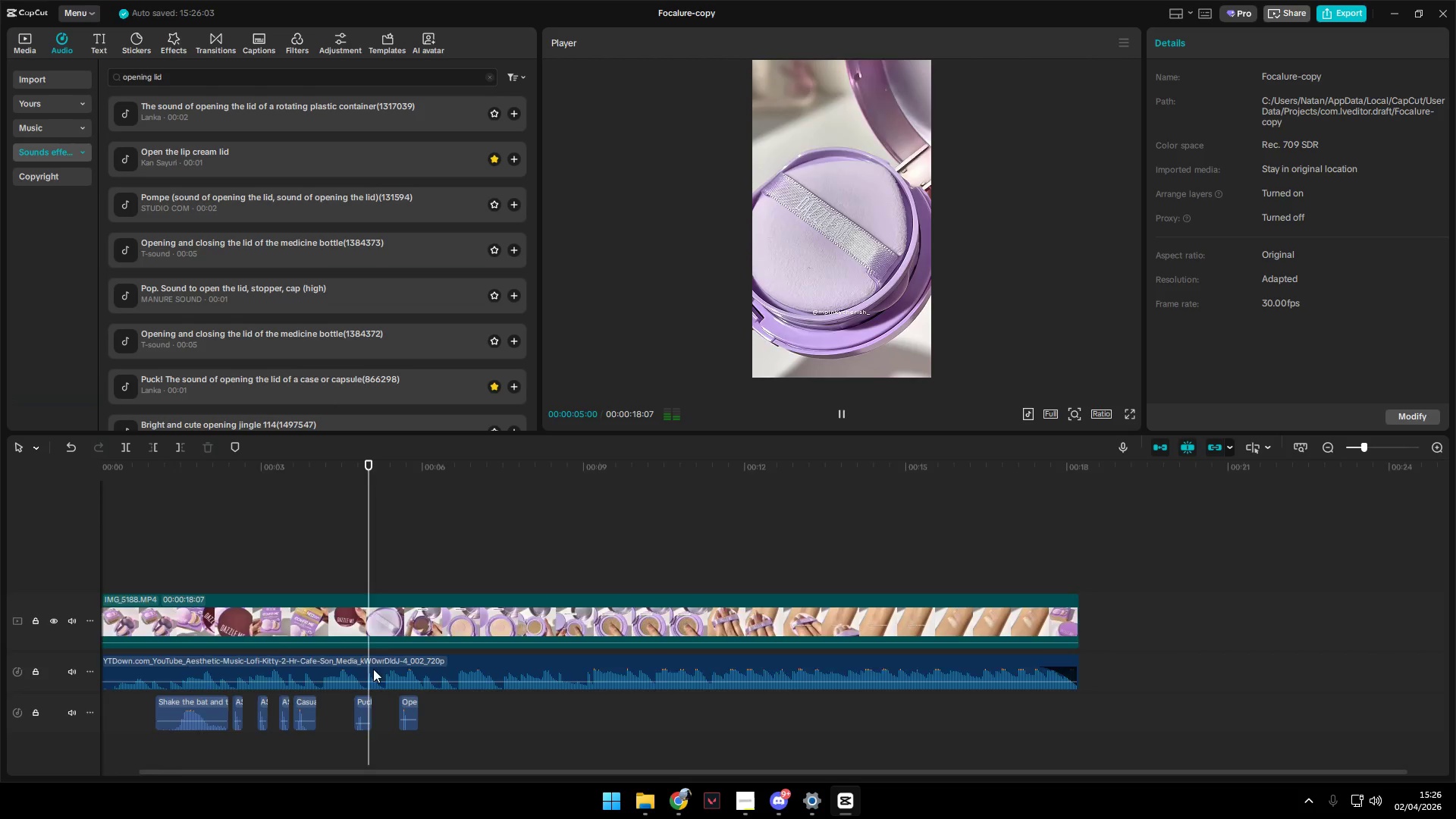 
hold_key(key=ControlLeft, duration=0.53)
 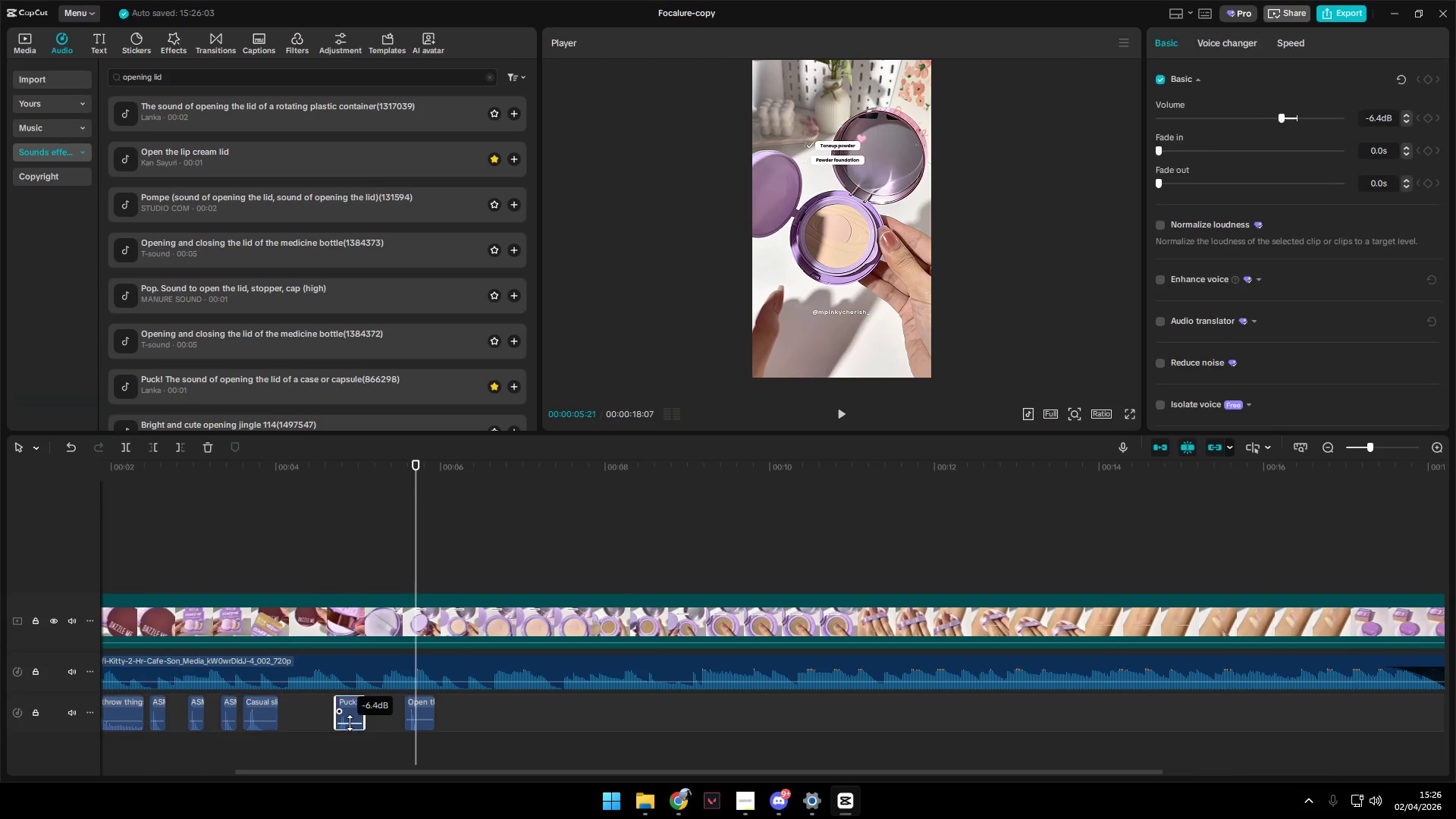 
key(Space)
 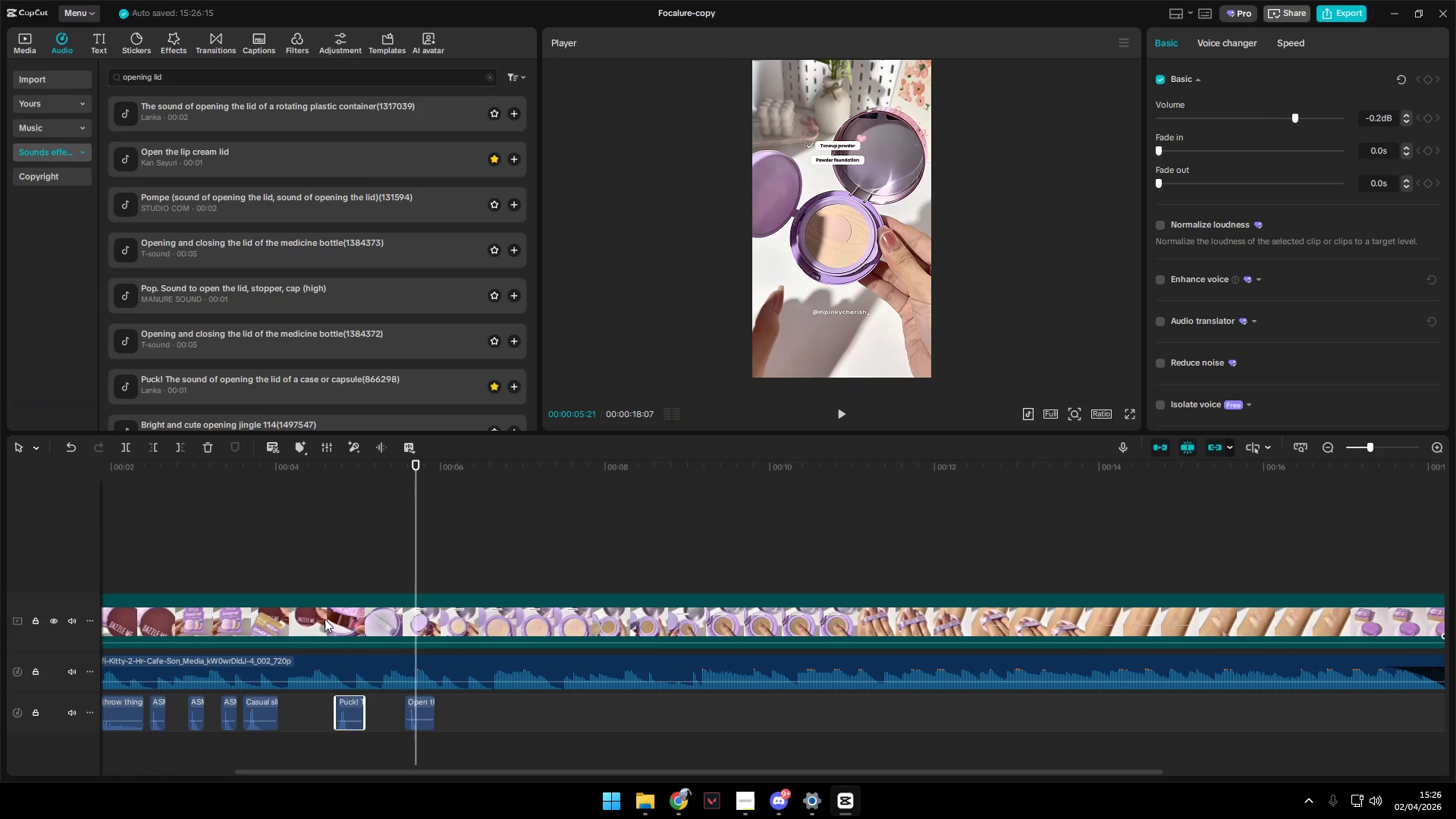 
scroll: coordinate [359, 729], scroll_direction: up, amount: 10.0
 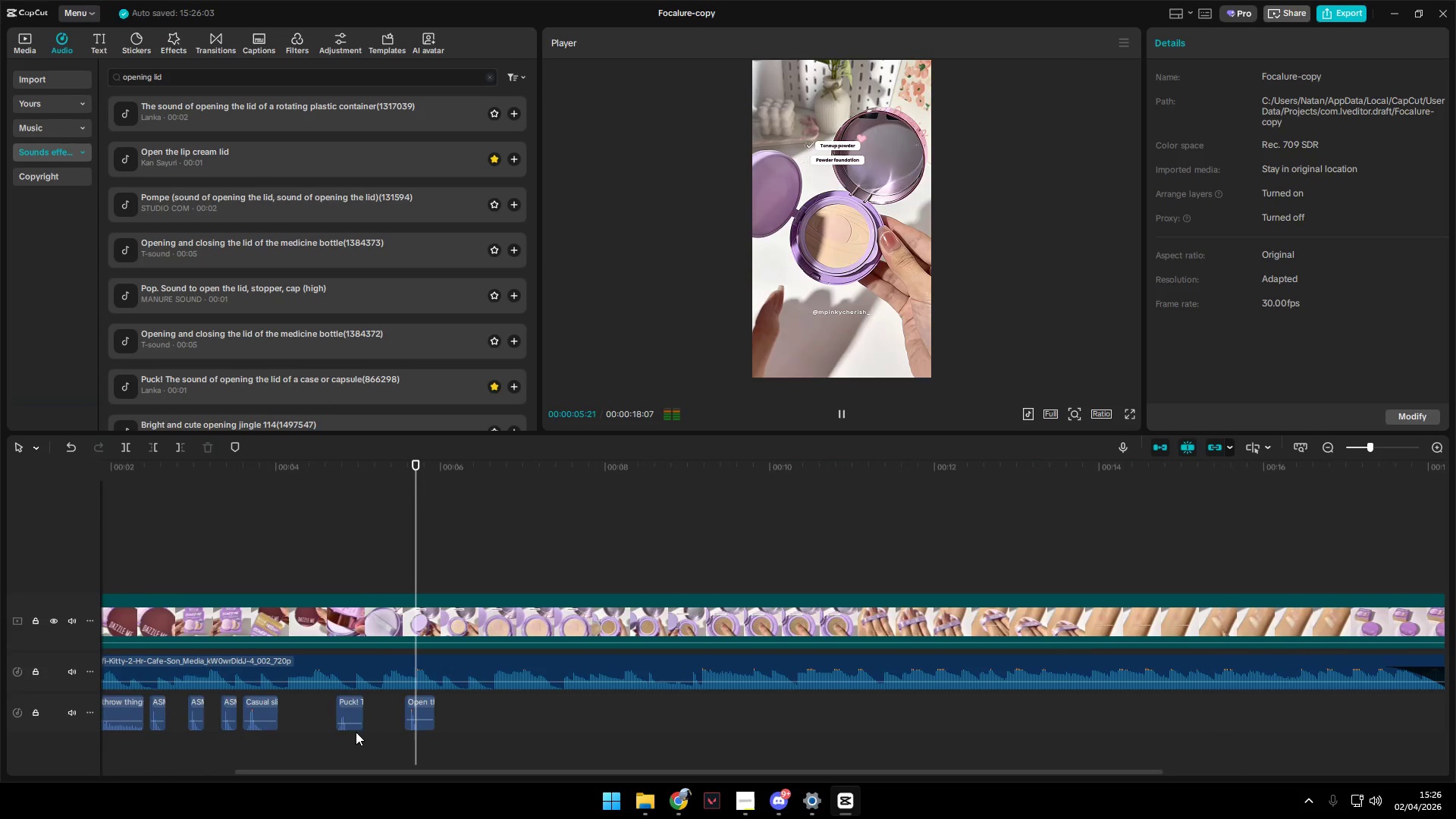 
key(Space)
 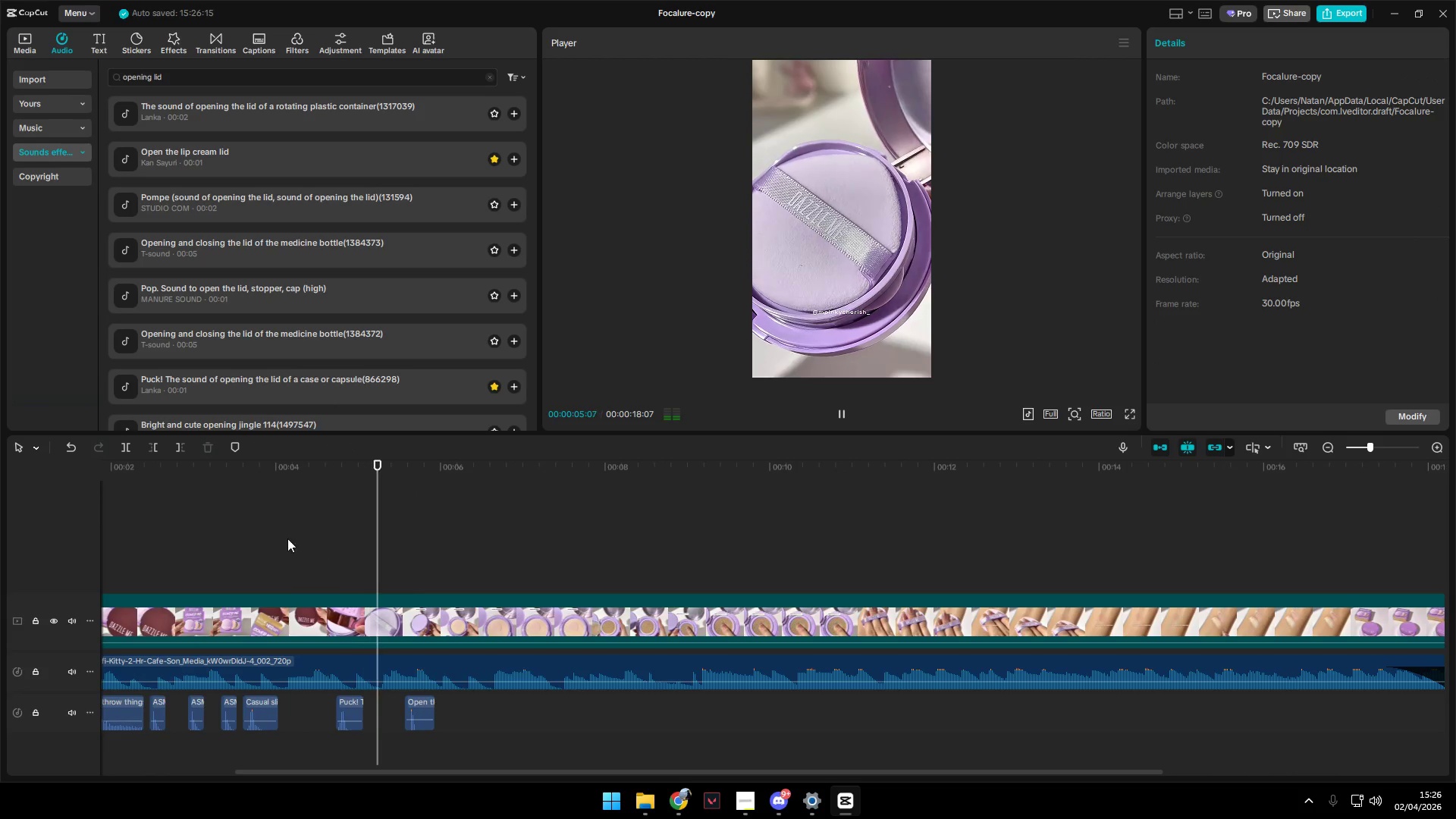 
key(Space)
 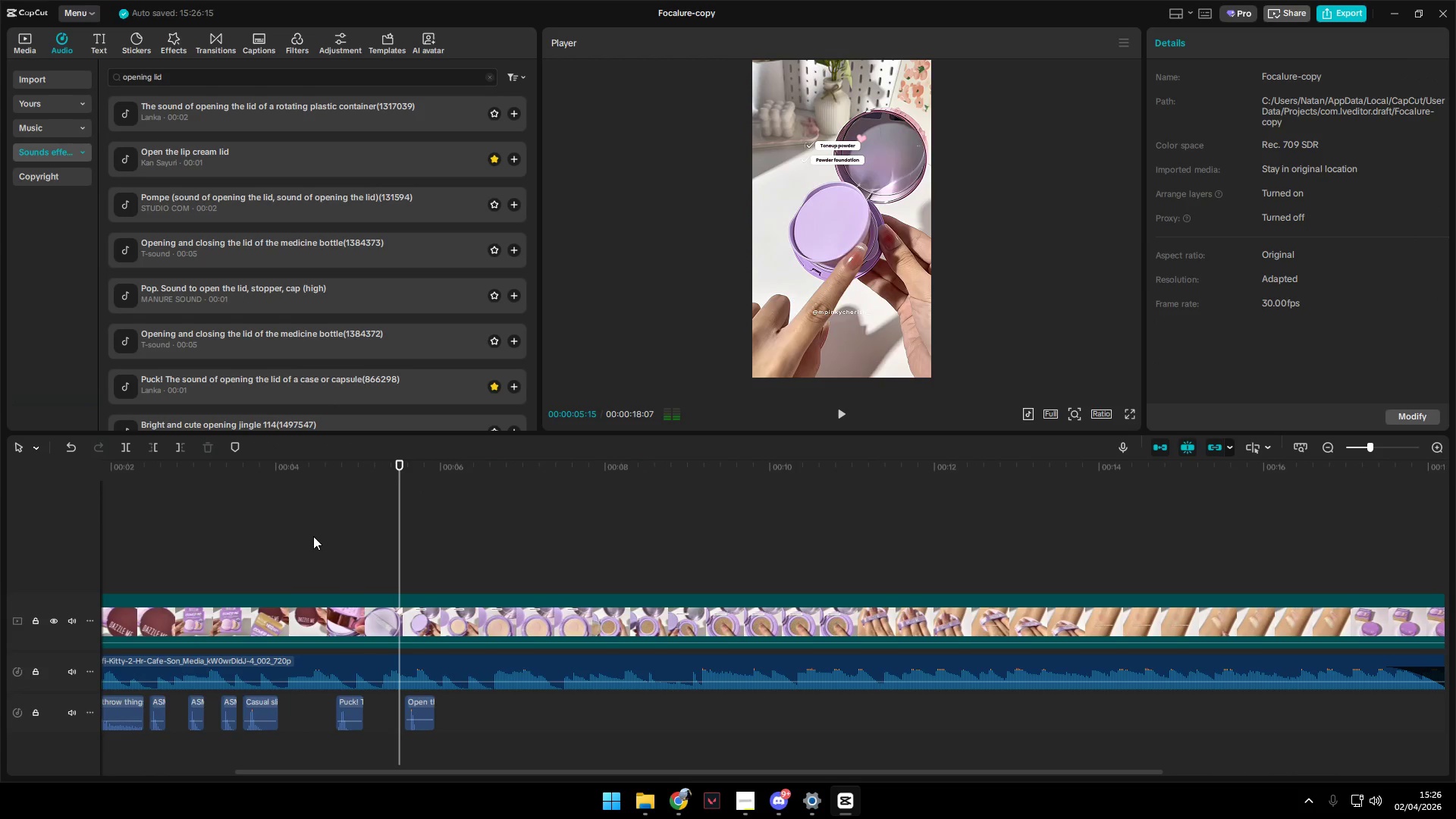 
left_click([319, 536])
 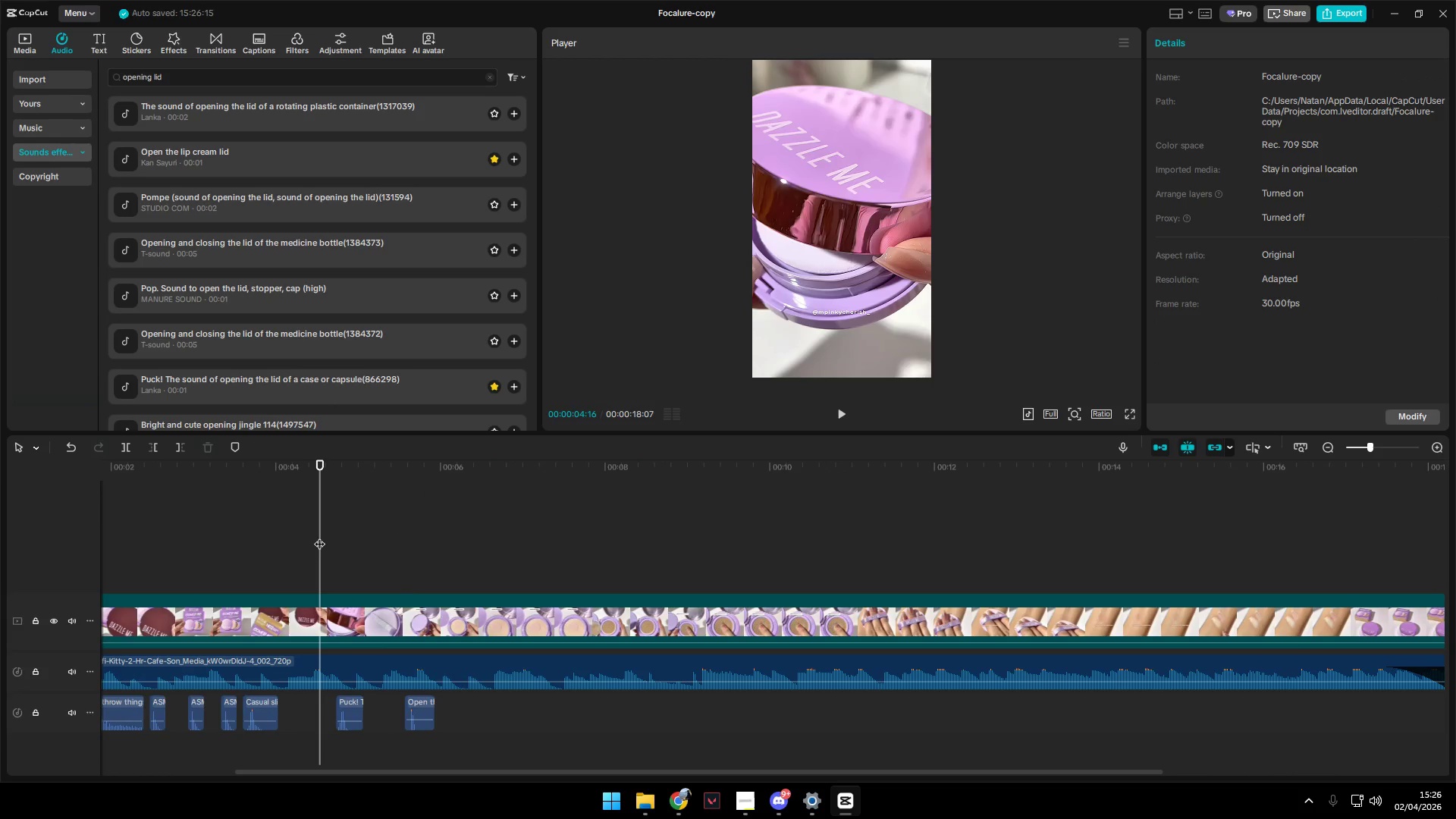 
key(Space)
 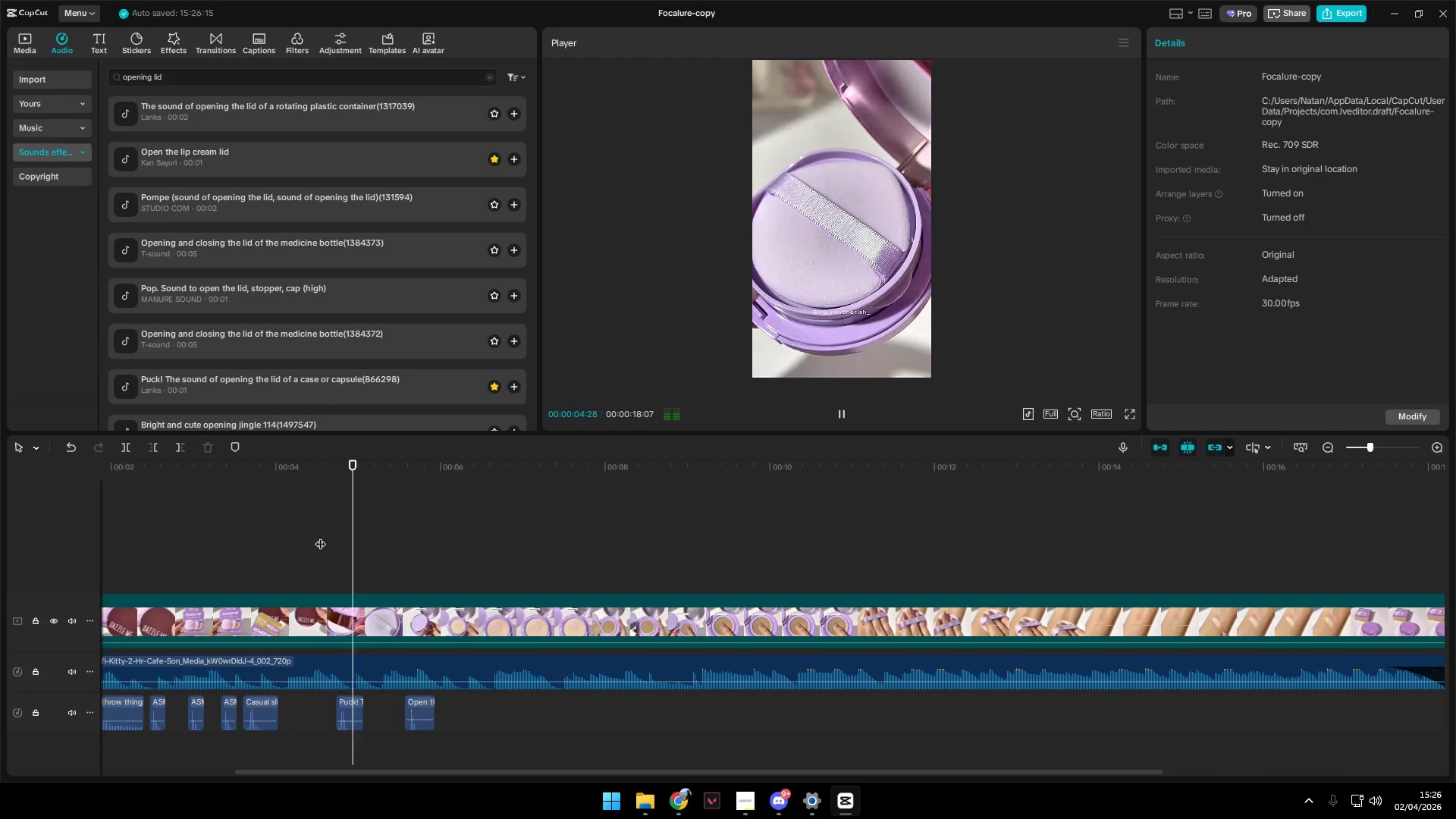 
left_click([320, 536])
 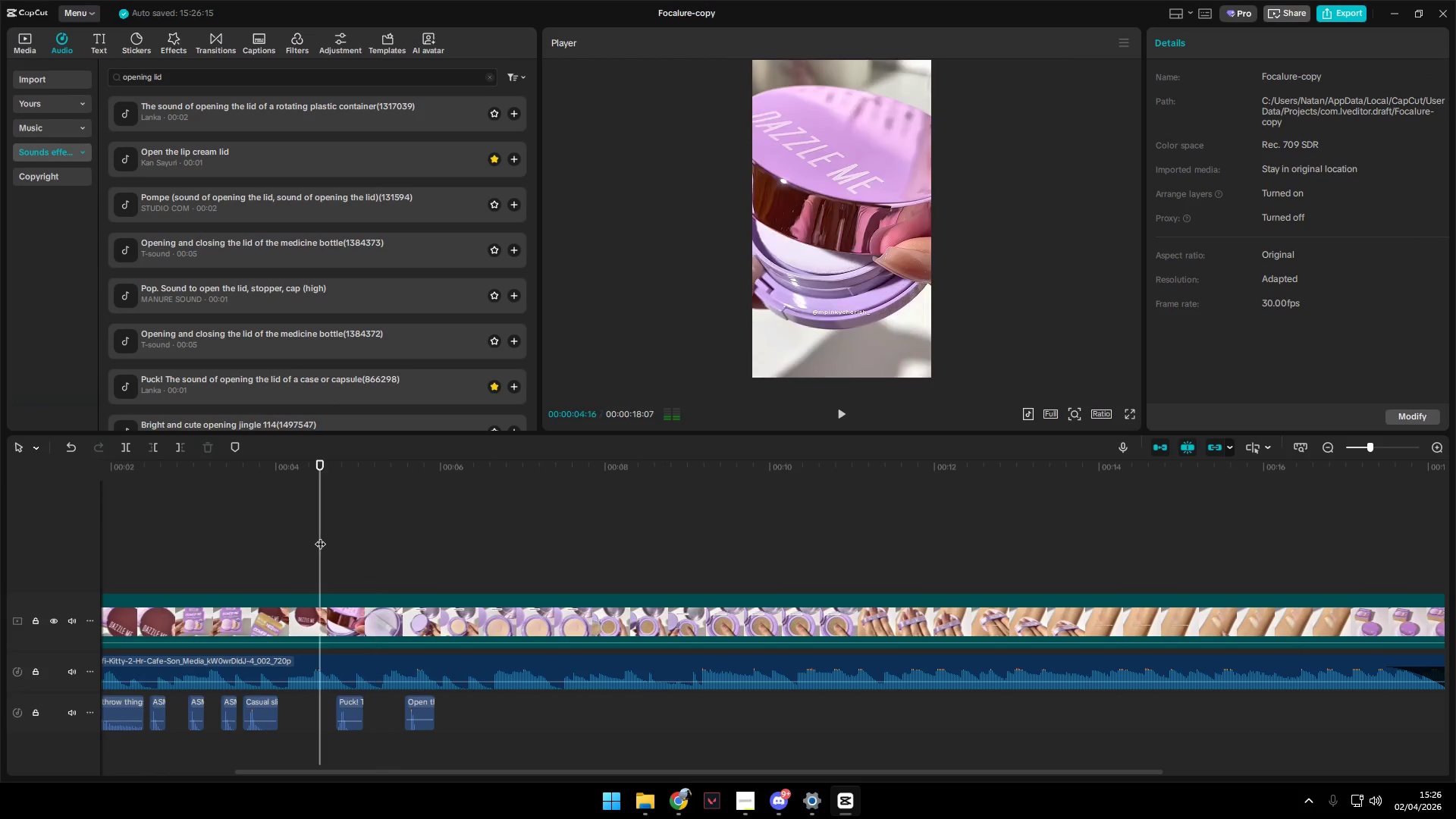 
key(Space)
 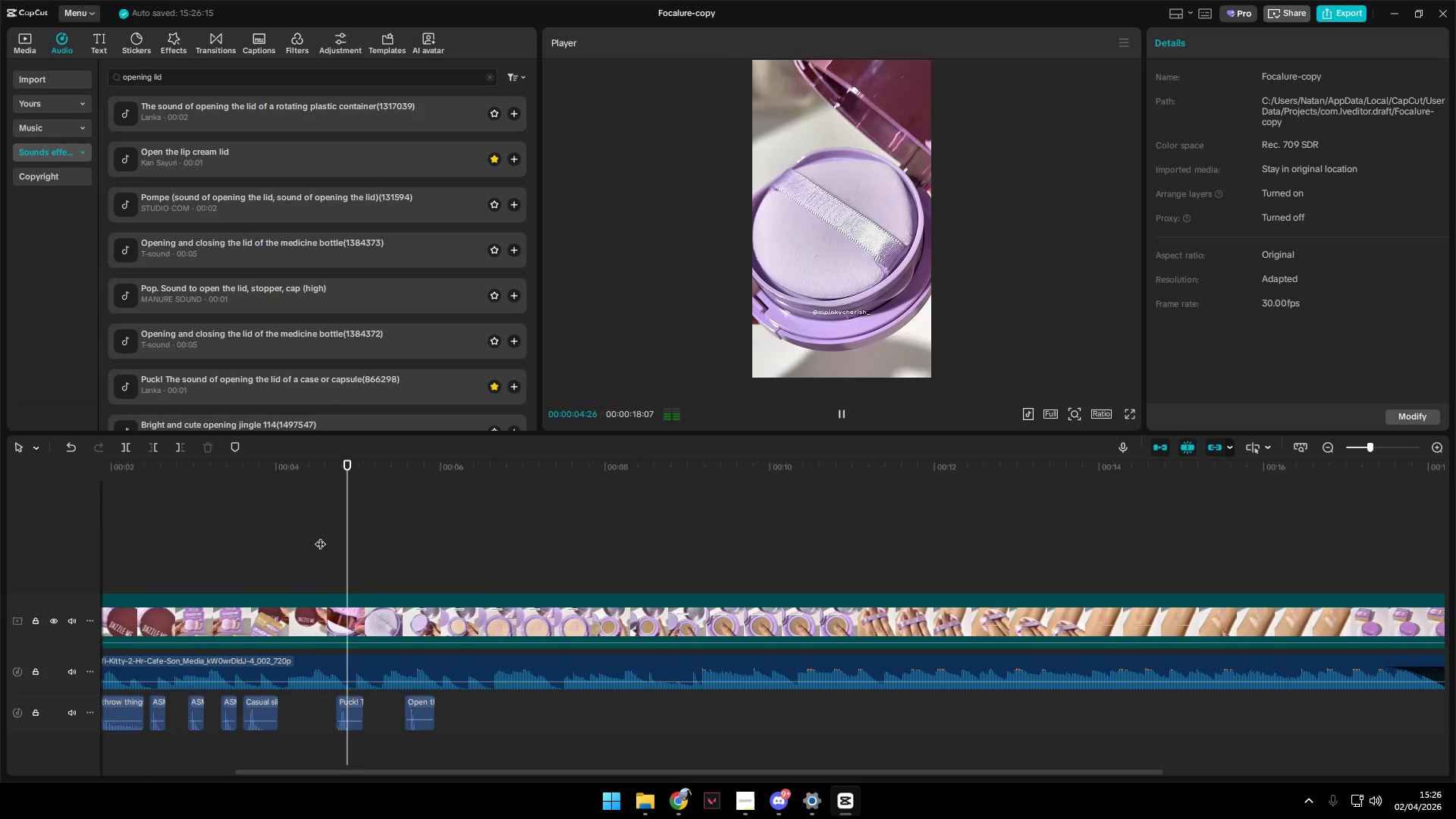 
left_click([320, 536])
 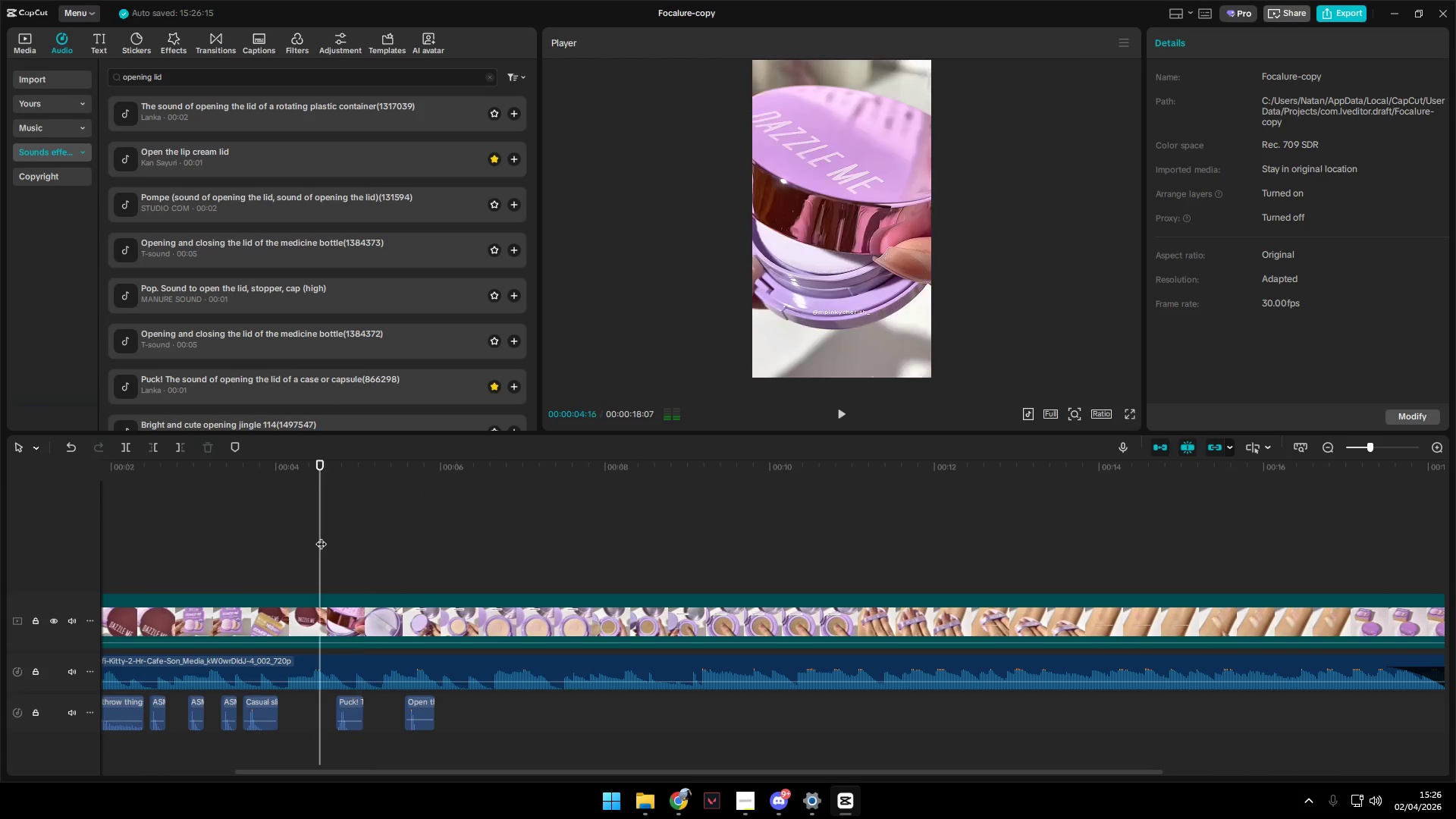 
key(Space)
 